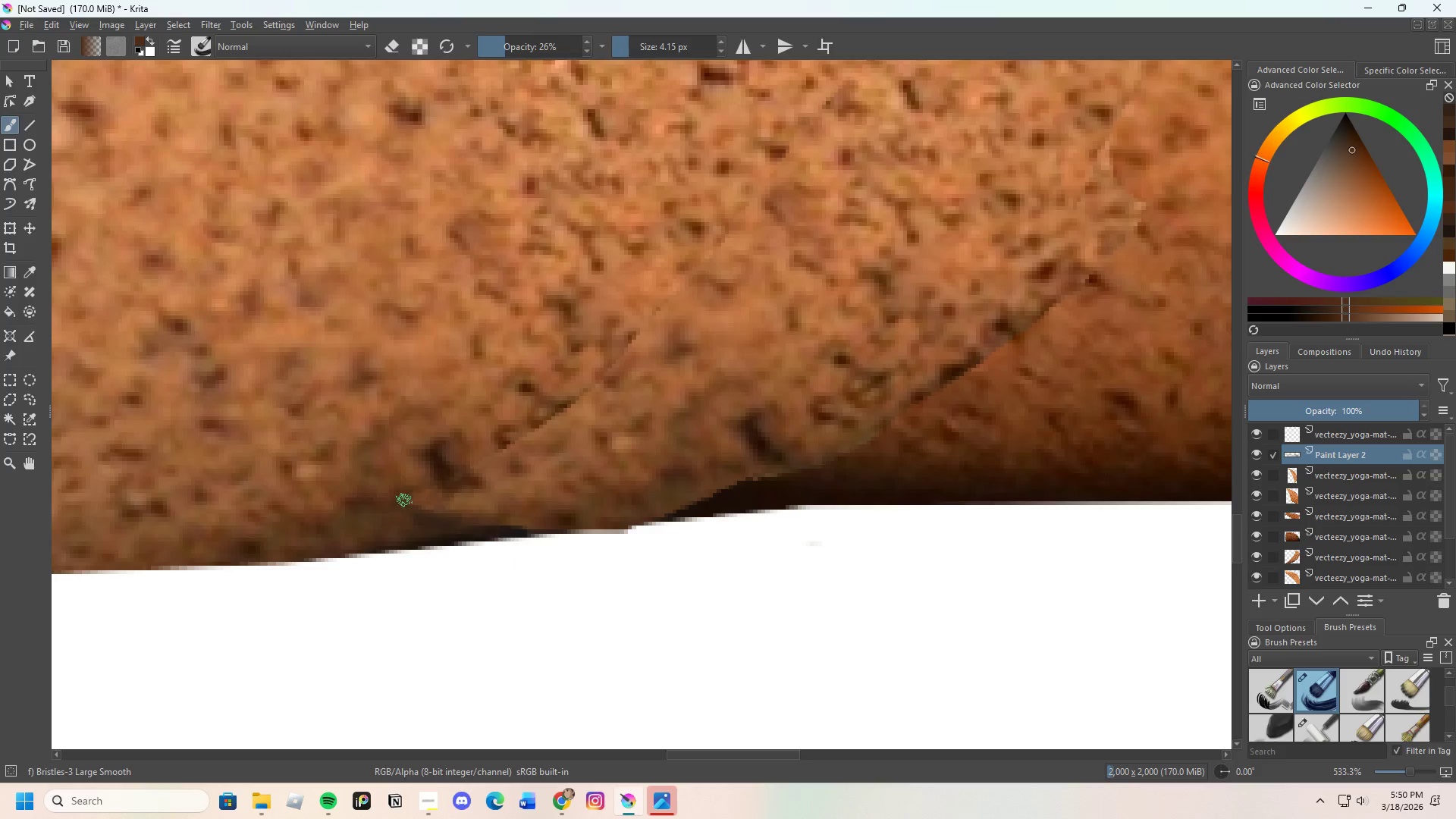 
left_click_drag(start_coordinate=[410, 516], to_coordinate=[428, 526])
 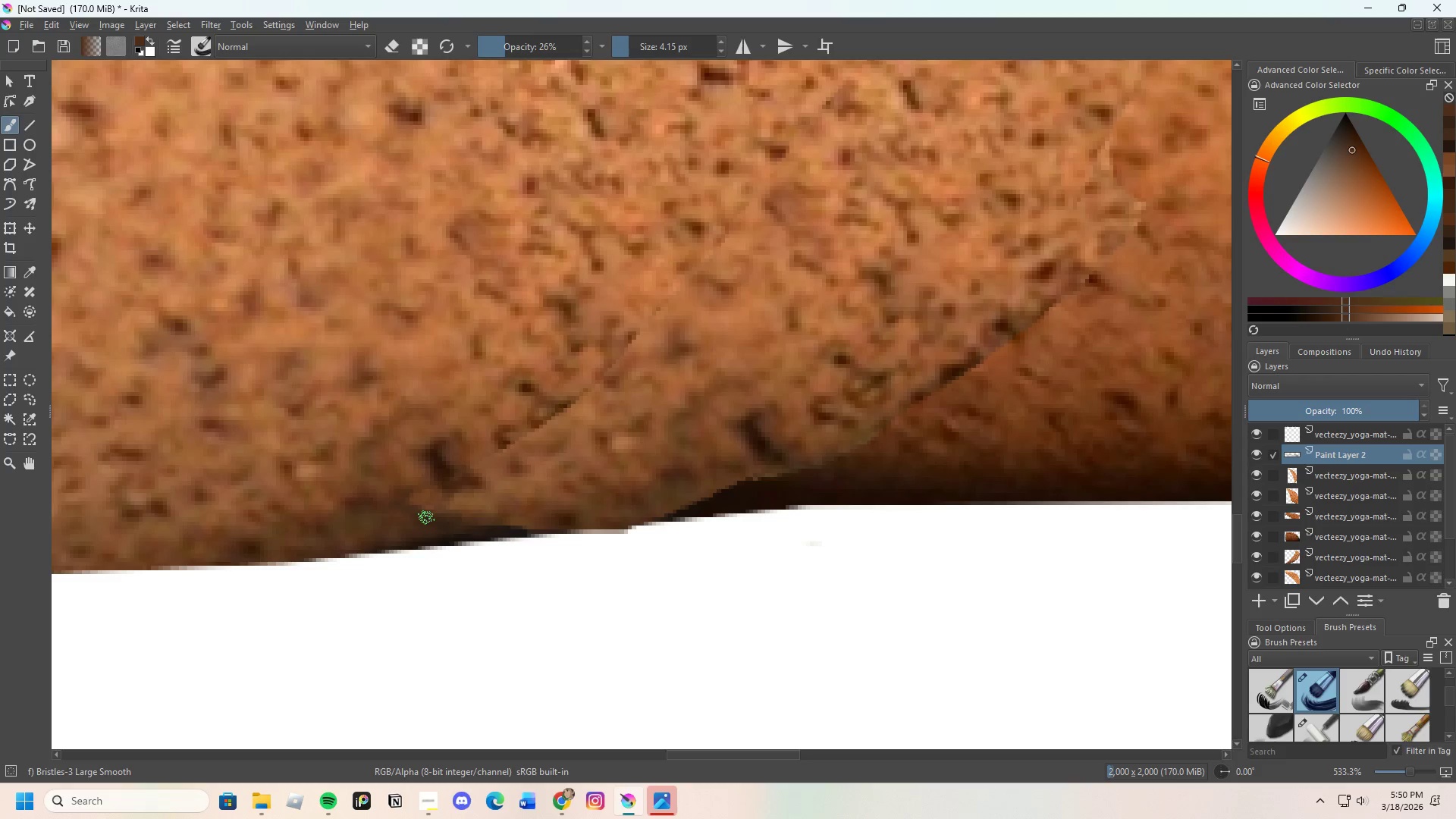 
left_click_drag(start_coordinate=[425, 522], to_coordinate=[413, 515])
 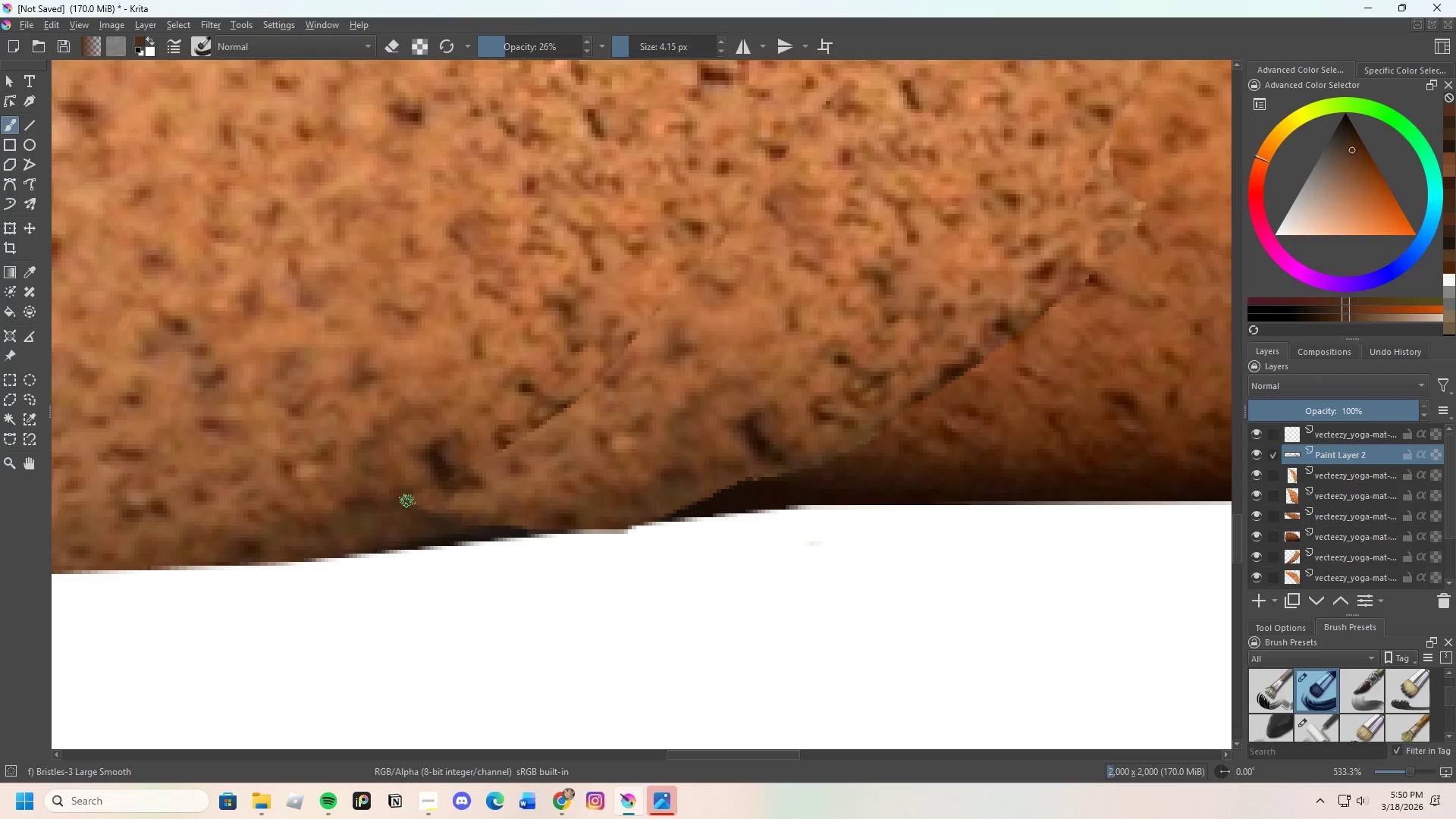 
left_click_drag(start_coordinate=[410, 501], to_coordinate=[424, 499])
 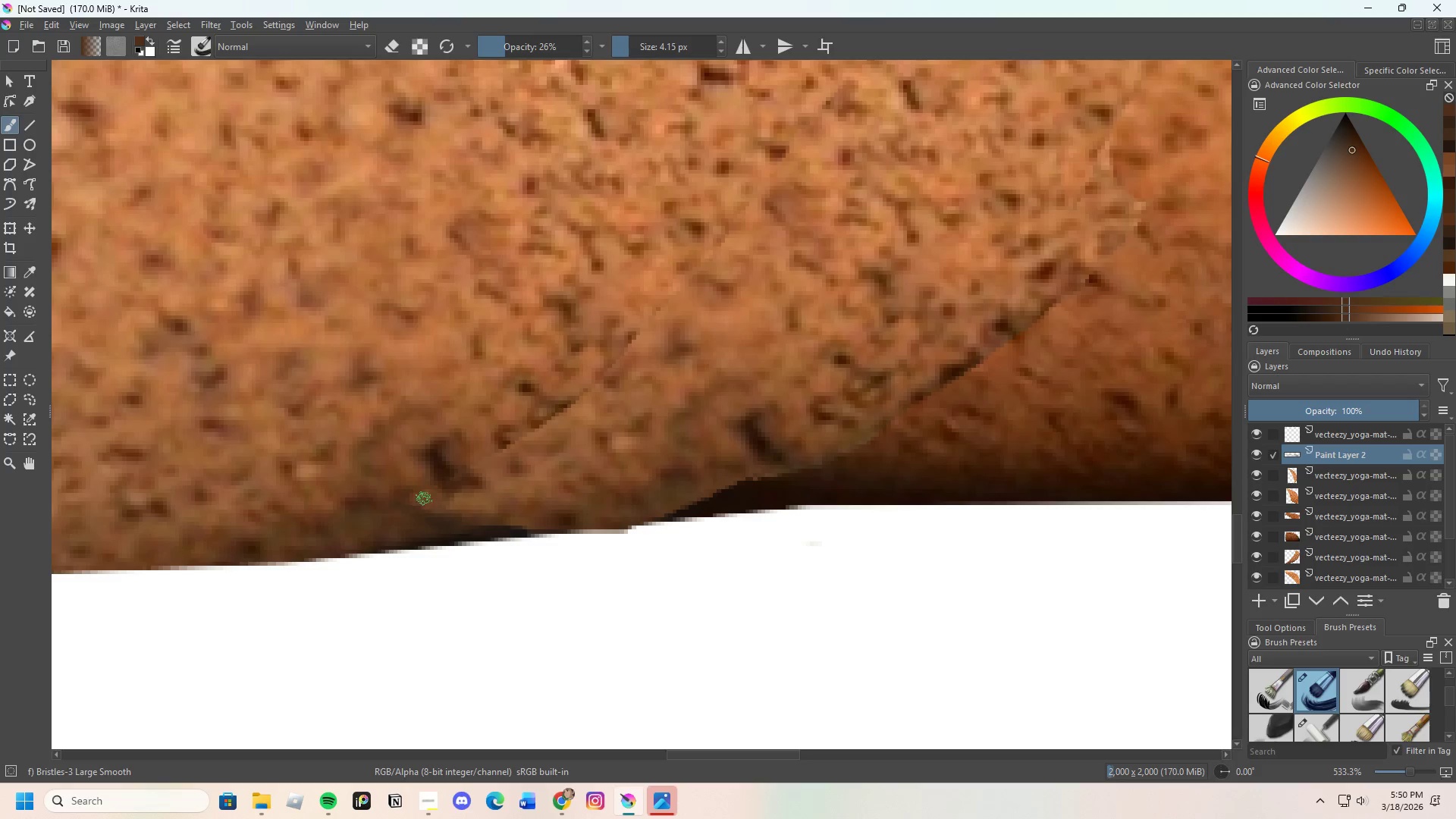 
left_click_drag(start_coordinate=[421, 505], to_coordinate=[430, 518])
 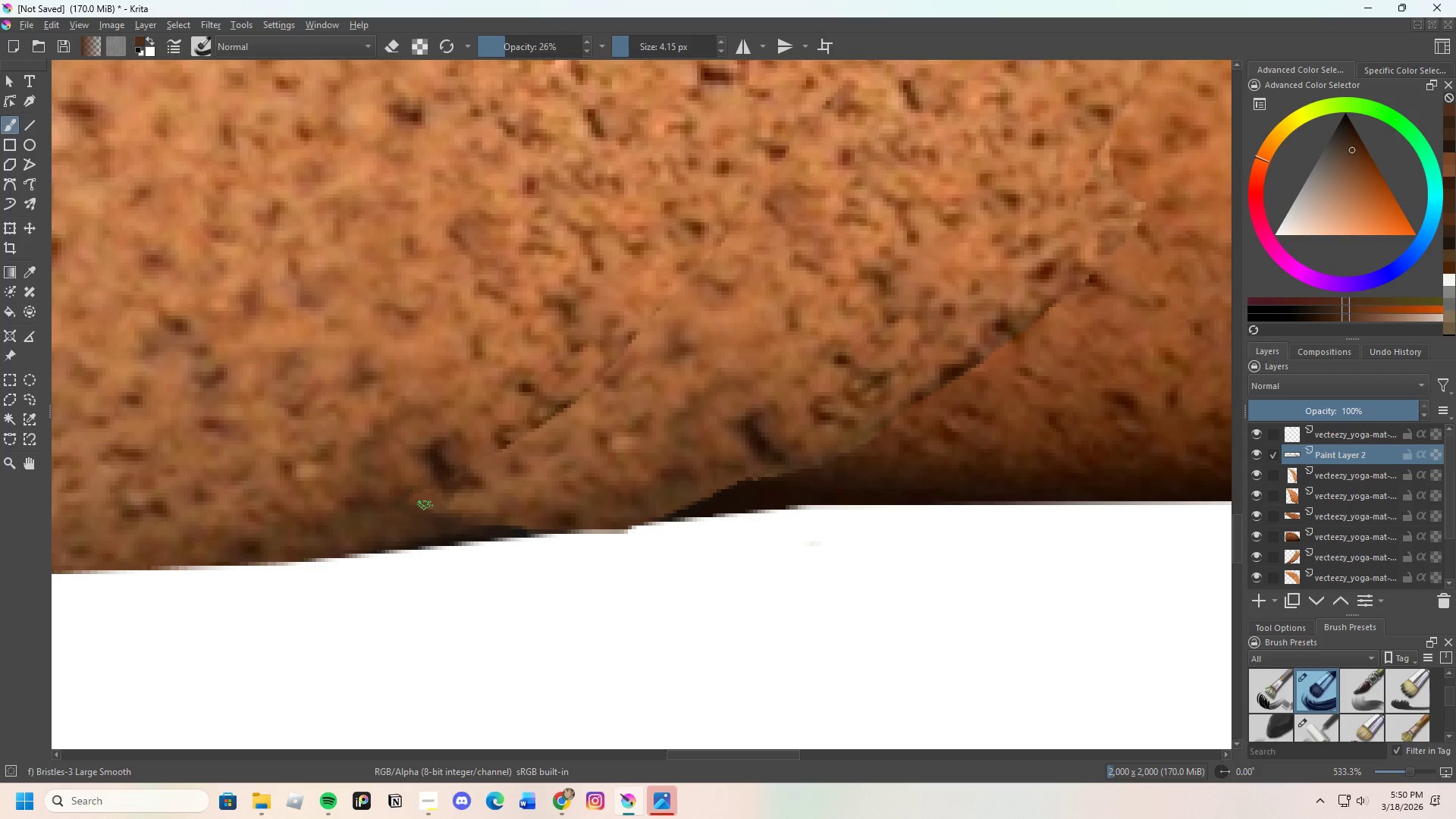 
left_click_drag(start_coordinate=[423, 507], to_coordinate=[428, 508])
 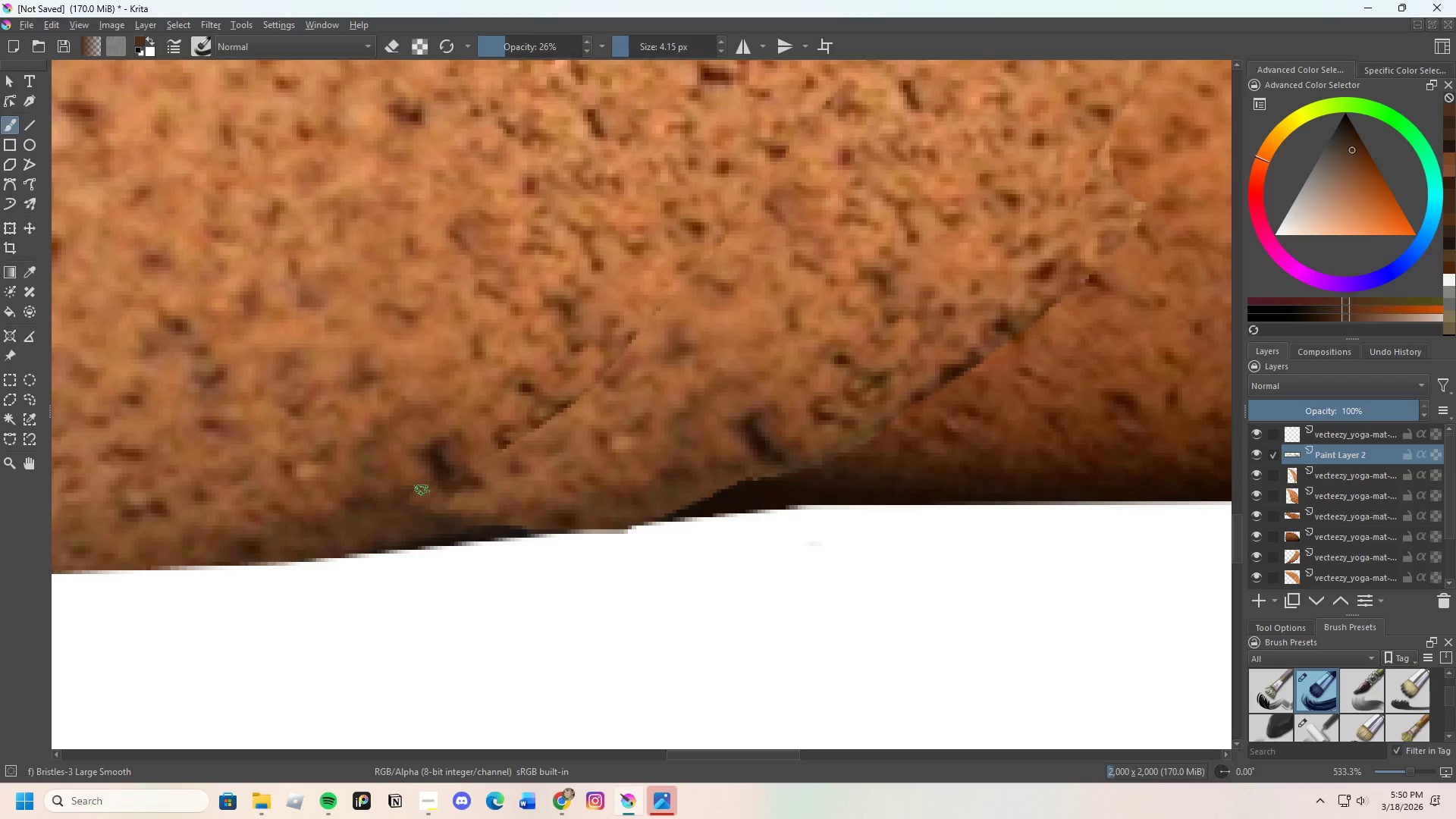 
key(Control+ControlLeft)
 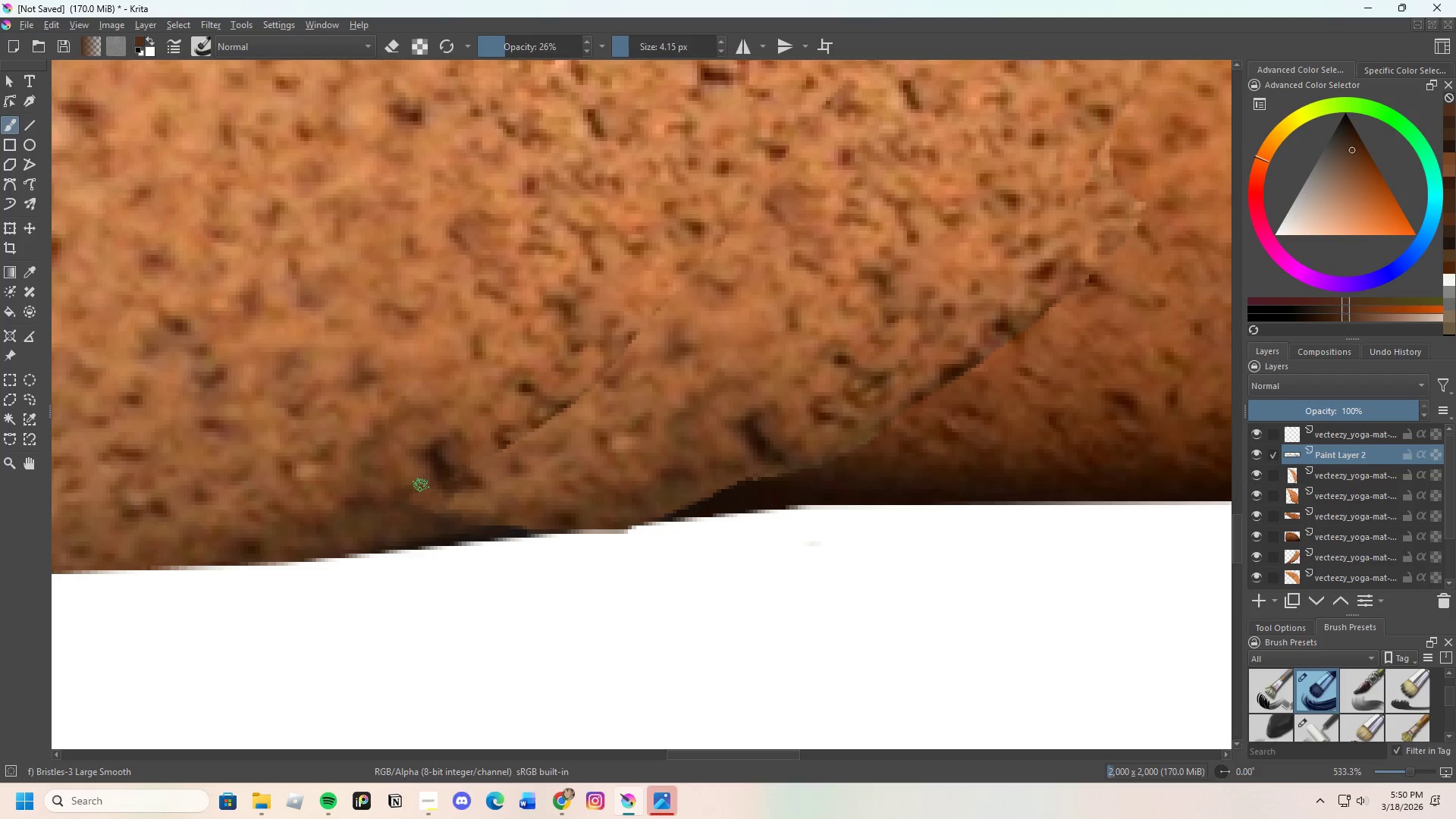 
triple_click([421, 484])
 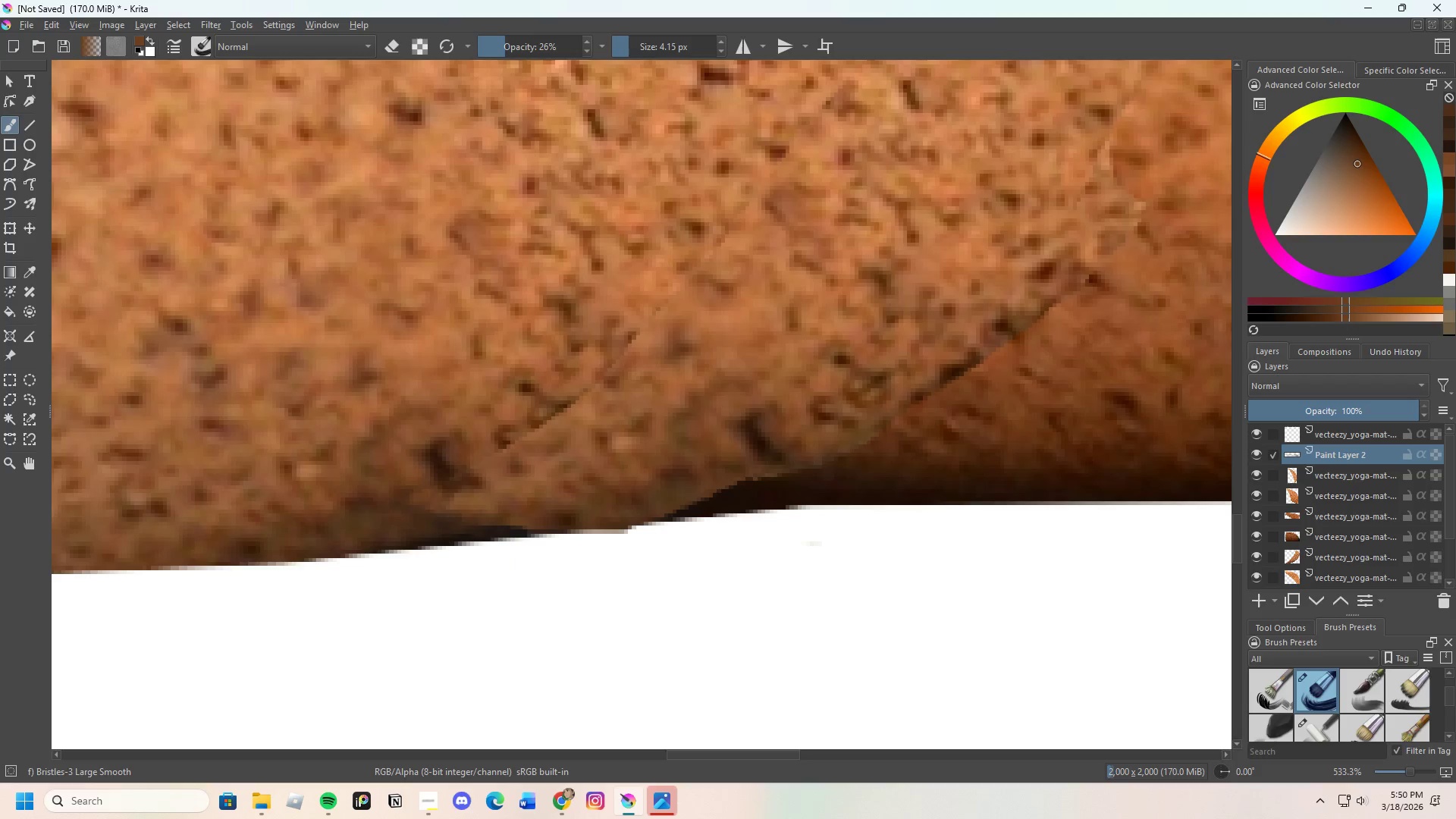 
left_click_drag(start_coordinate=[431, 524], to_coordinate=[436, 518])
 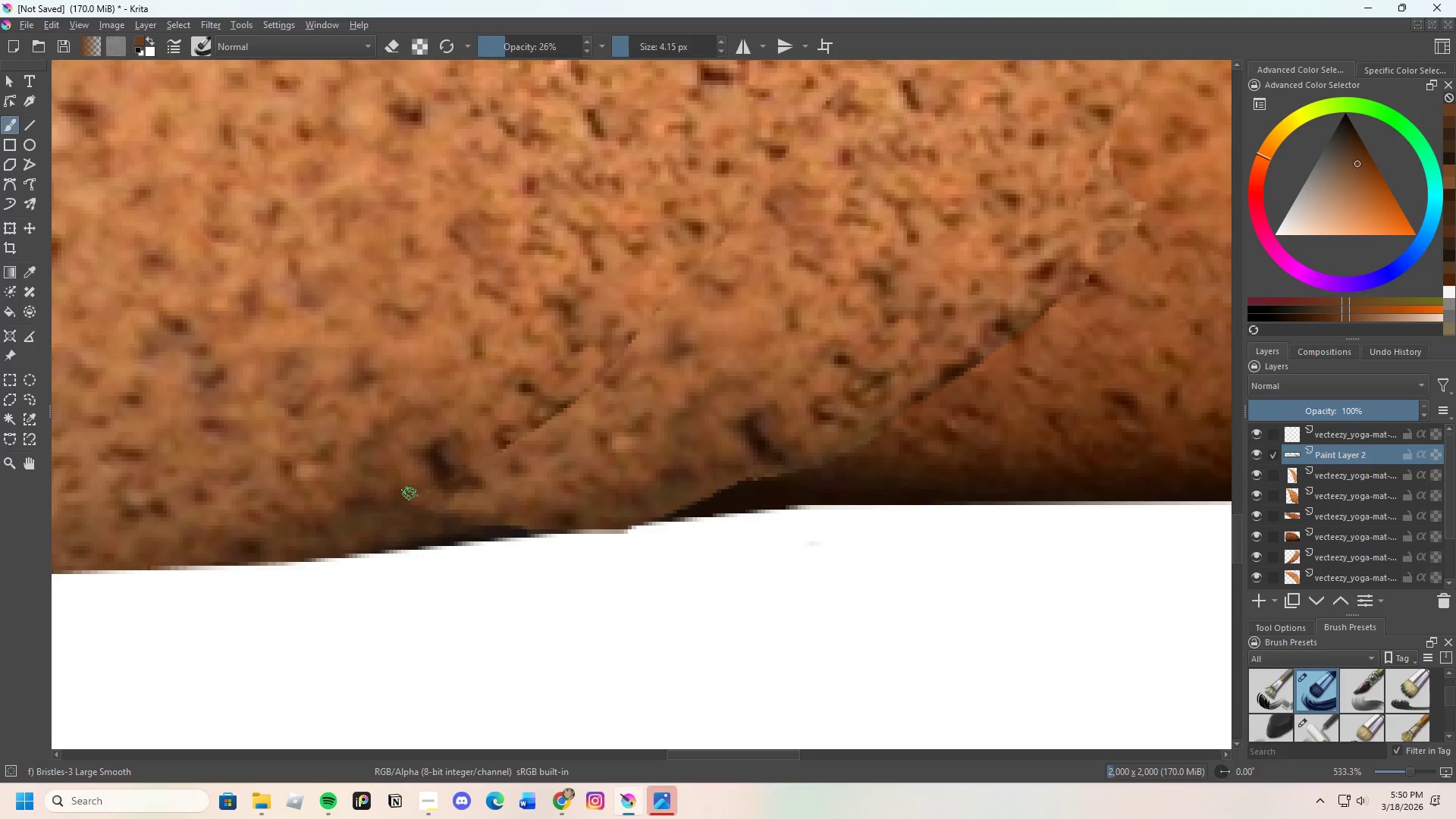 
left_click_drag(start_coordinate=[431, 521], to_coordinate=[427, 507])
 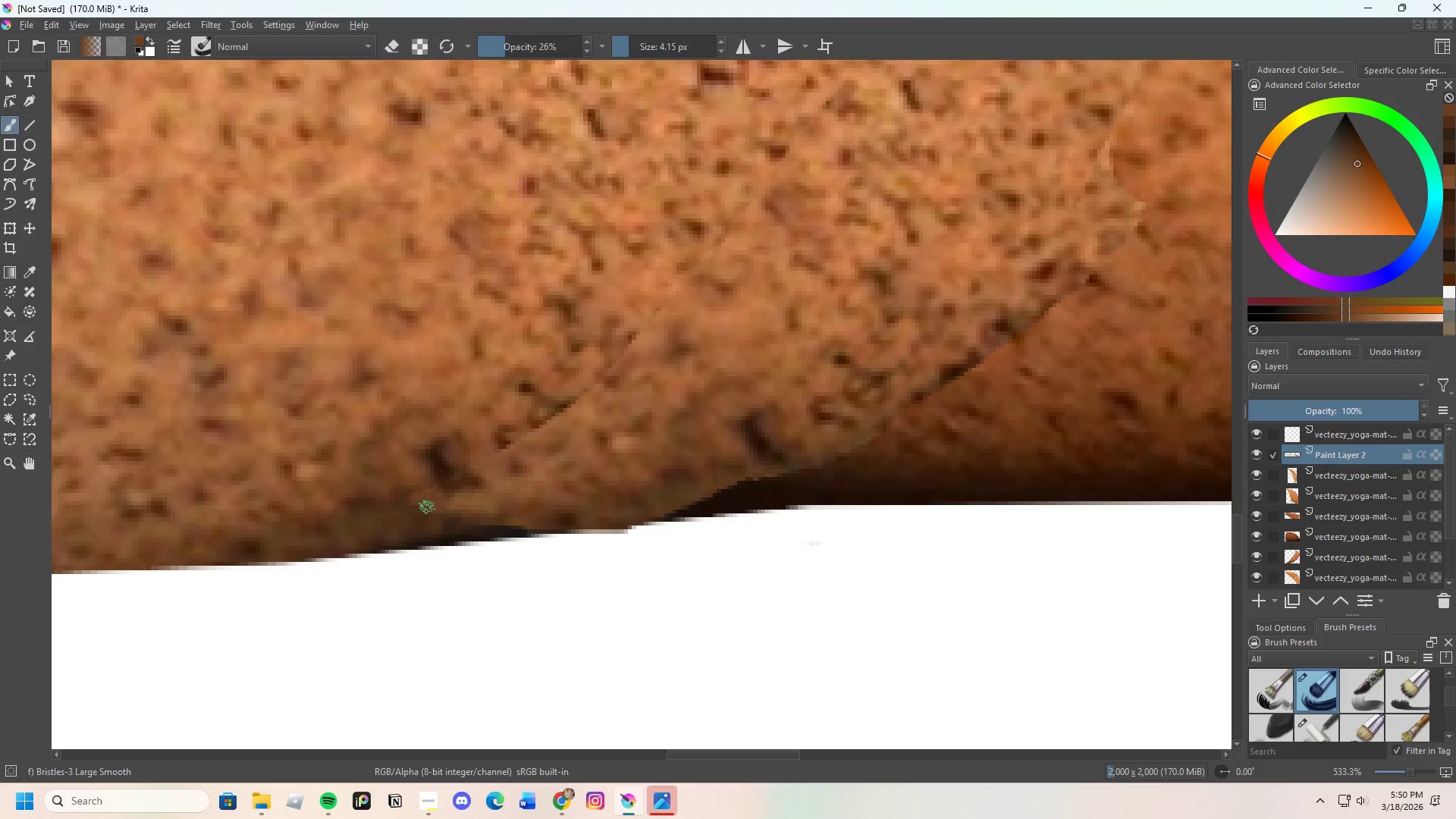 
left_click_drag(start_coordinate=[397, 497], to_coordinate=[427, 504])
 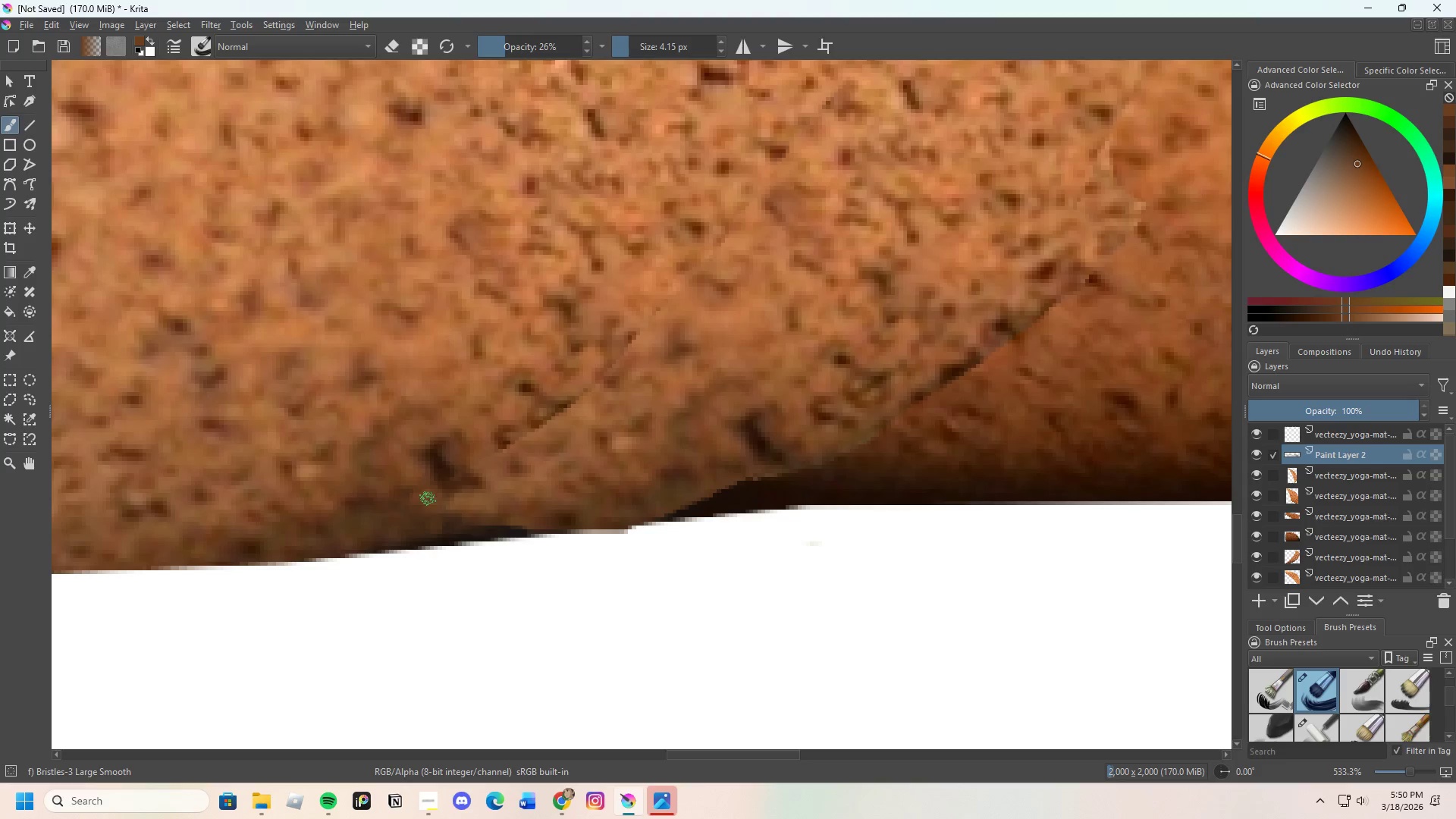 
left_click_drag(start_coordinate=[434, 510], to_coordinate=[463, 505])
 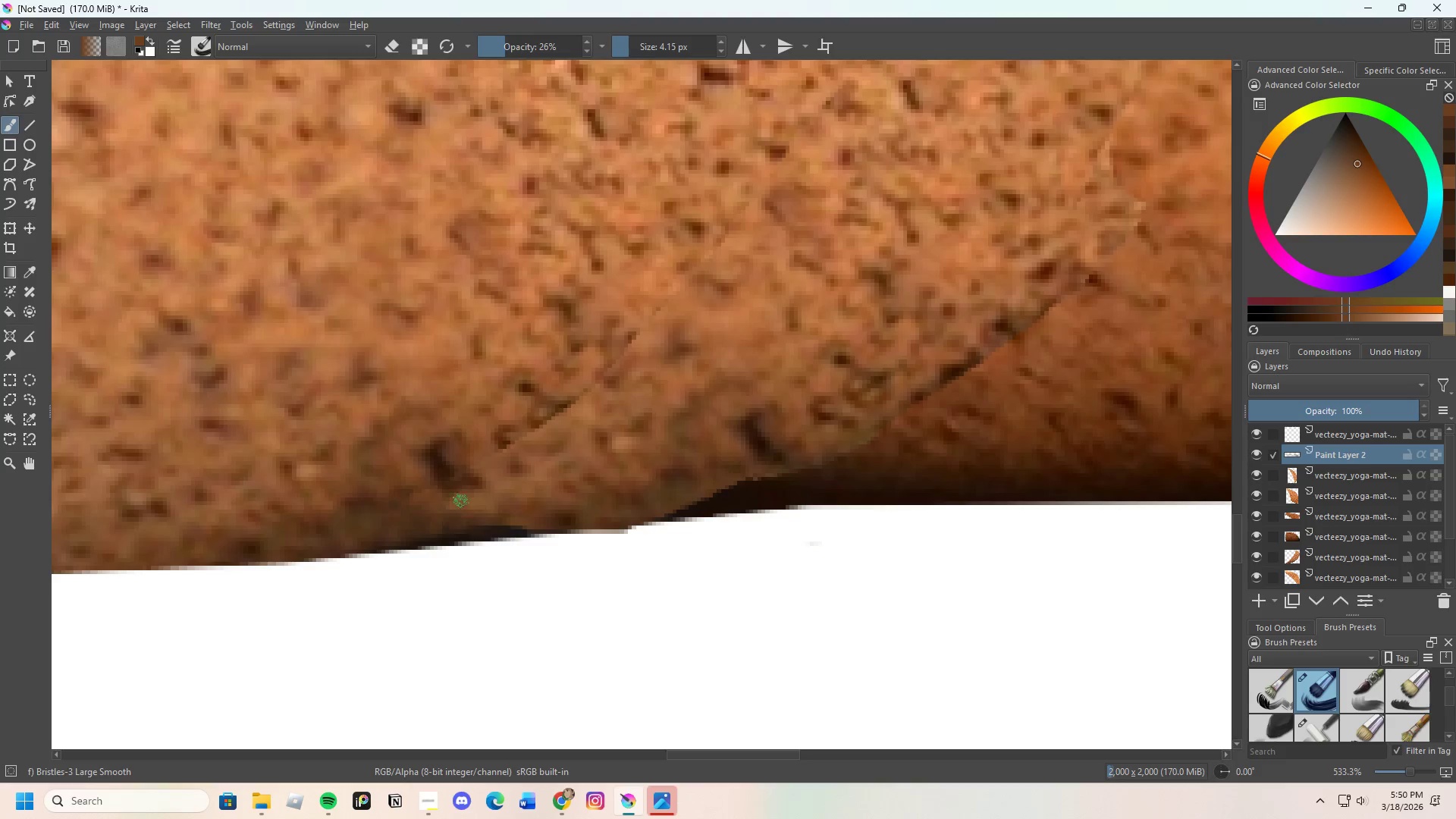 
left_click_drag(start_coordinate=[460, 509], to_coordinate=[396, 489])
 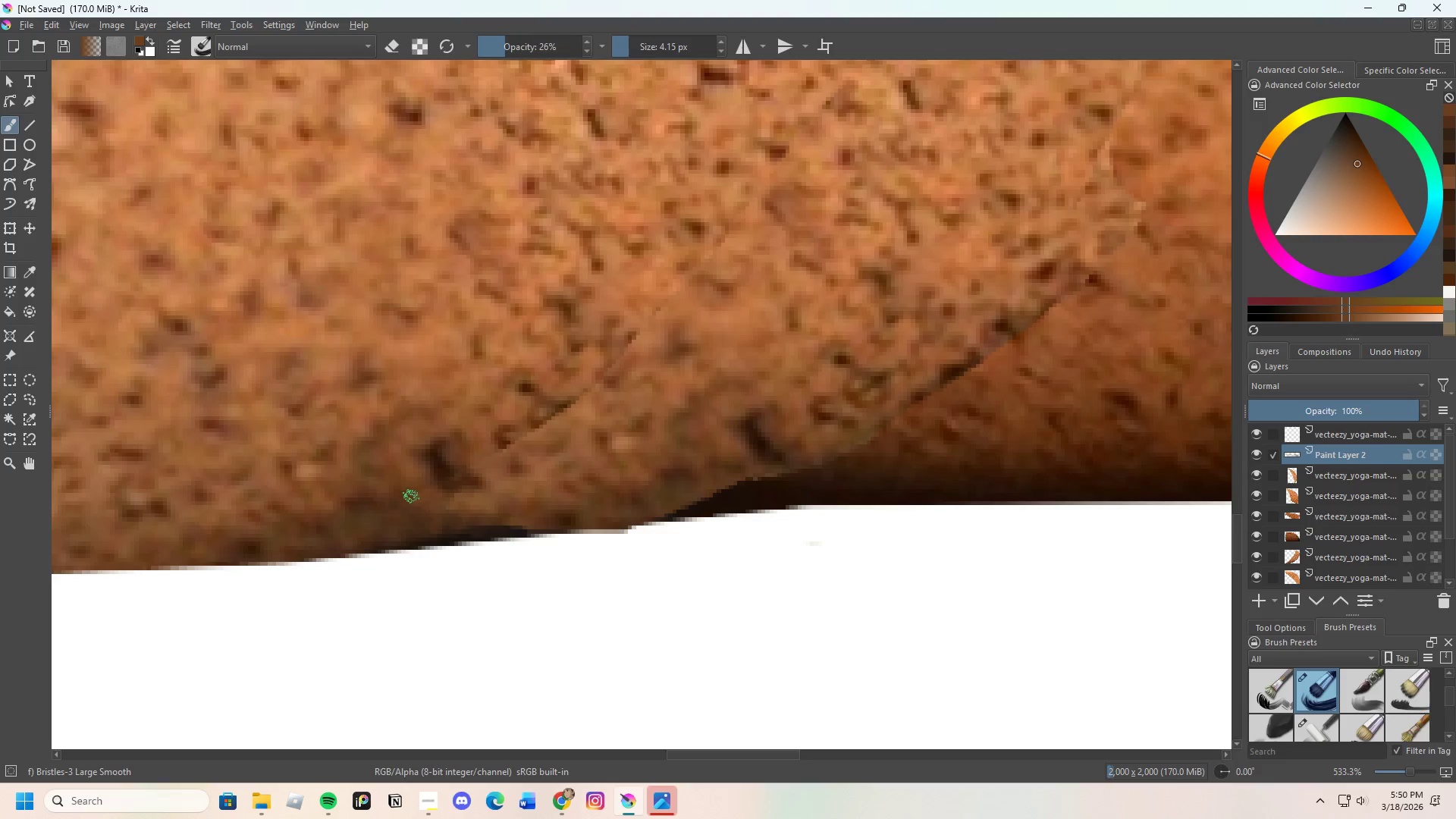 
hold_key(key=ControlLeft, duration=1.0)
left_click([518, 428])
 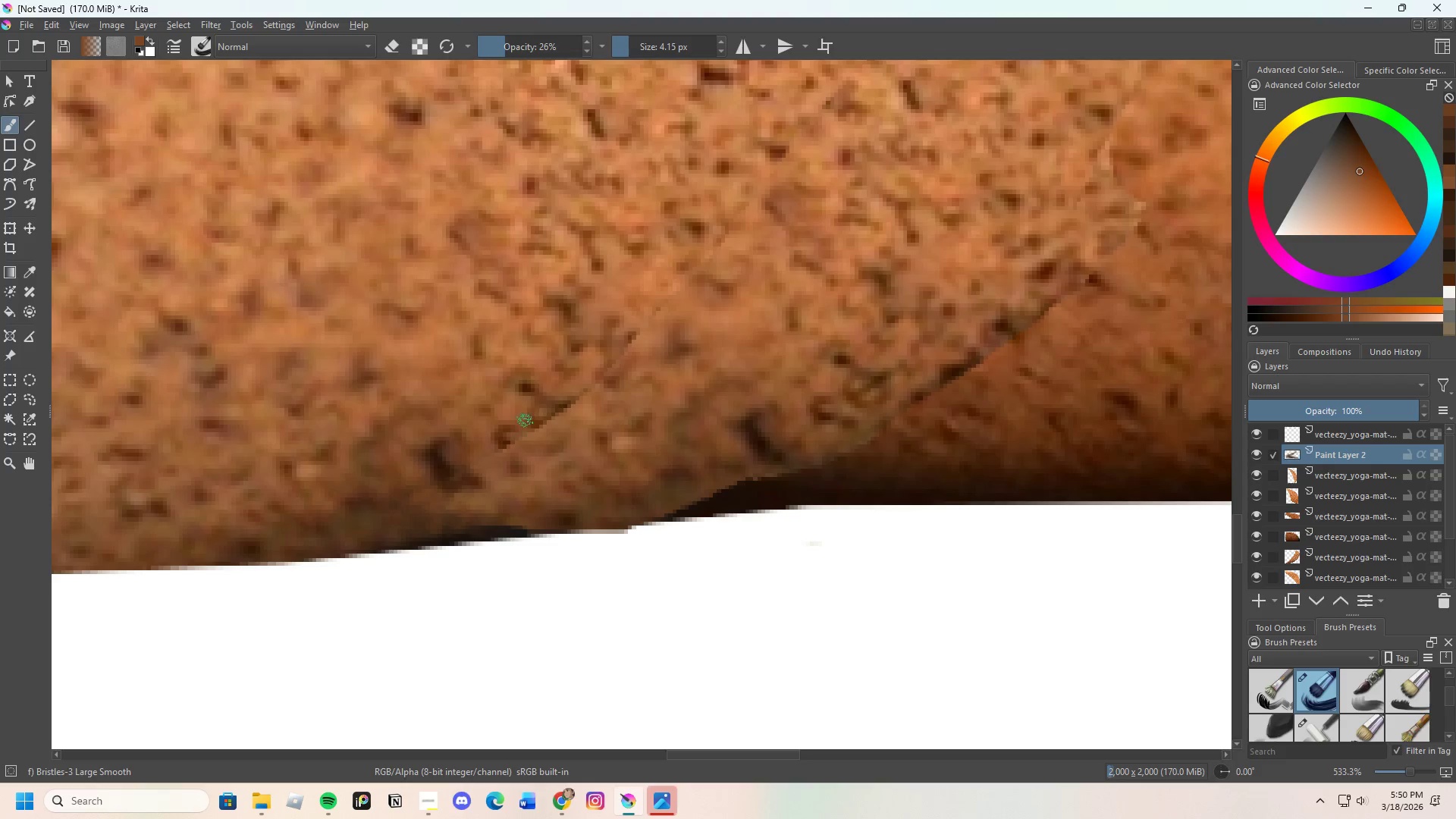 
left_click_drag(start_coordinate=[526, 428], to_coordinate=[528, 442])
 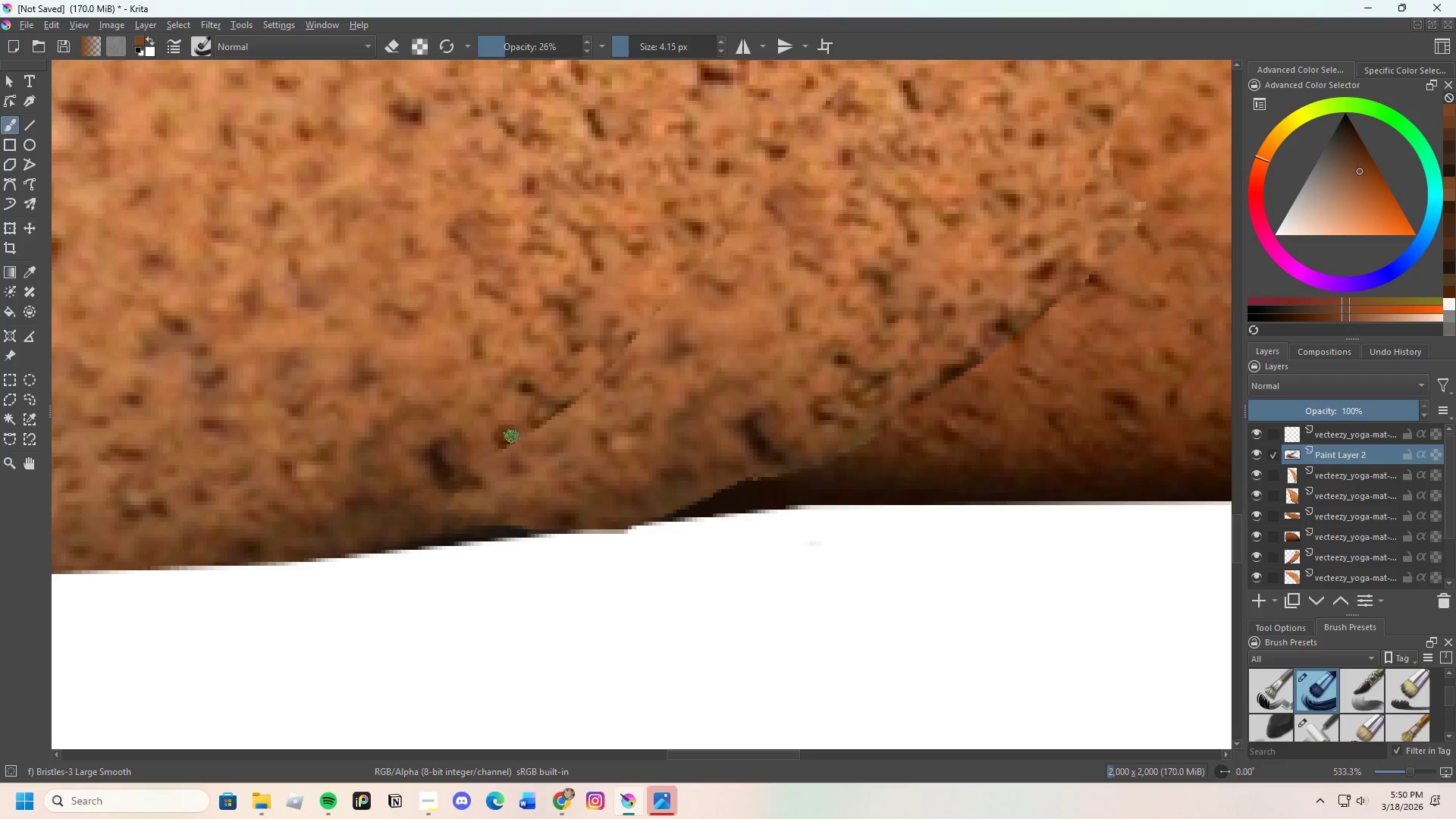 
left_click_drag(start_coordinate=[512, 440], to_coordinate=[515, 449])
 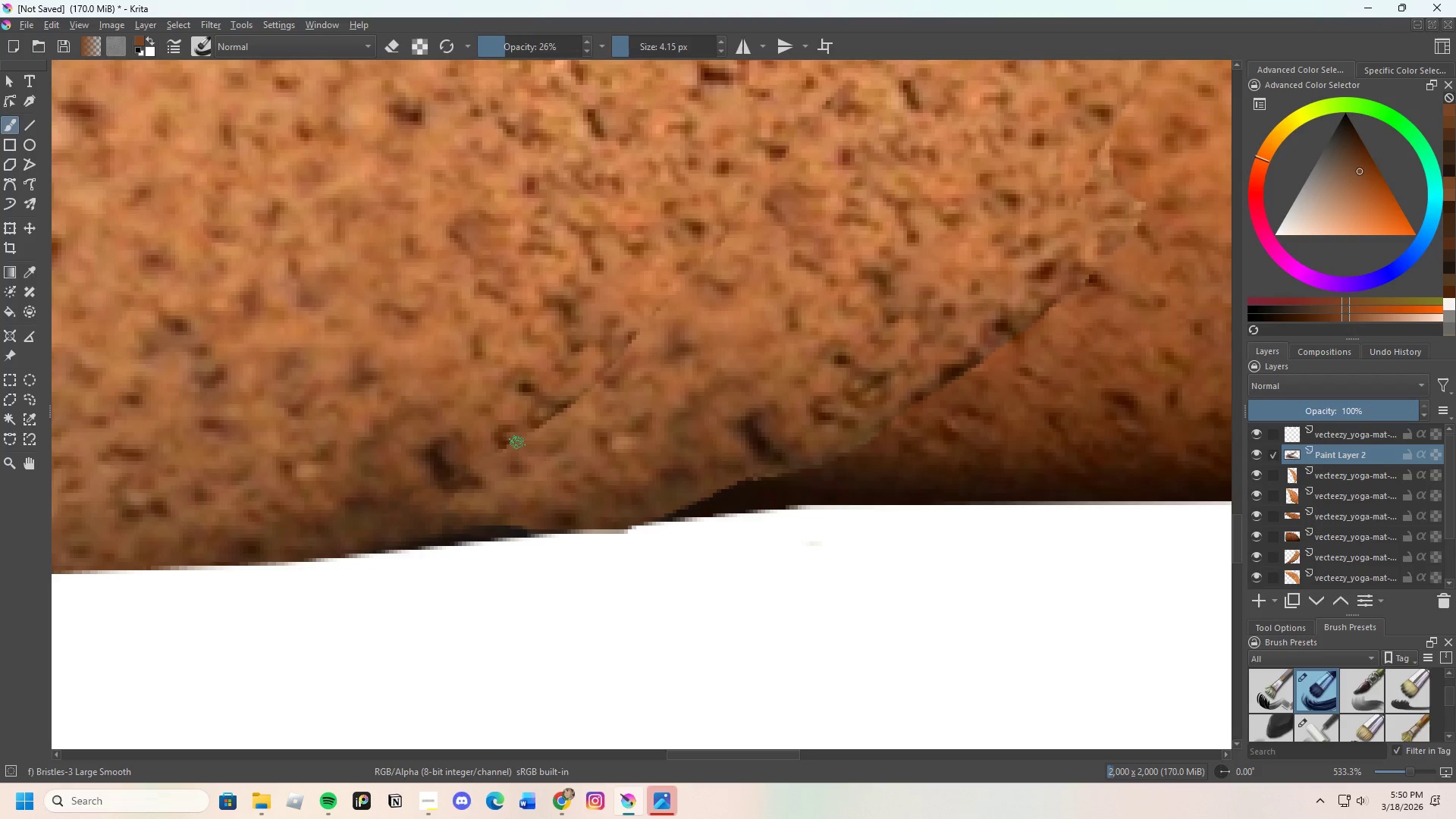 
left_click_drag(start_coordinate=[517, 444], to_coordinate=[534, 425])
 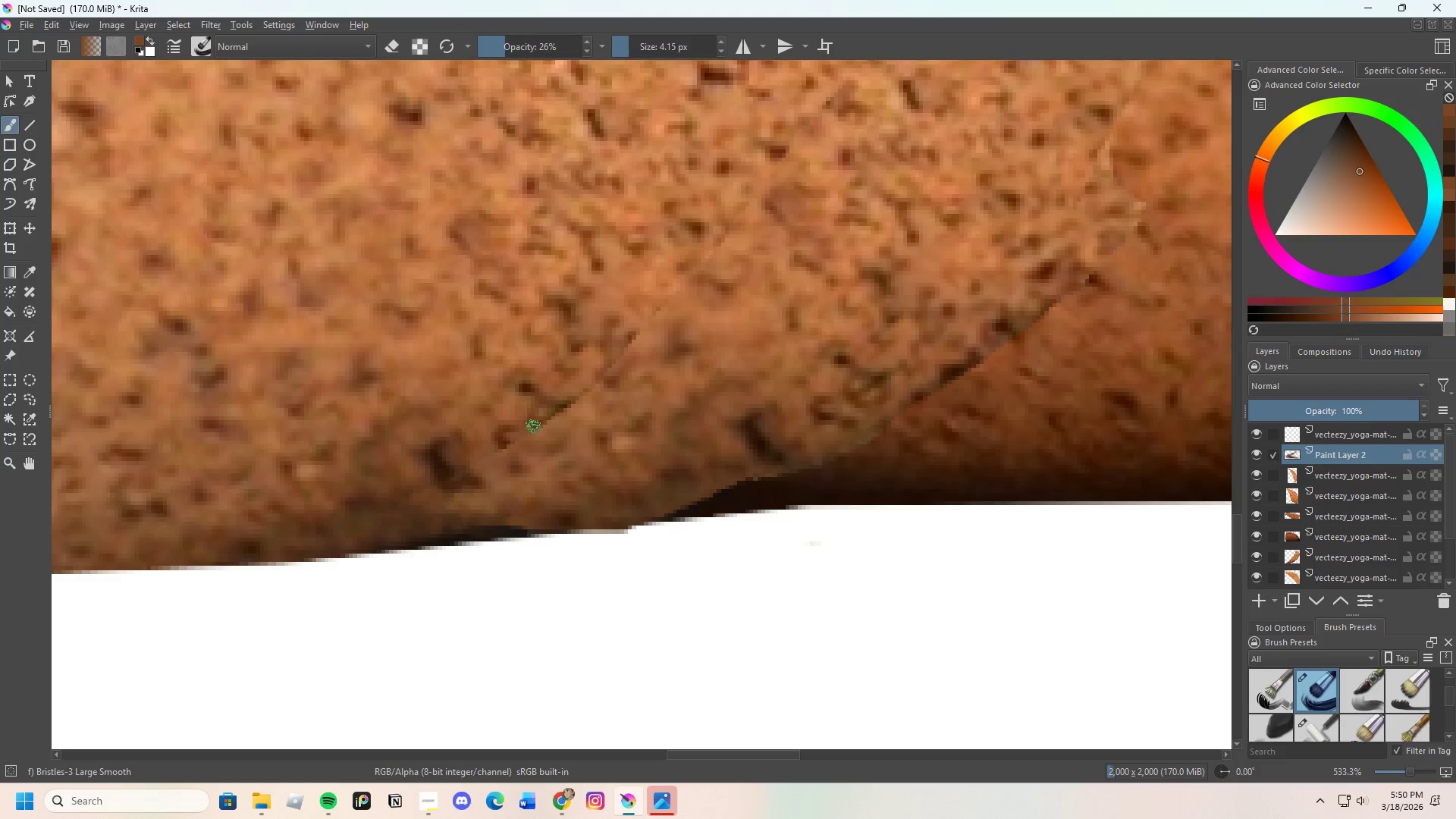 
left_click_drag(start_coordinate=[535, 432], to_coordinate=[544, 428])
 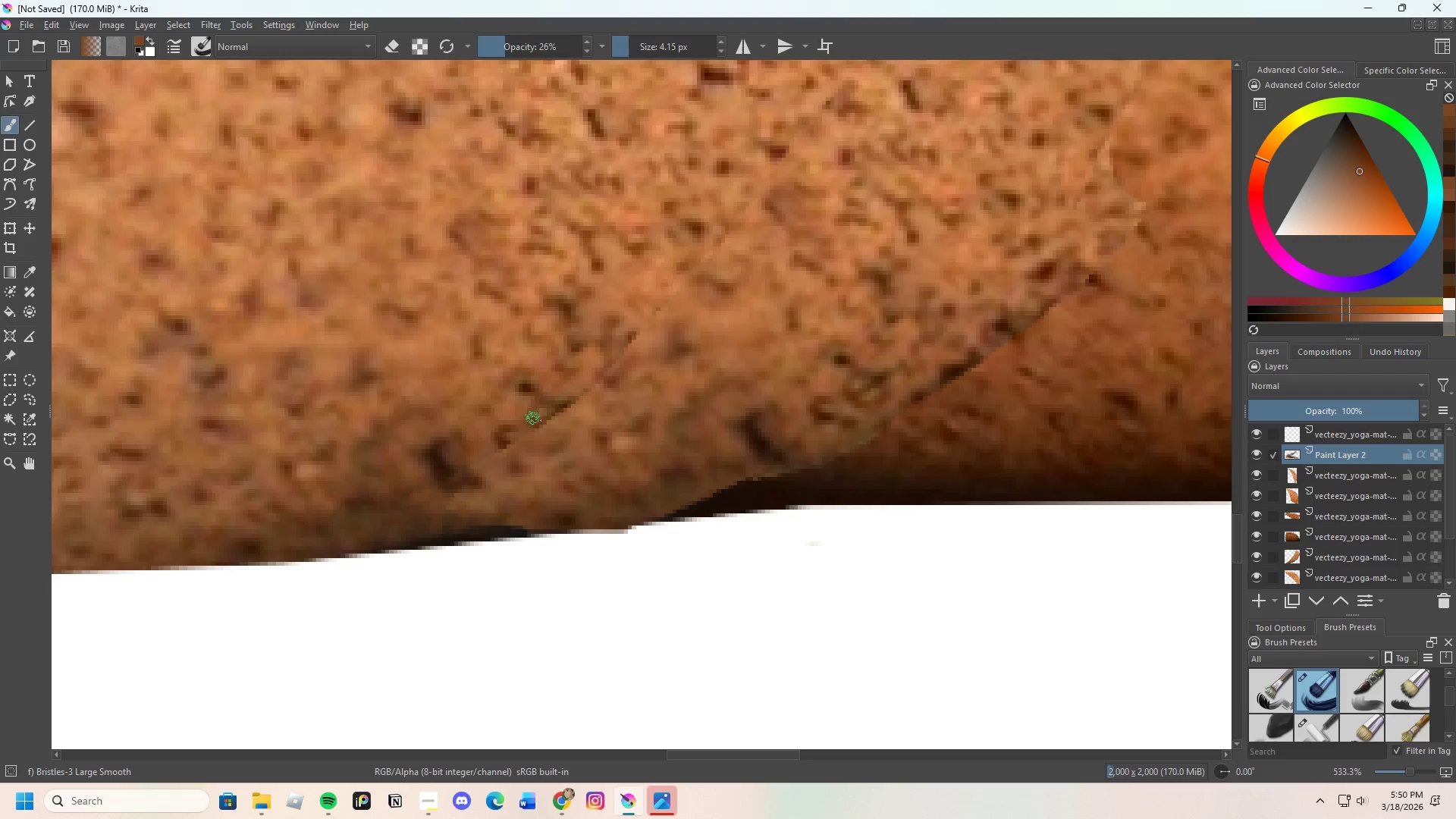 
left_click_drag(start_coordinate=[533, 425], to_coordinate=[533, 431])
 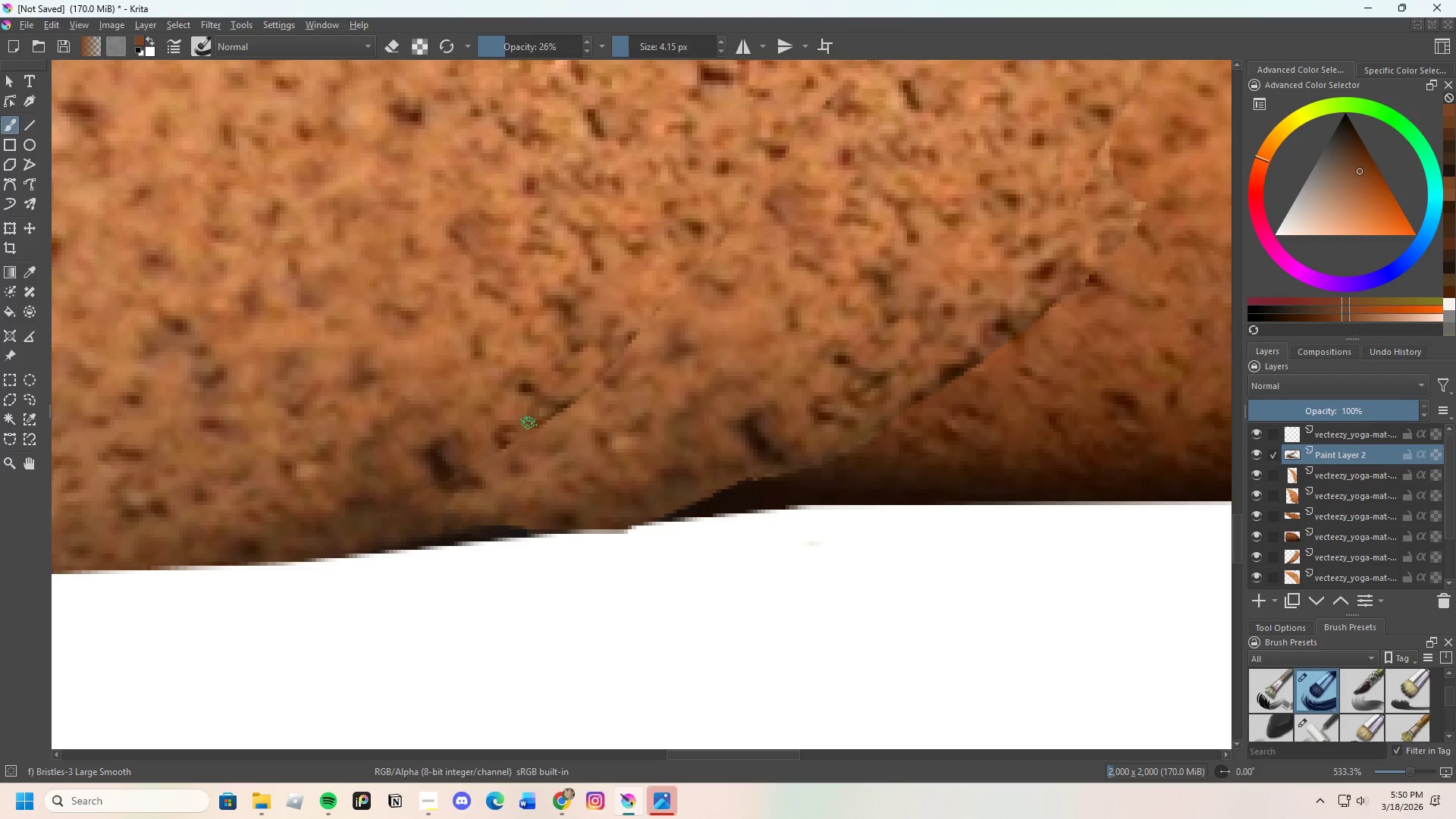 
left_click_drag(start_coordinate=[526, 434], to_coordinate=[533, 433])
 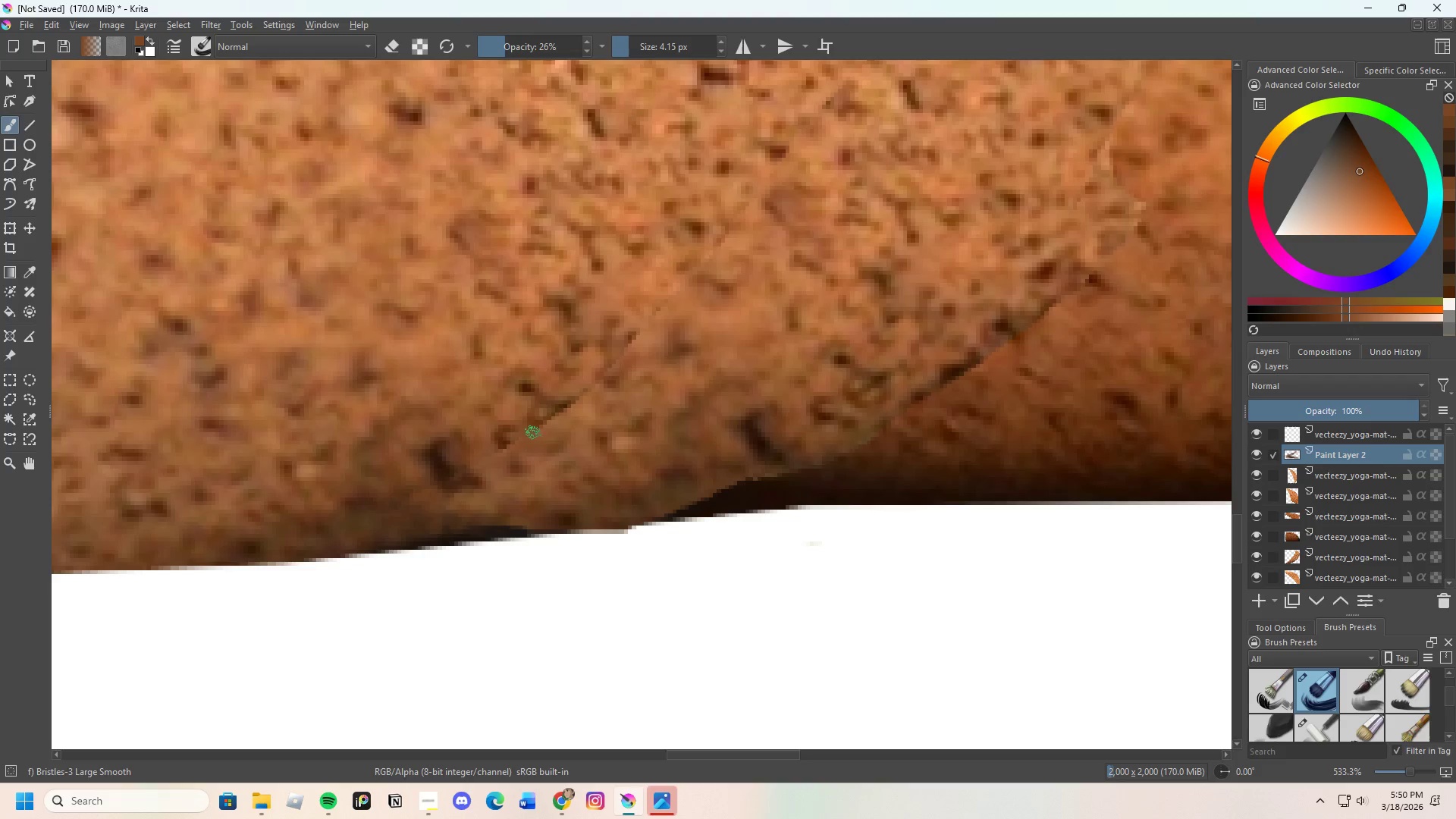 
left_click_drag(start_coordinate=[531, 435], to_coordinate=[539, 431])
 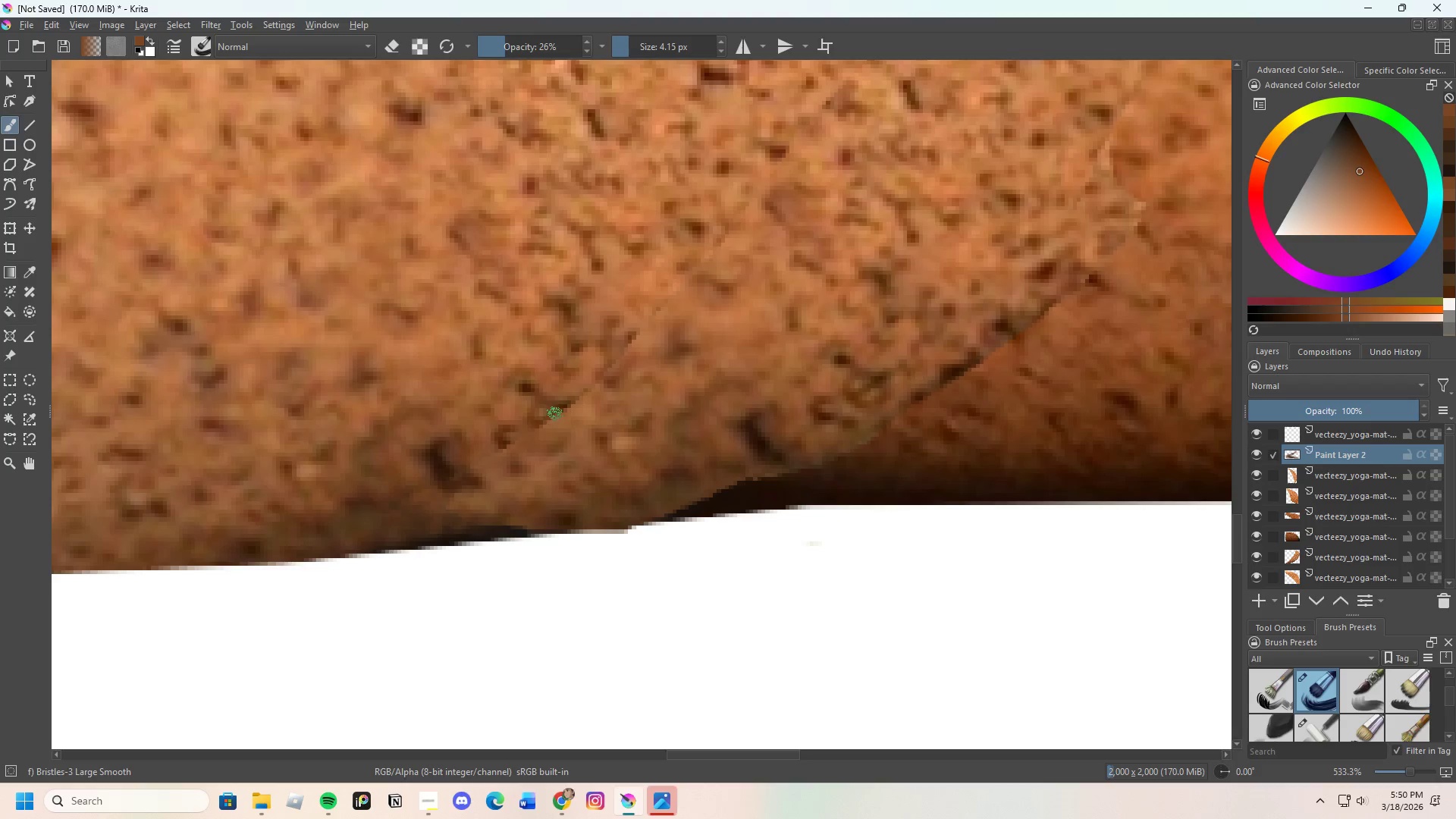 
hold_key(key=ControlLeft, duration=0.64)
left_click([544, 414])
 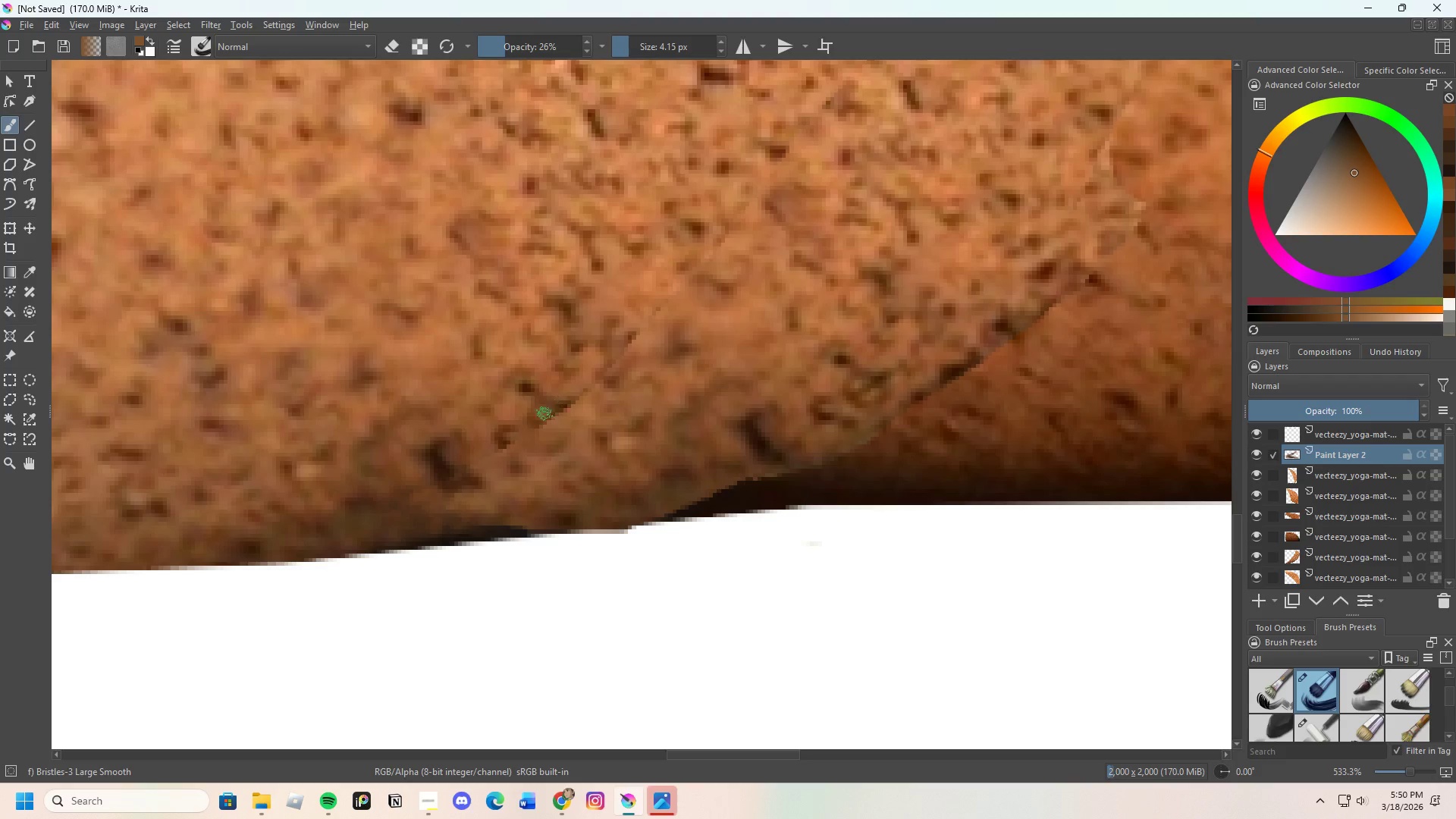 
left_click_drag(start_coordinate=[545, 419], to_coordinate=[539, 429])
 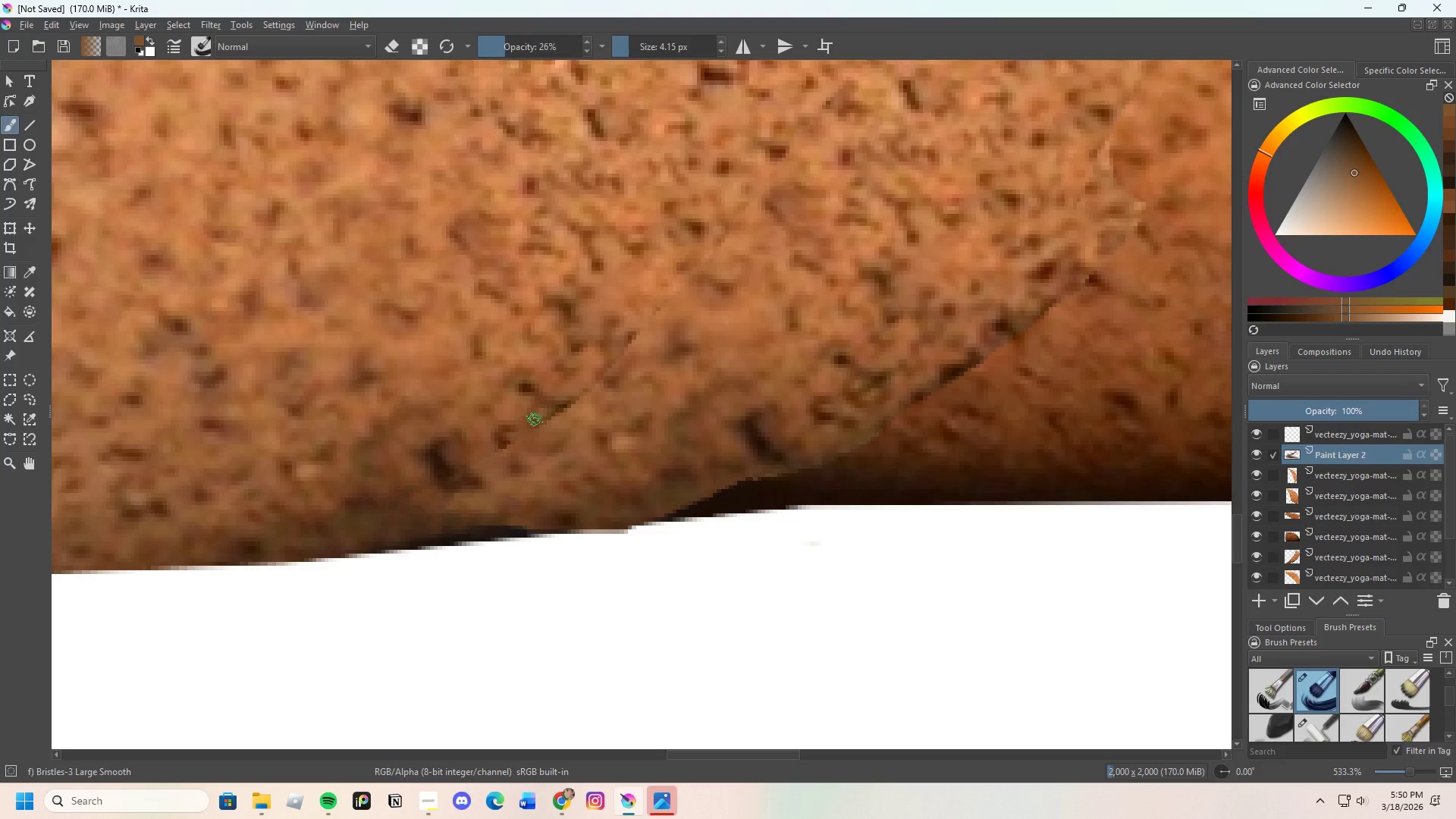 
left_click_drag(start_coordinate=[535, 420], to_coordinate=[560, 409])
 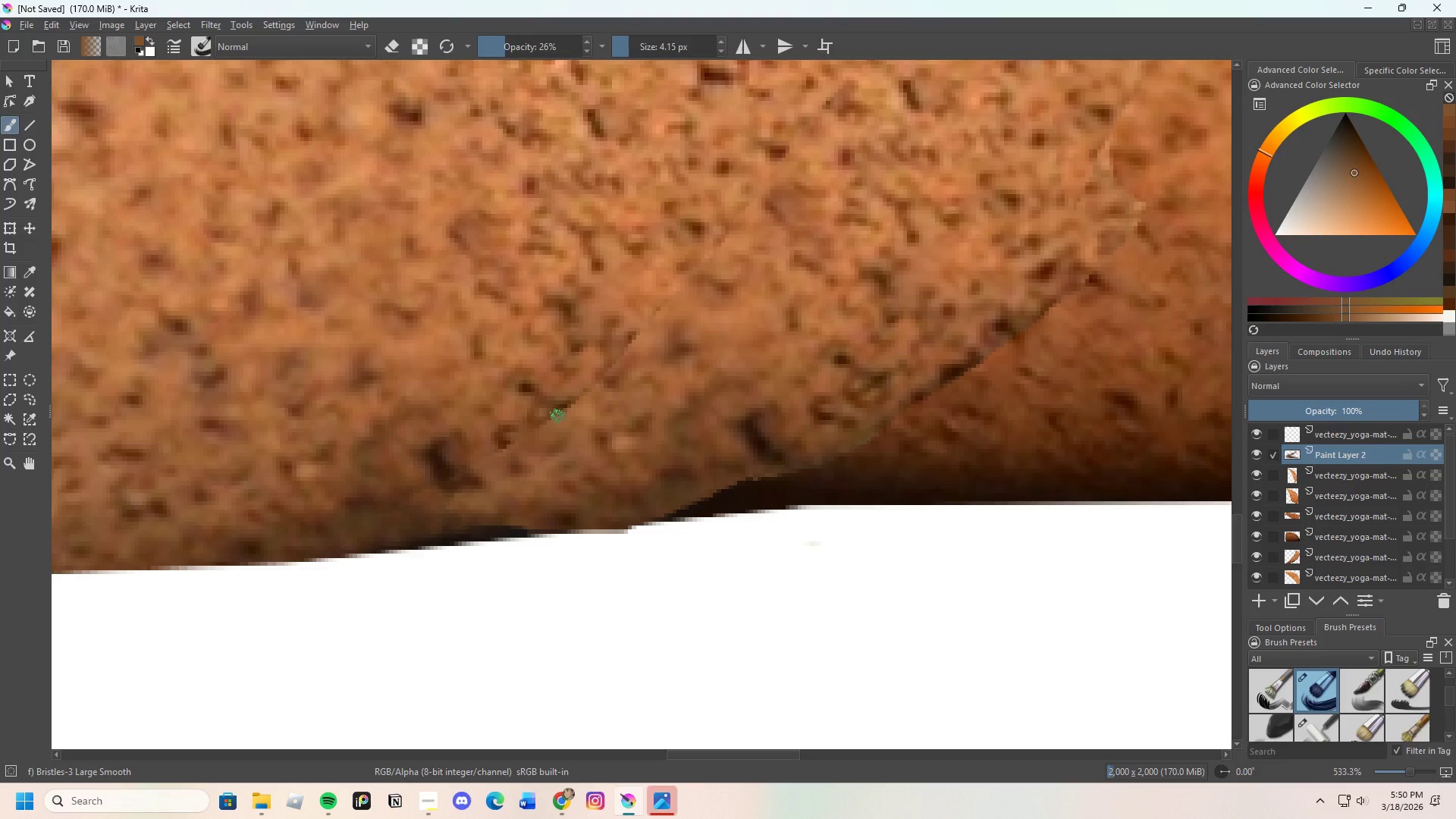 
left_click_drag(start_coordinate=[548, 423], to_coordinate=[540, 431])
 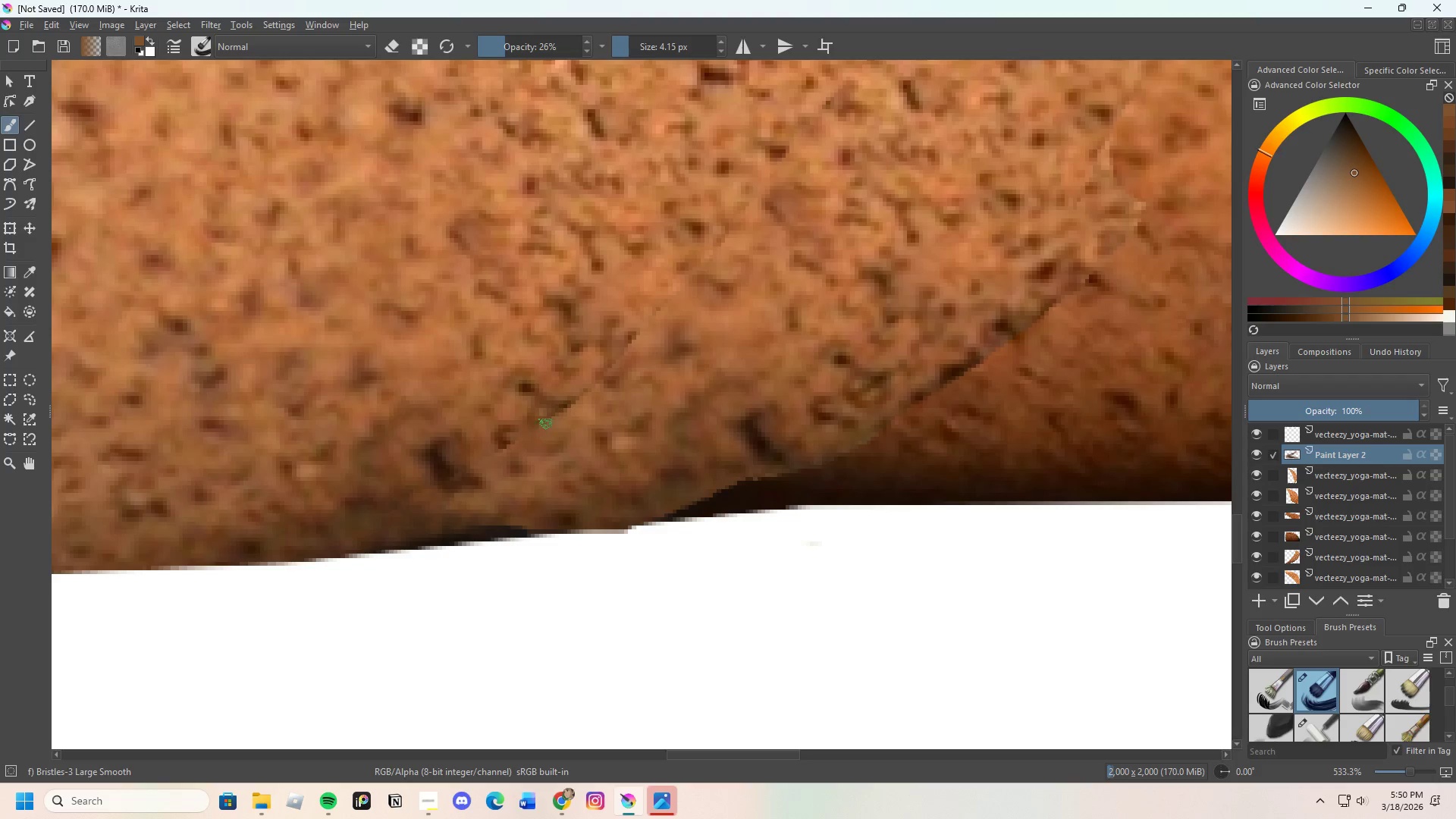 
left_click_drag(start_coordinate=[544, 428], to_coordinate=[554, 414])
 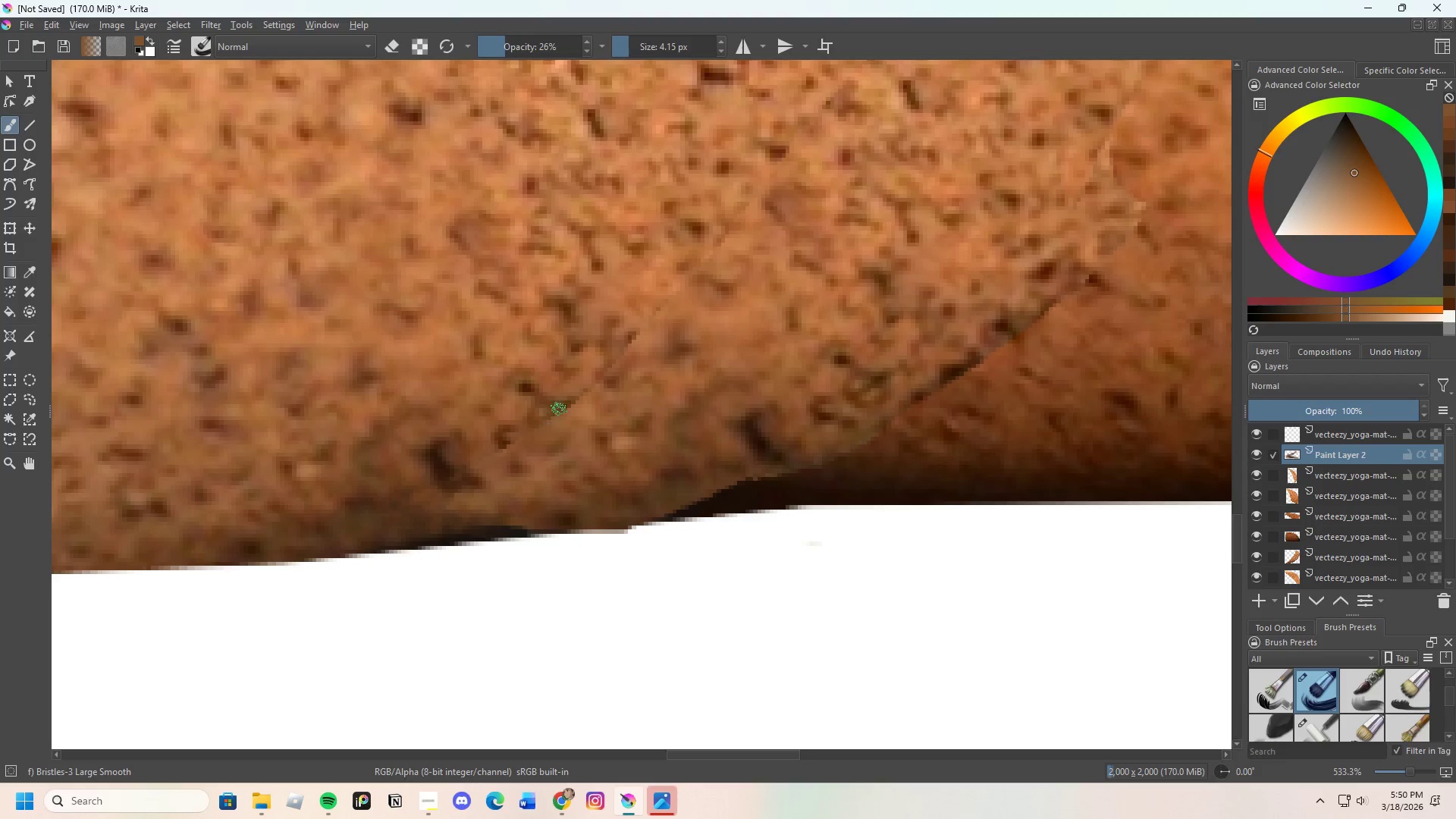 
left_click_drag(start_coordinate=[563, 410], to_coordinate=[573, 410])
 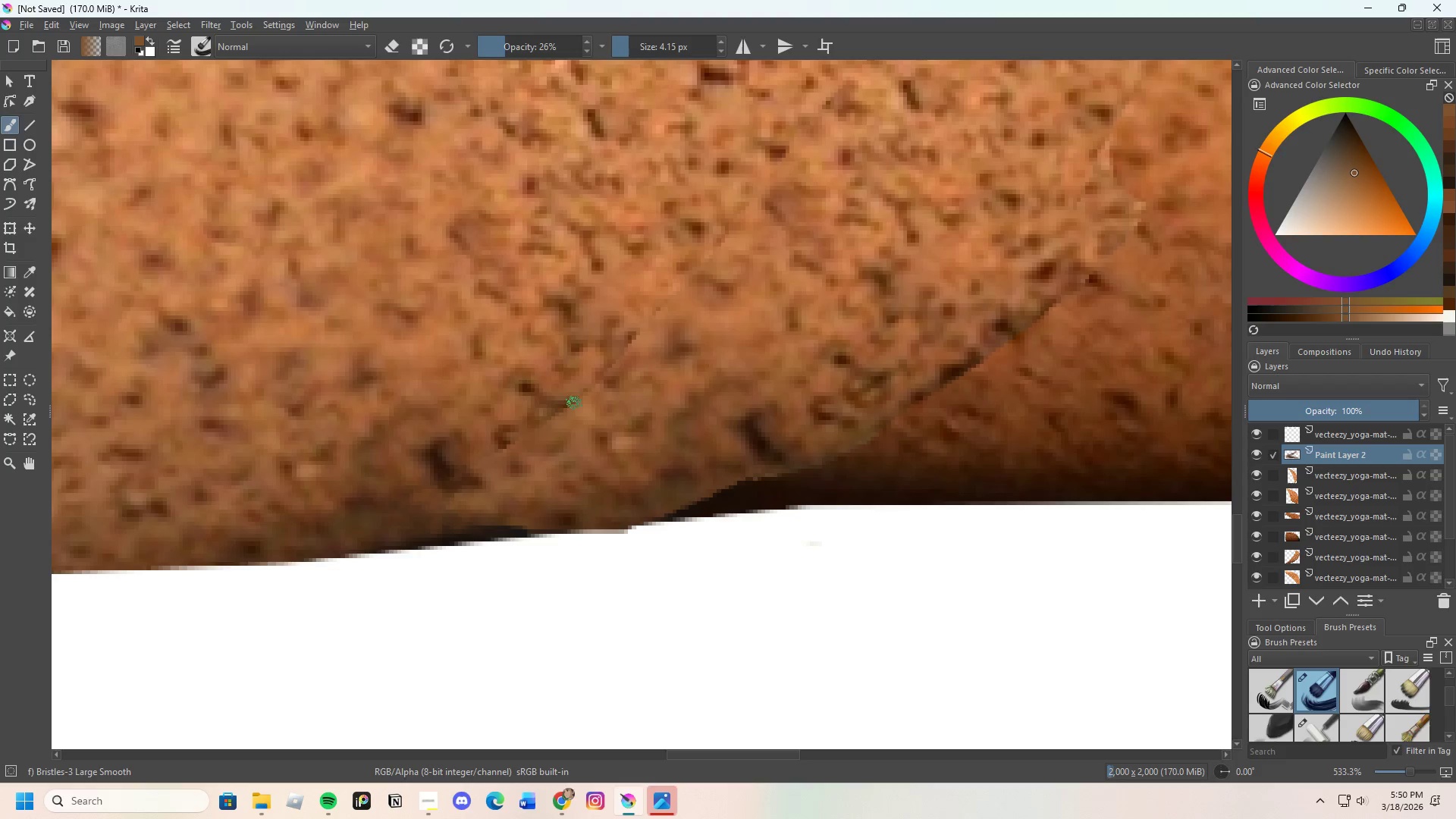 
hold_key(key=ControlLeft, duration=0.52)
left_click([566, 406])
 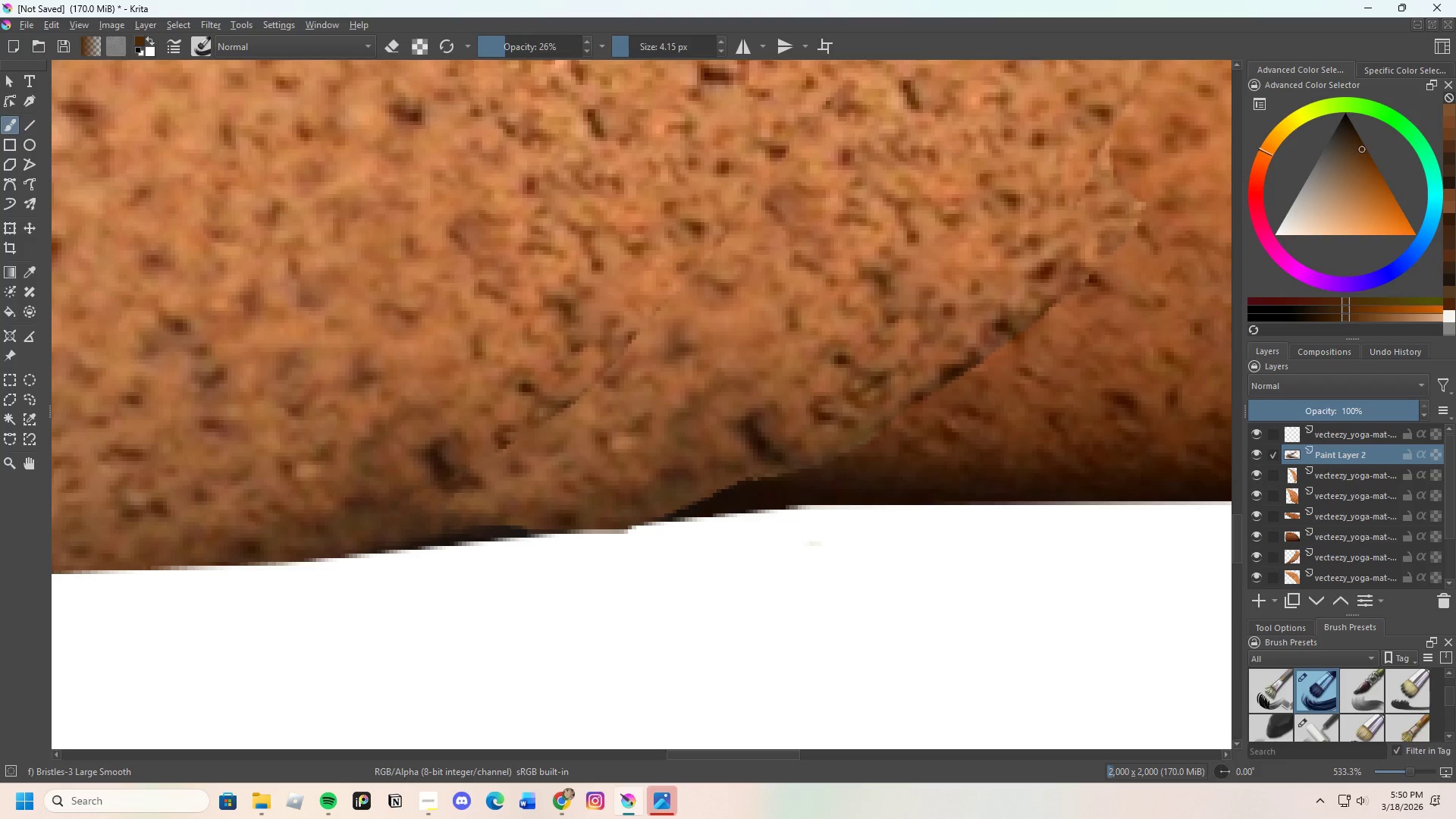 
left_click_drag(start_coordinate=[566, 410], to_coordinate=[550, 419])
 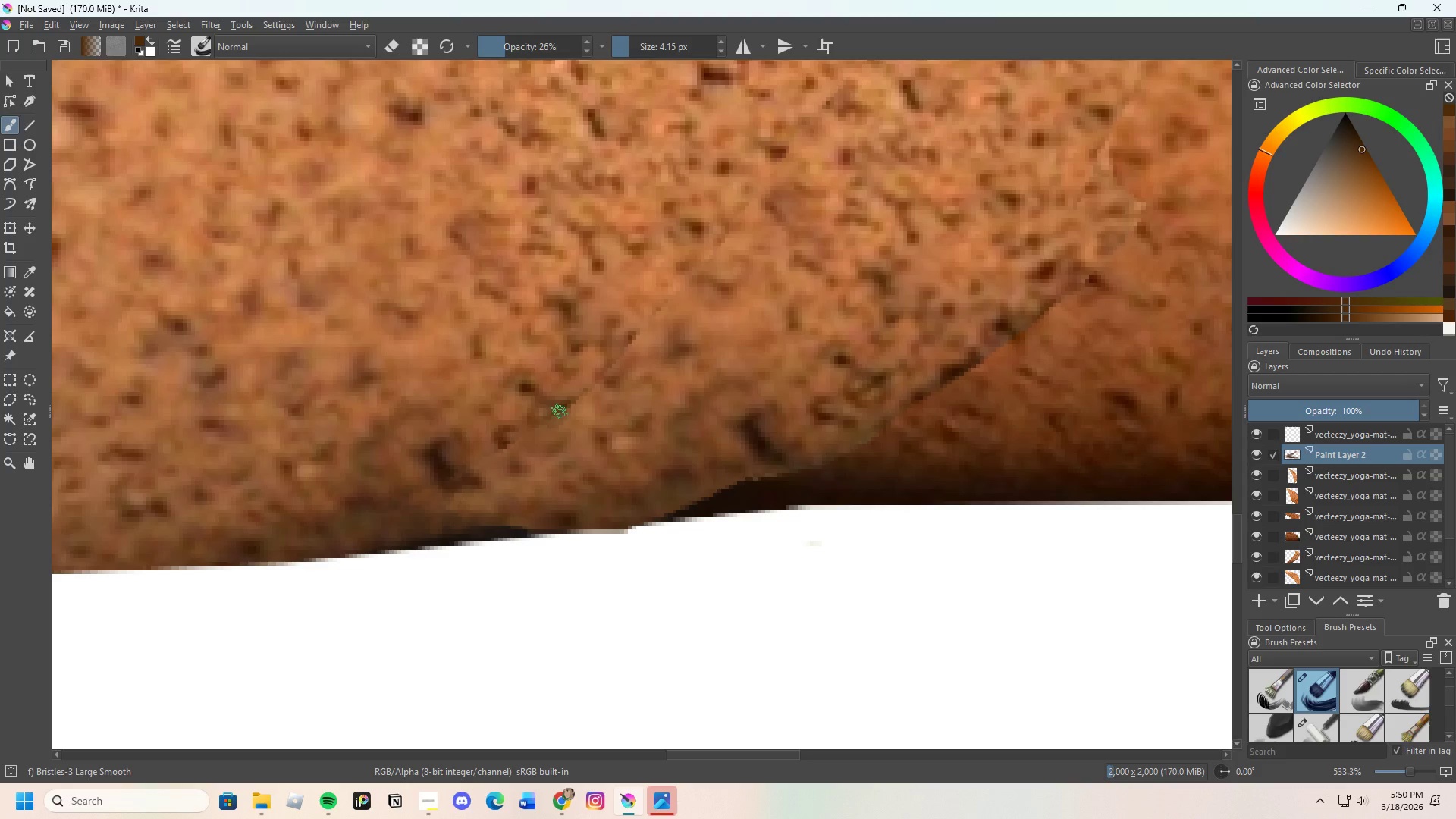 
left_click_drag(start_coordinate=[560, 411], to_coordinate=[548, 425])
 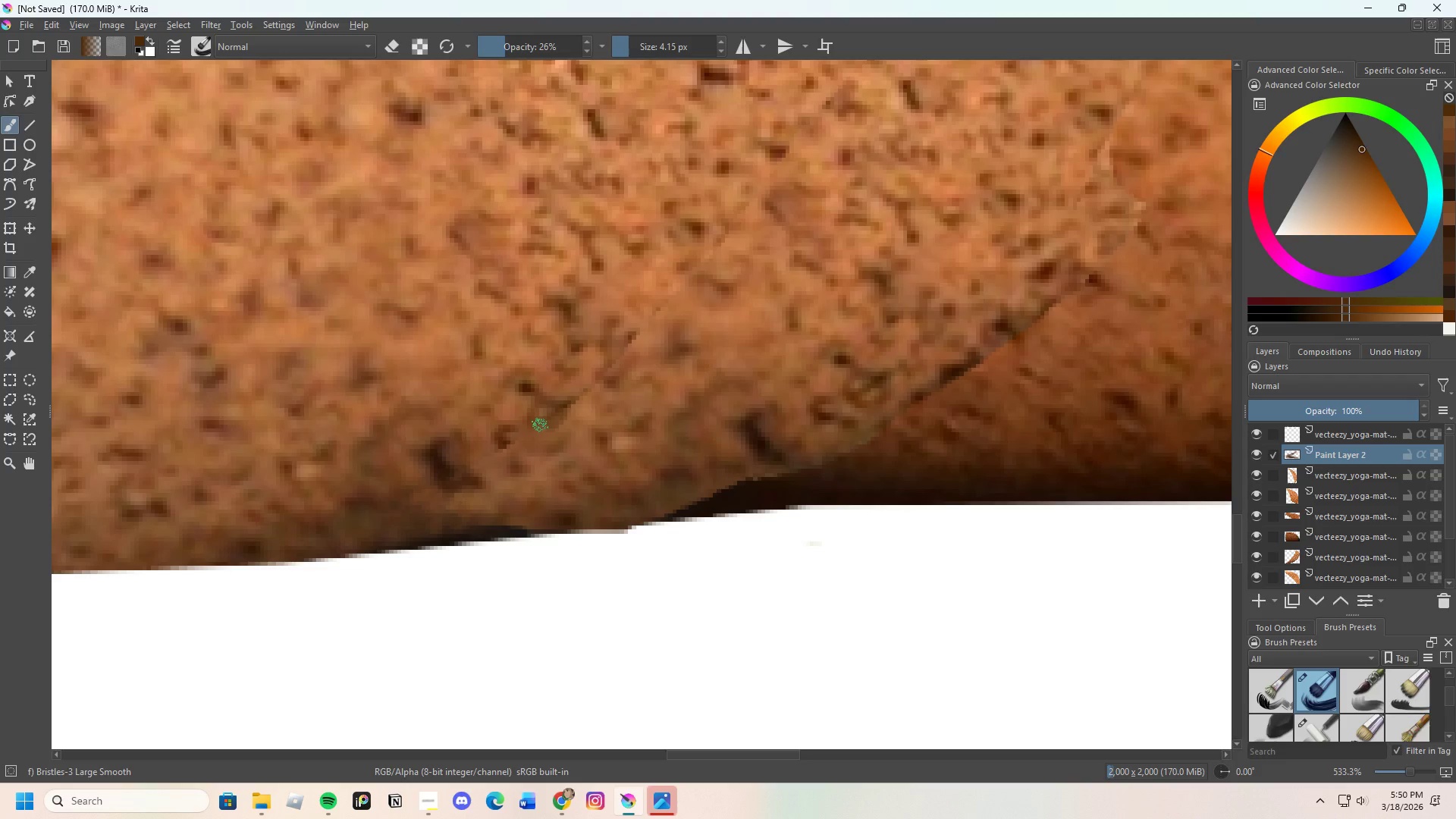 
left_click_drag(start_coordinate=[540, 425], to_coordinate=[588, 401])
 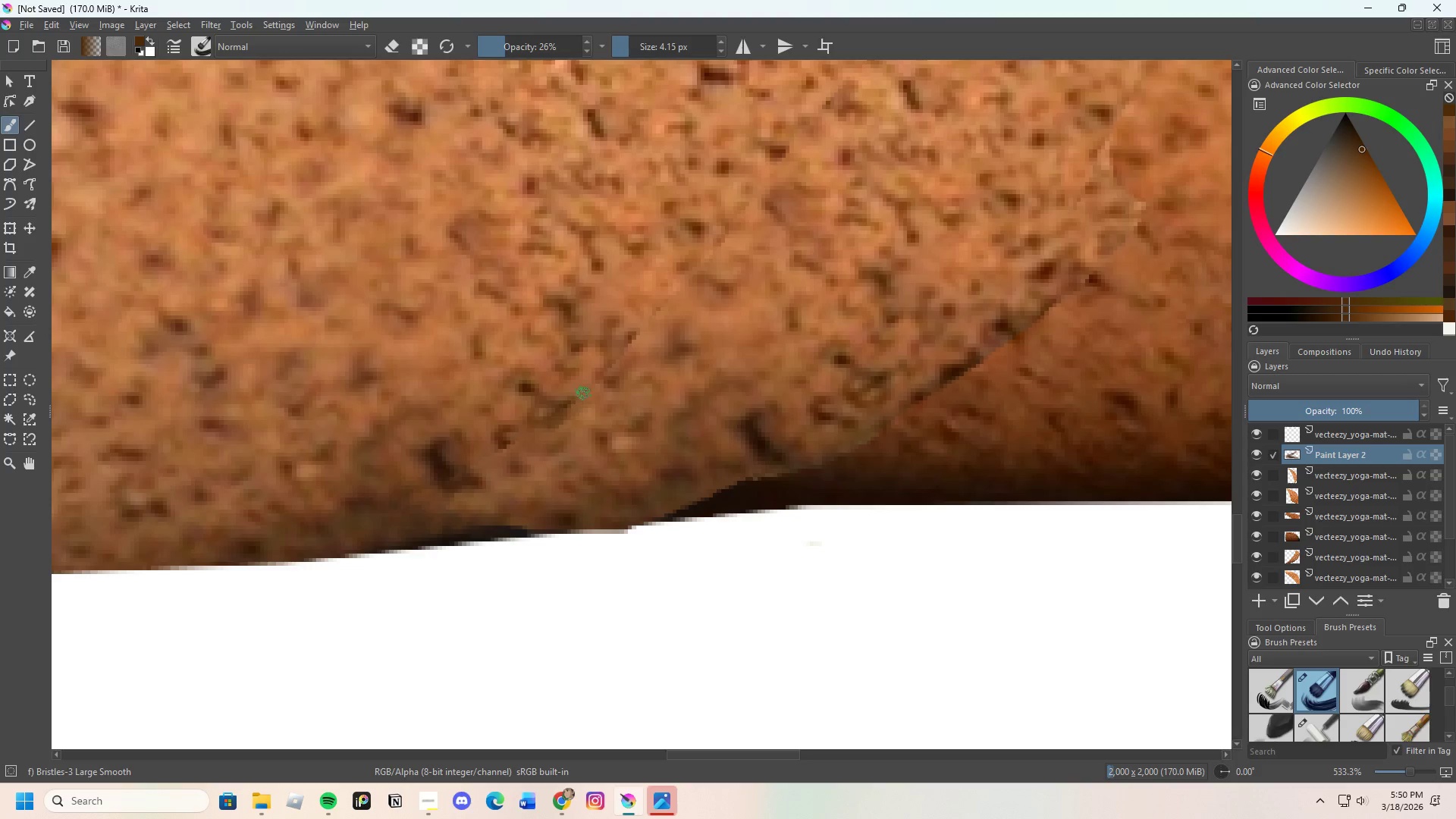 
scroll: coordinate [560, 440], scroll_direction: up, amount: 1.0
 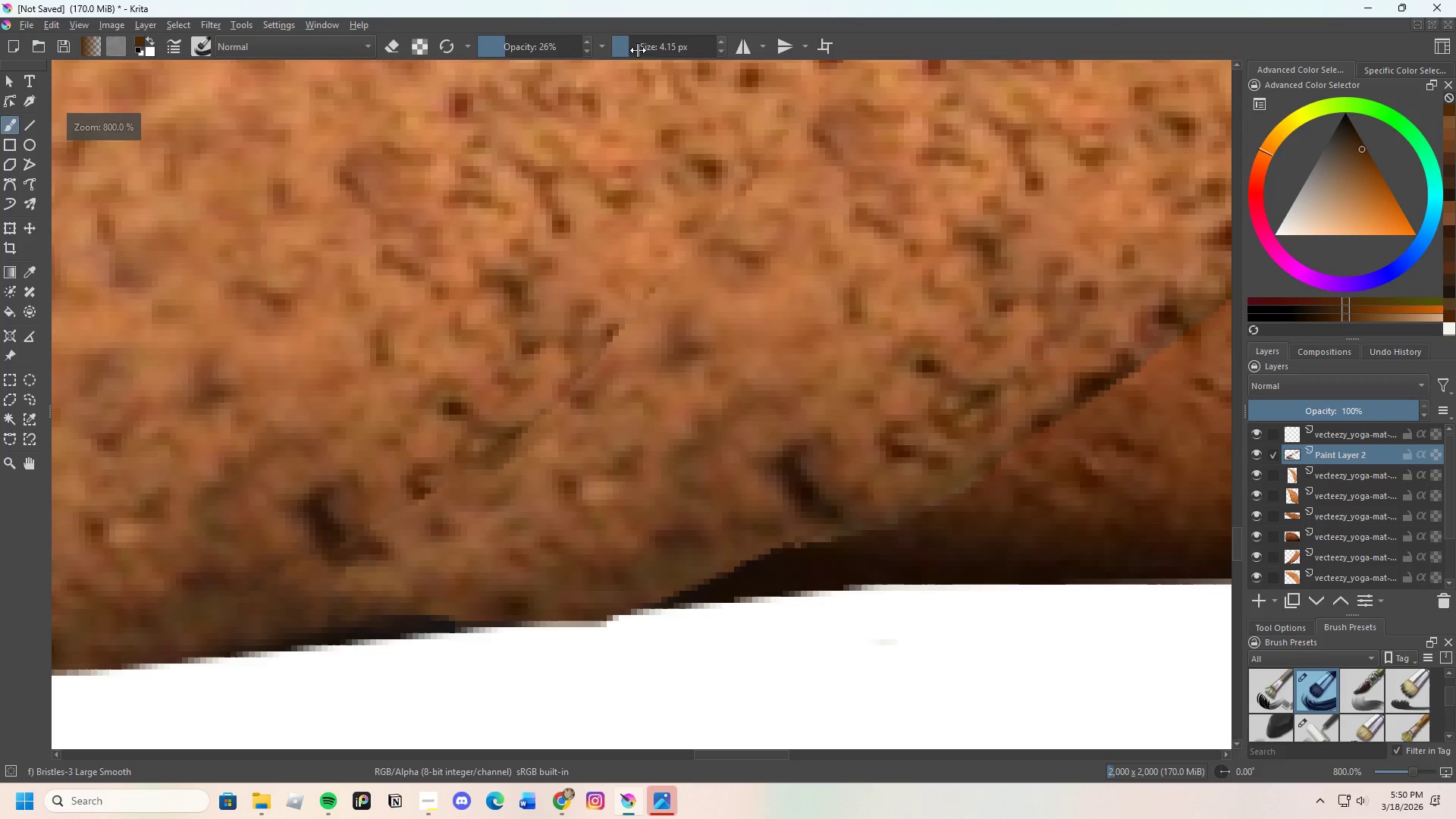 
left_click_drag(start_coordinate=[626, 49], to_coordinate=[630, 46])
 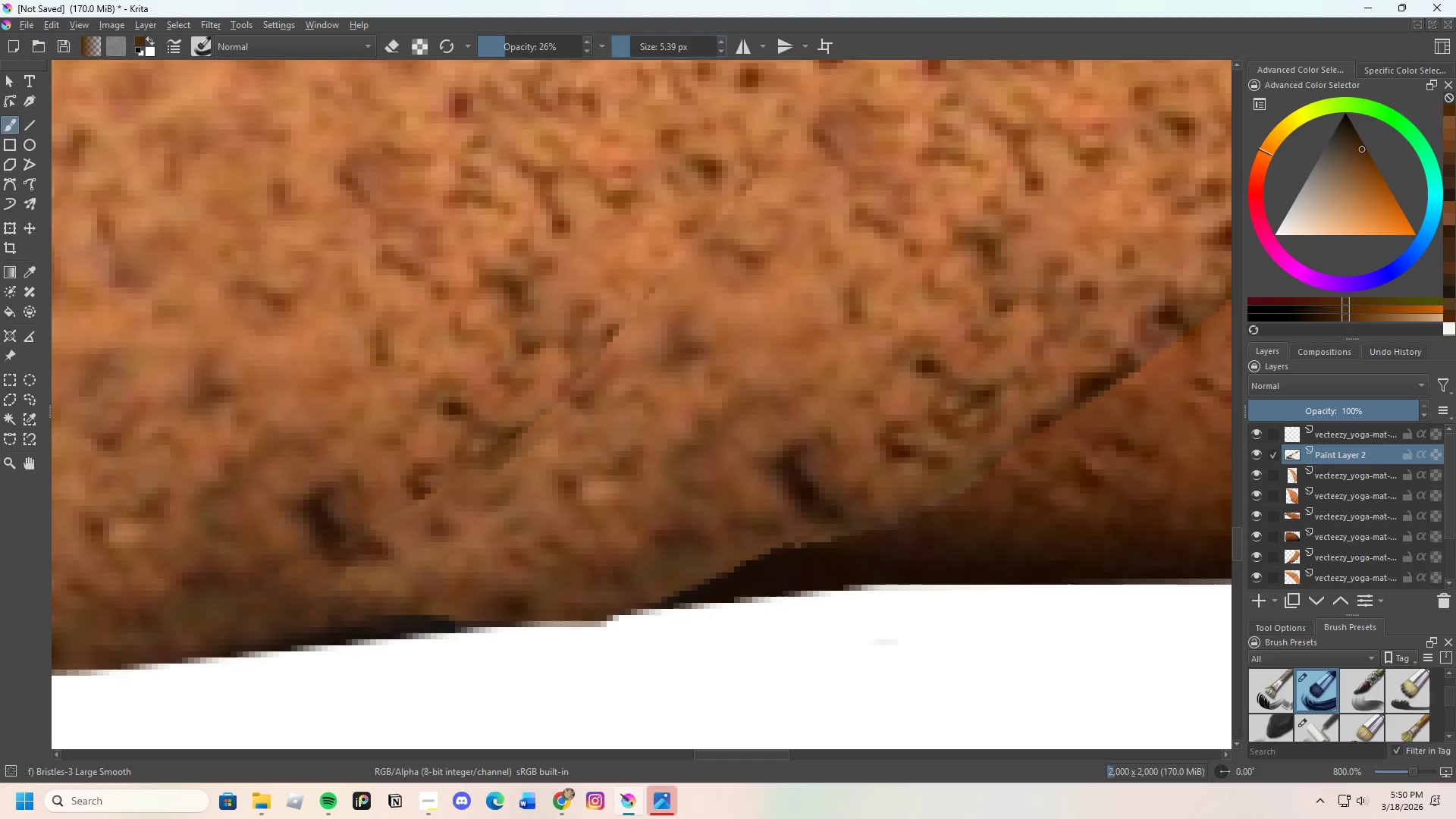 
hold_key(key=ControlLeft, duration=0.62)
left_click_drag(start_coordinate=[510, 407], to_coordinate=[514, 403])
 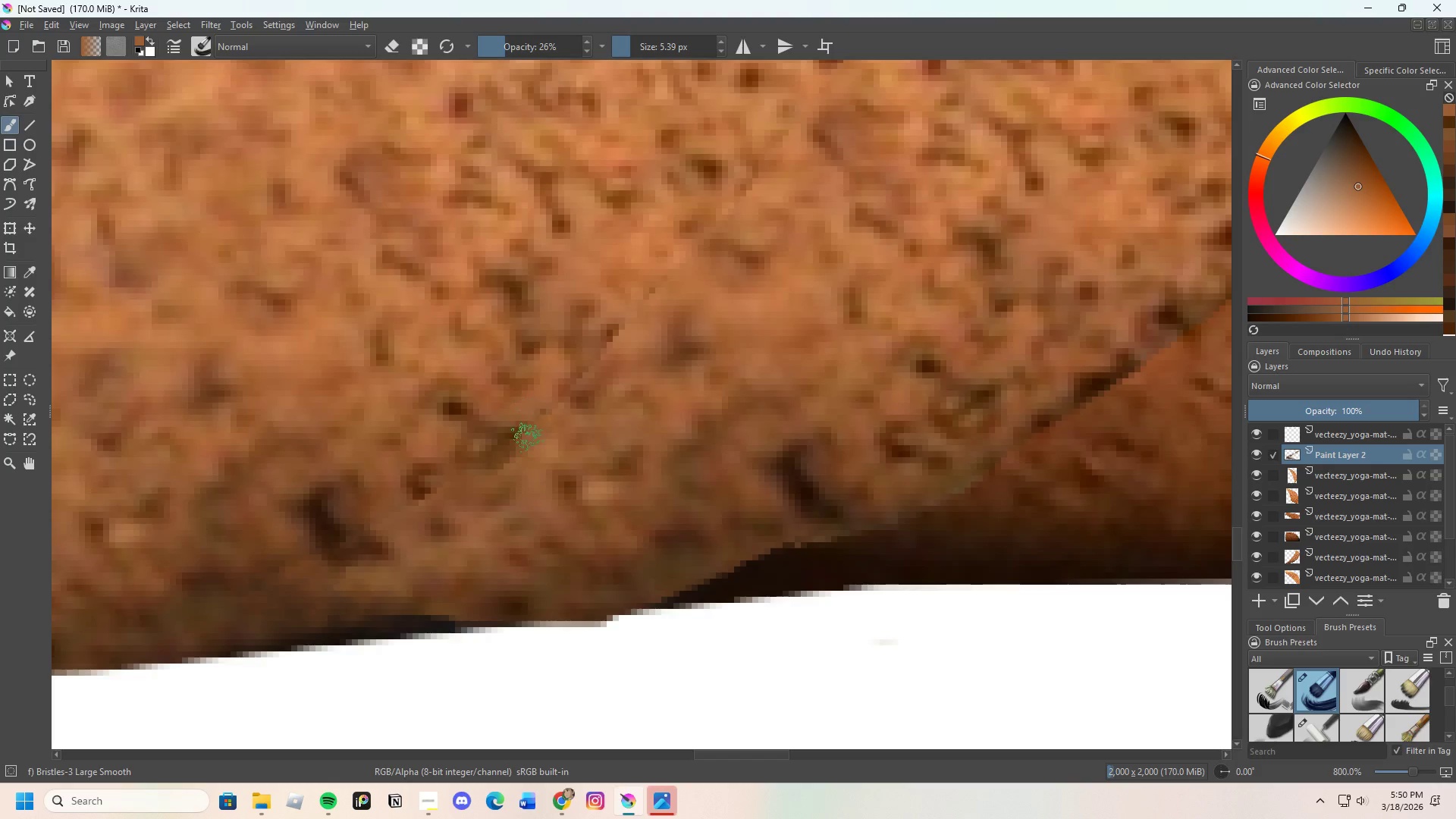 
left_click_drag(start_coordinate=[527, 420], to_coordinate=[538, 403])
 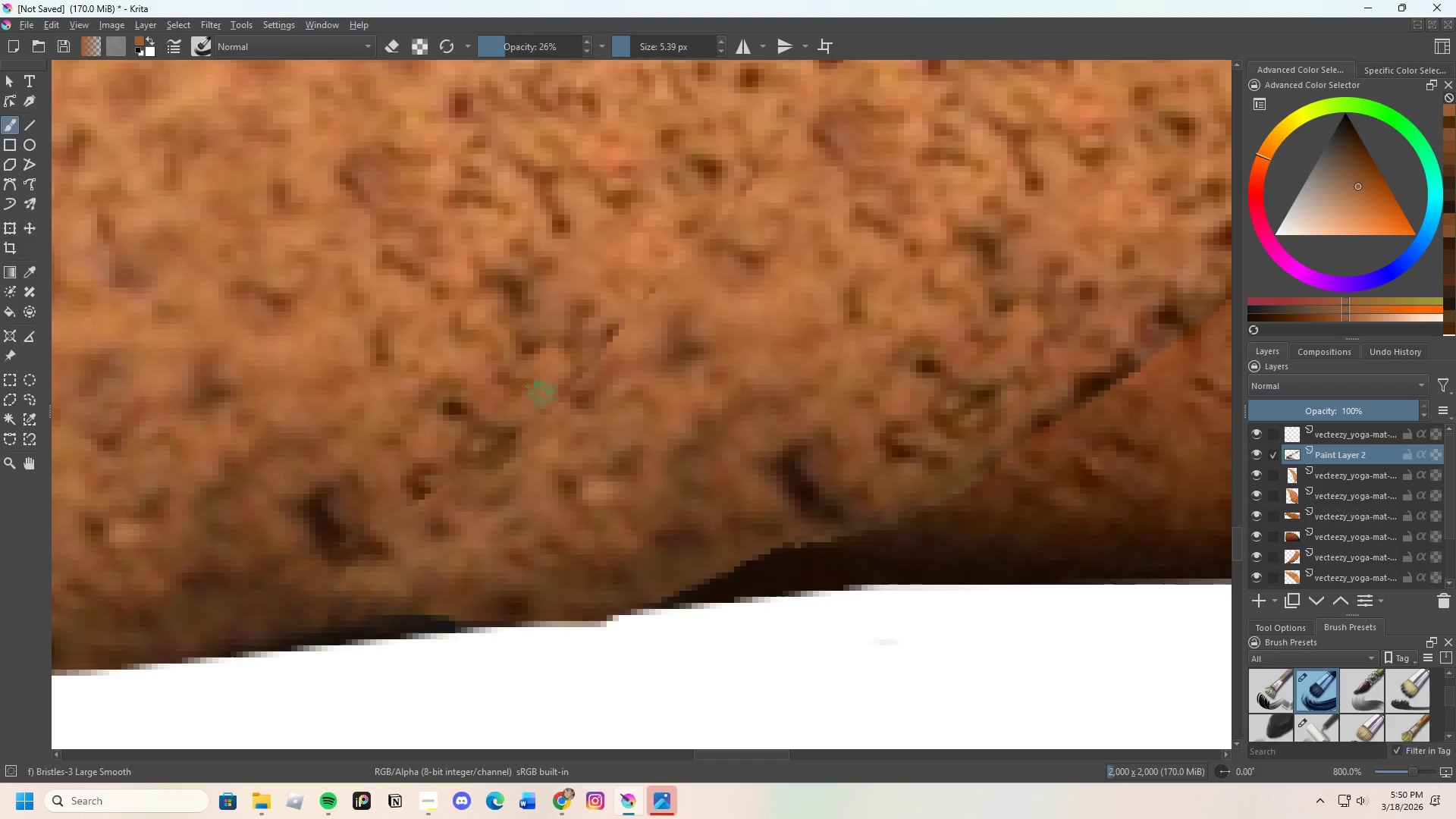 
left_click_drag(start_coordinate=[544, 412], to_coordinate=[554, 400])
 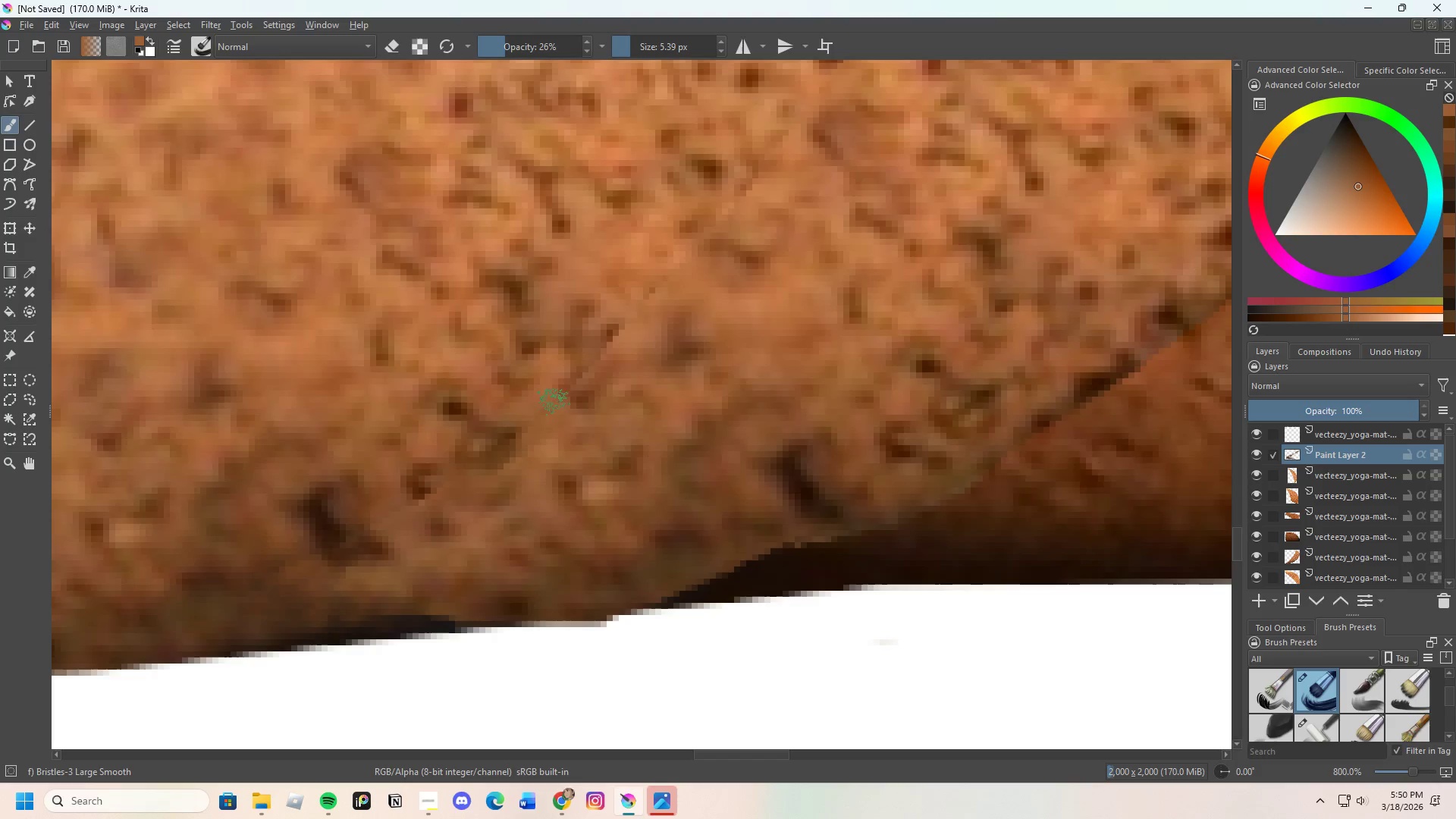 
left_click_drag(start_coordinate=[554, 415], to_coordinate=[559, 419])
 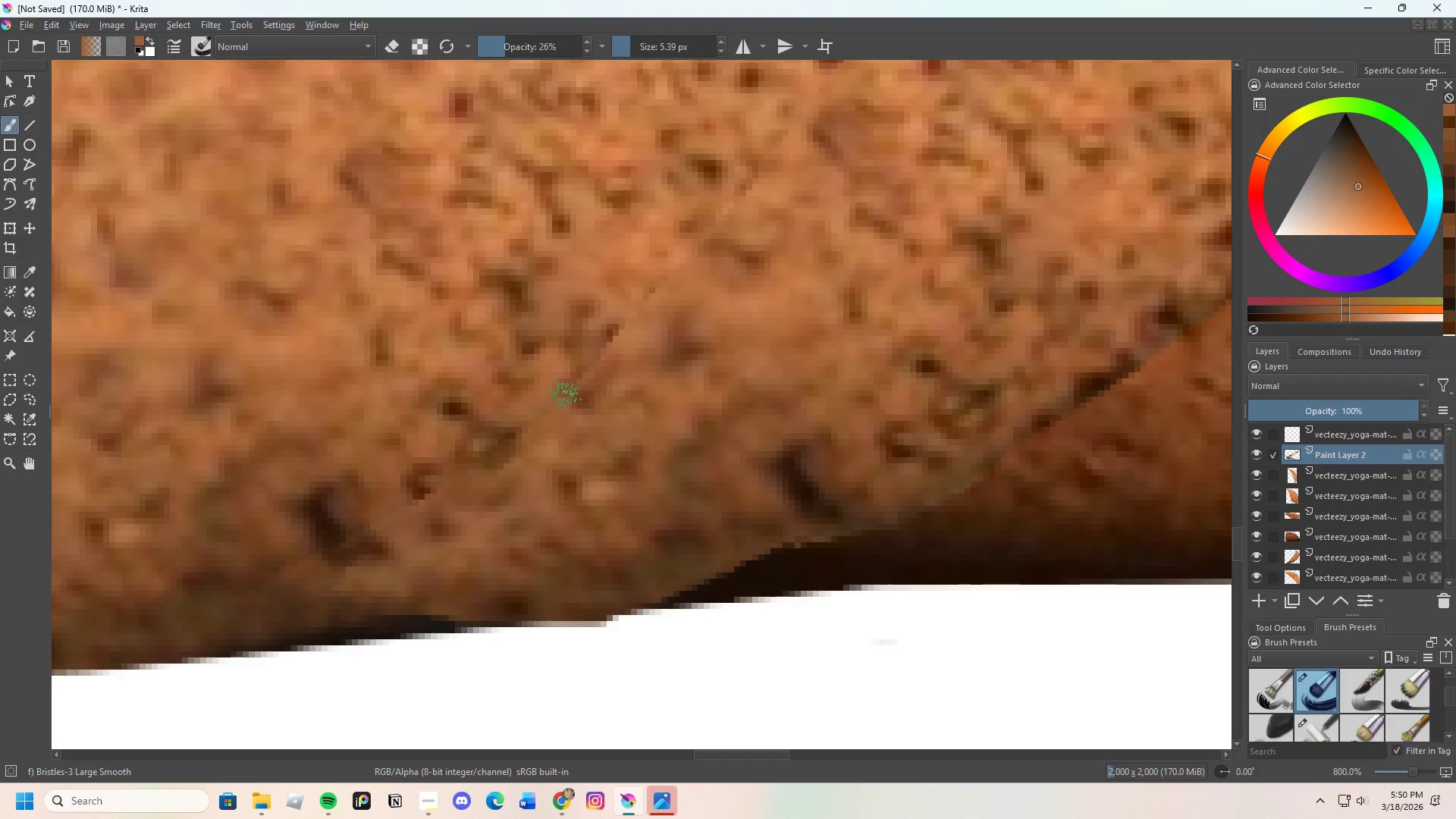 
hold_key(key=ControlLeft, duration=0.36)
 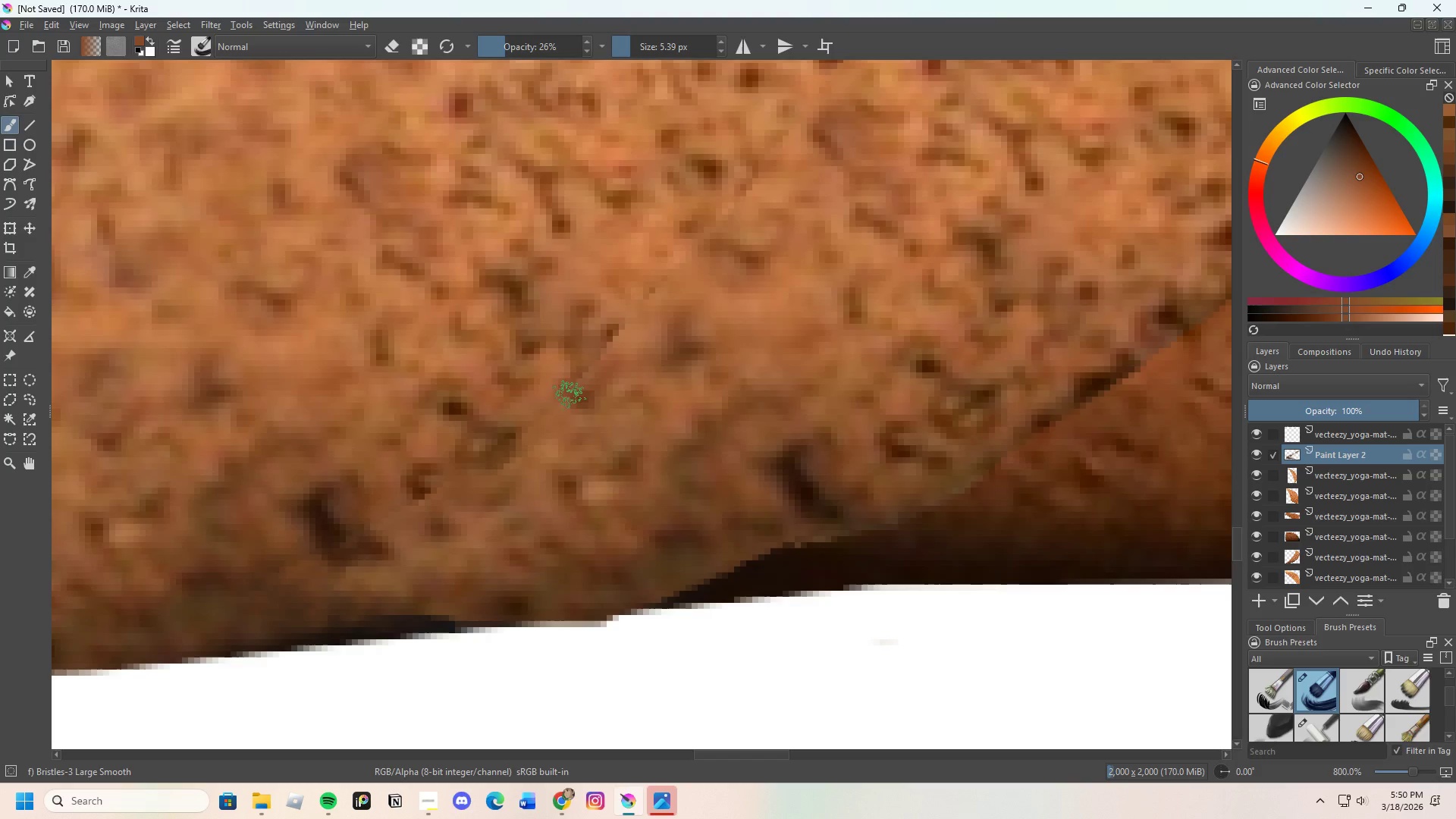 
left_click_drag(start_coordinate=[570, 398], to_coordinate=[582, 396])
 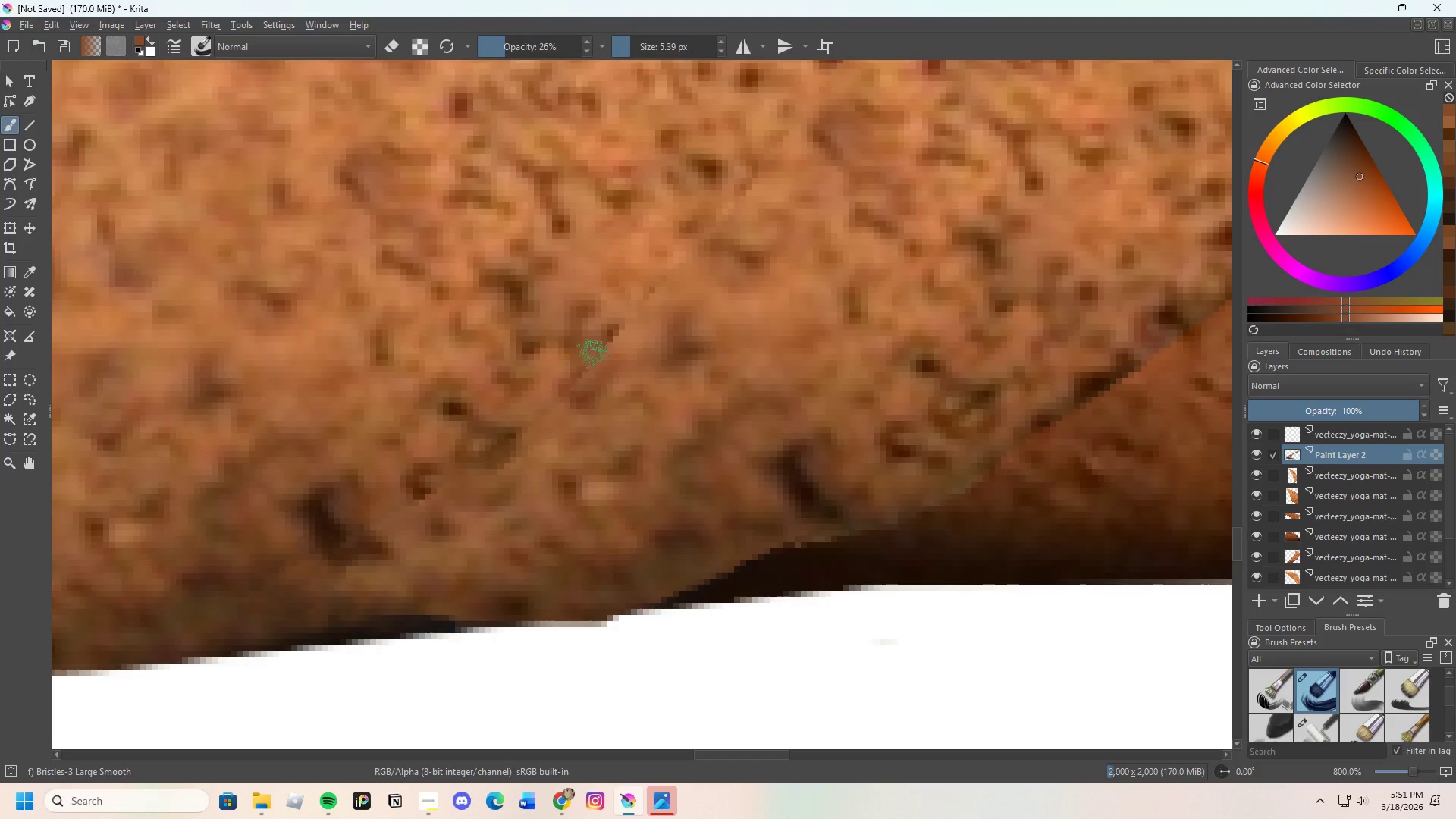 
hold_key(key=ControlLeft, duration=0.53)
 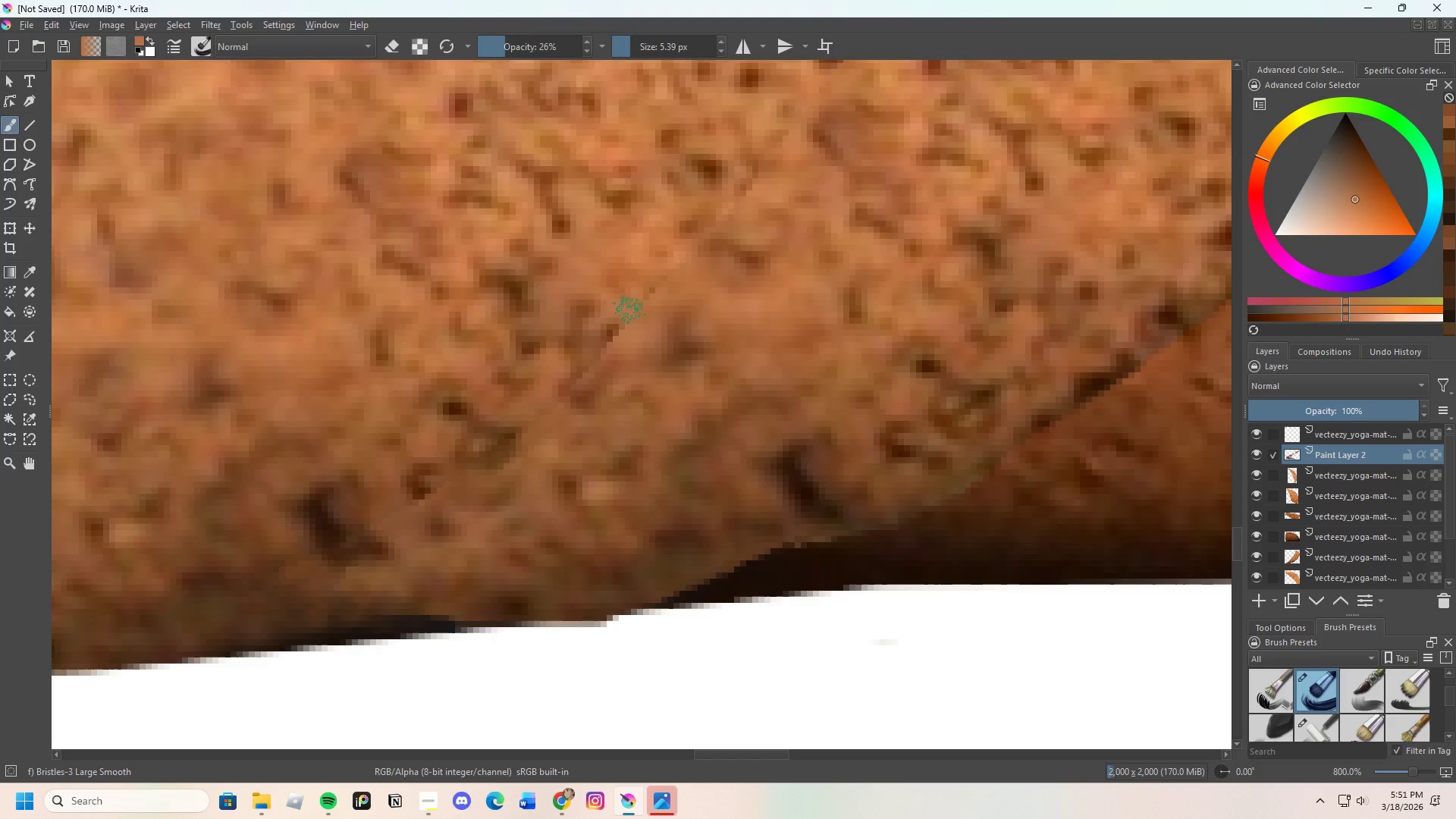 
left_click_drag(start_coordinate=[632, 336], to_coordinate=[617, 360])
 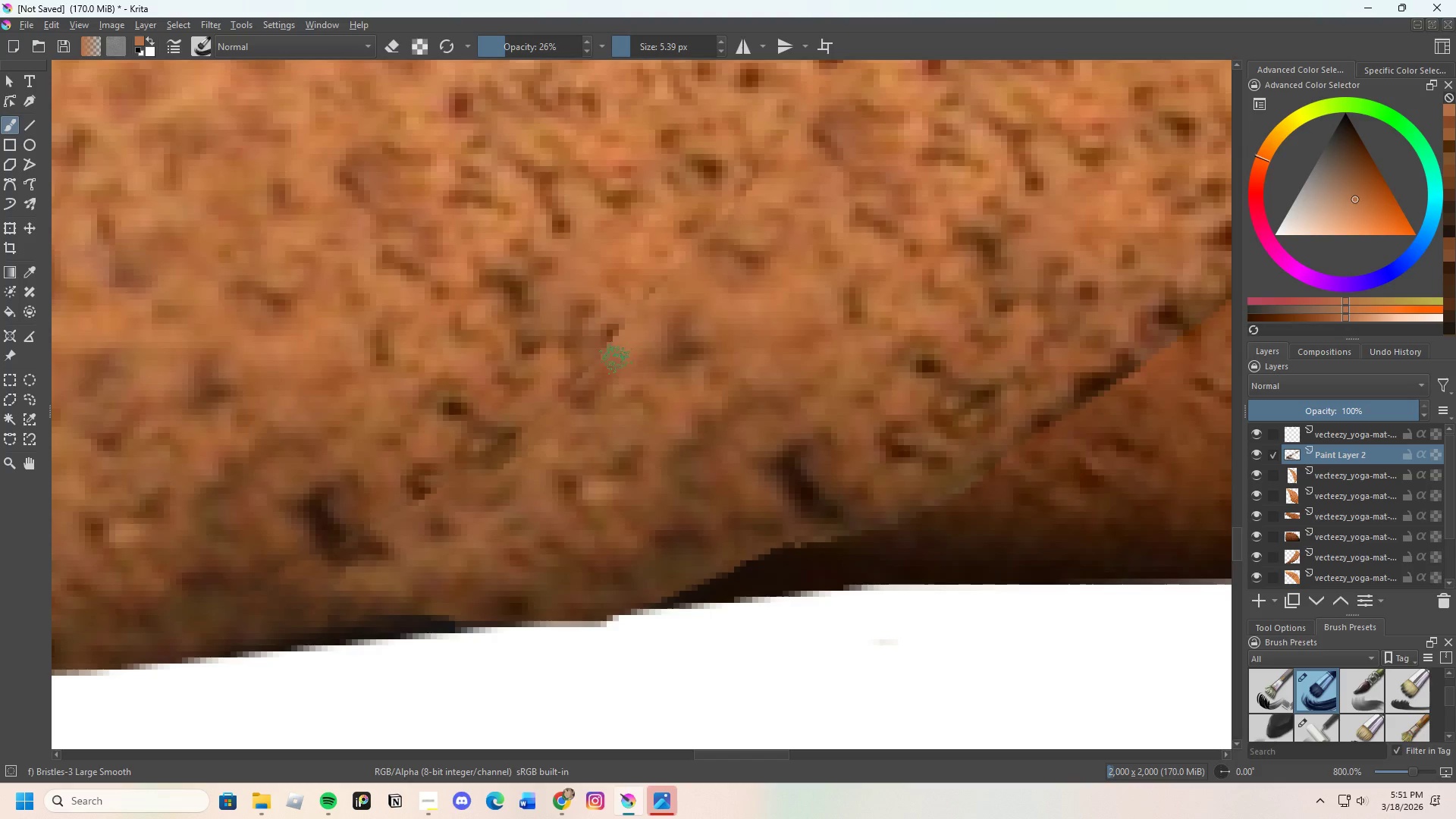 
left_click_drag(start_coordinate=[616, 359], to_coordinate=[610, 338])
 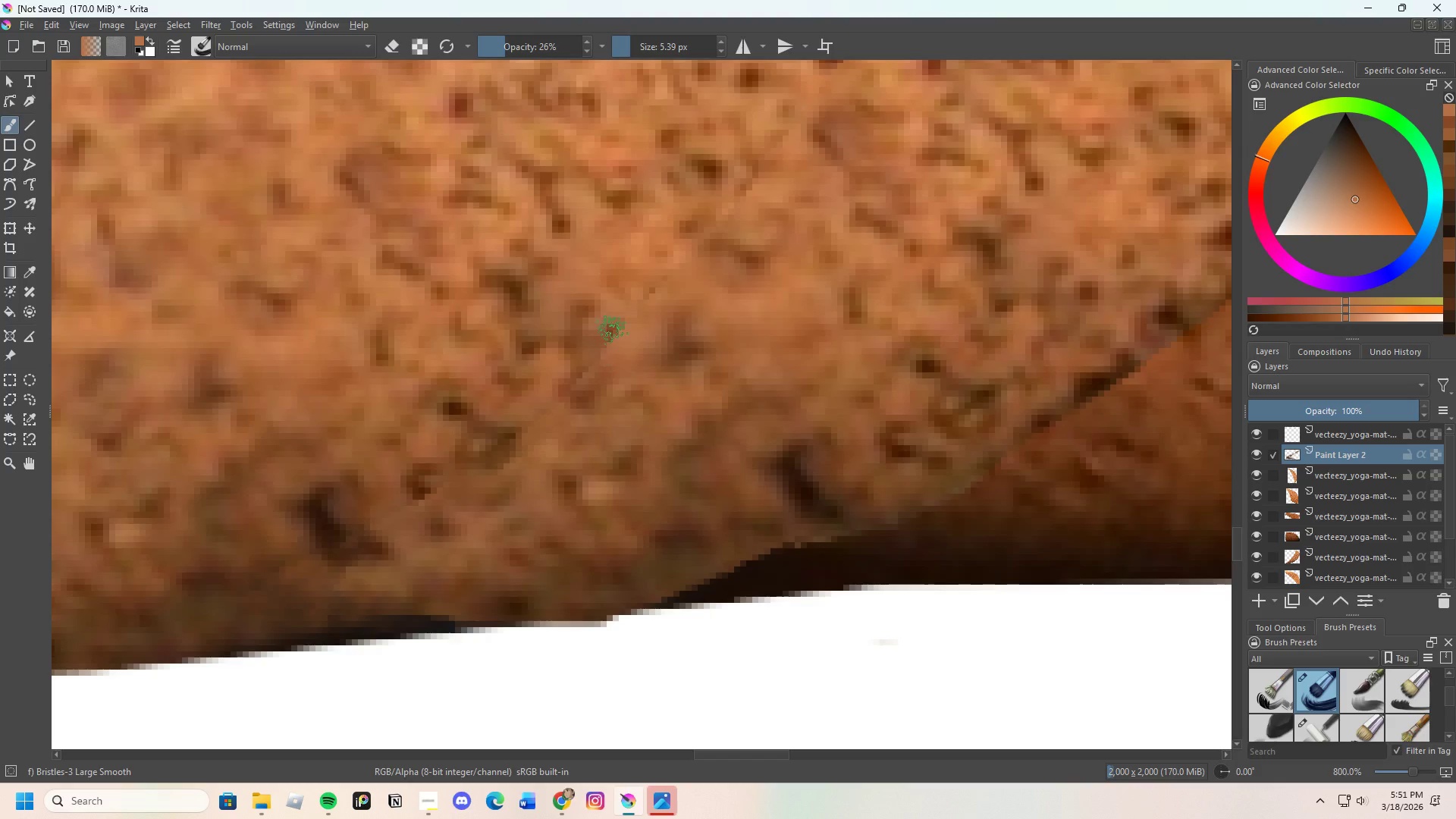 
left_click_drag(start_coordinate=[612, 330], to_coordinate=[617, 325])
 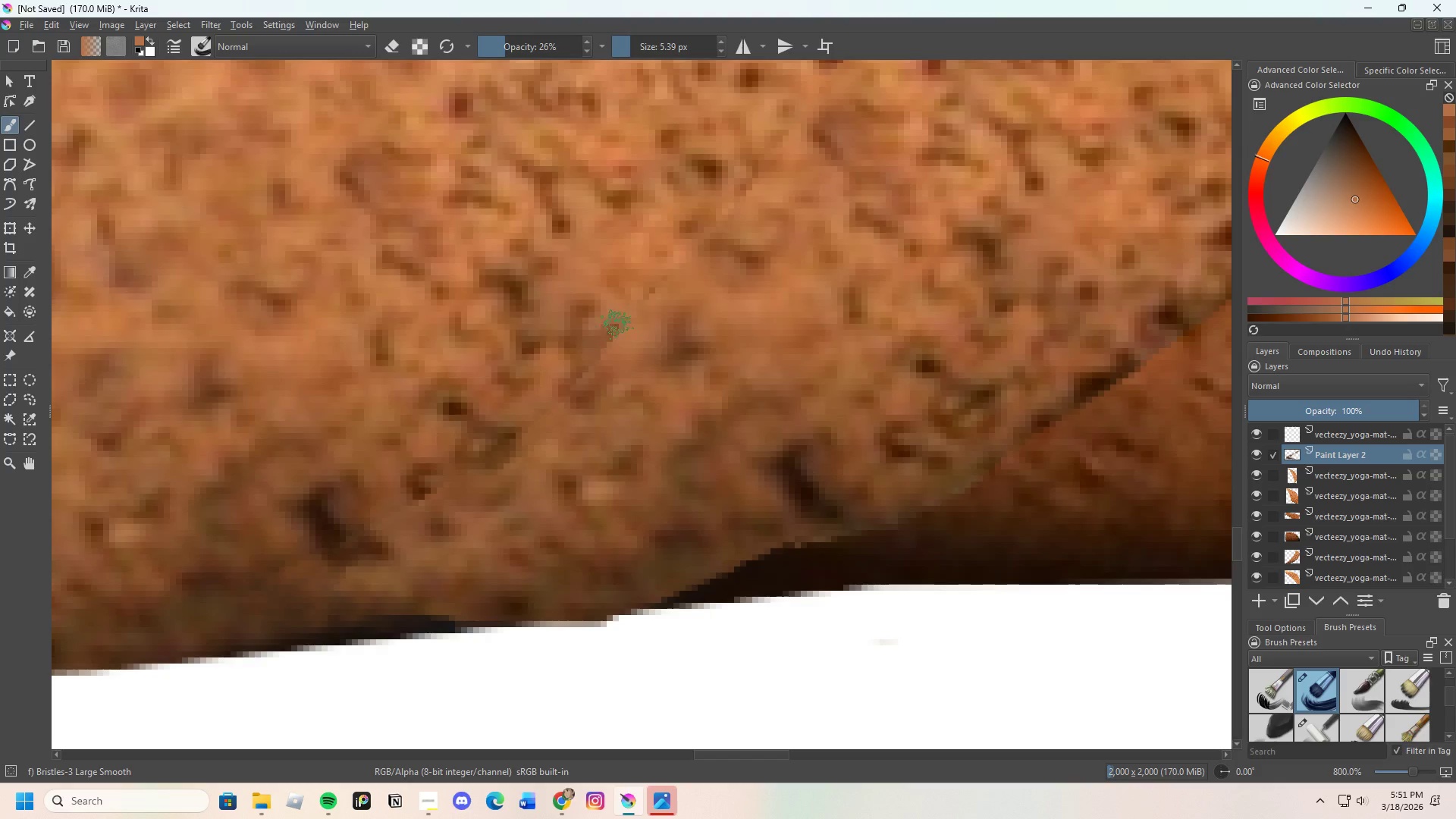 
left_click_drag(start_coordinate=[611, 335], to_coordinate=[607, 340])
 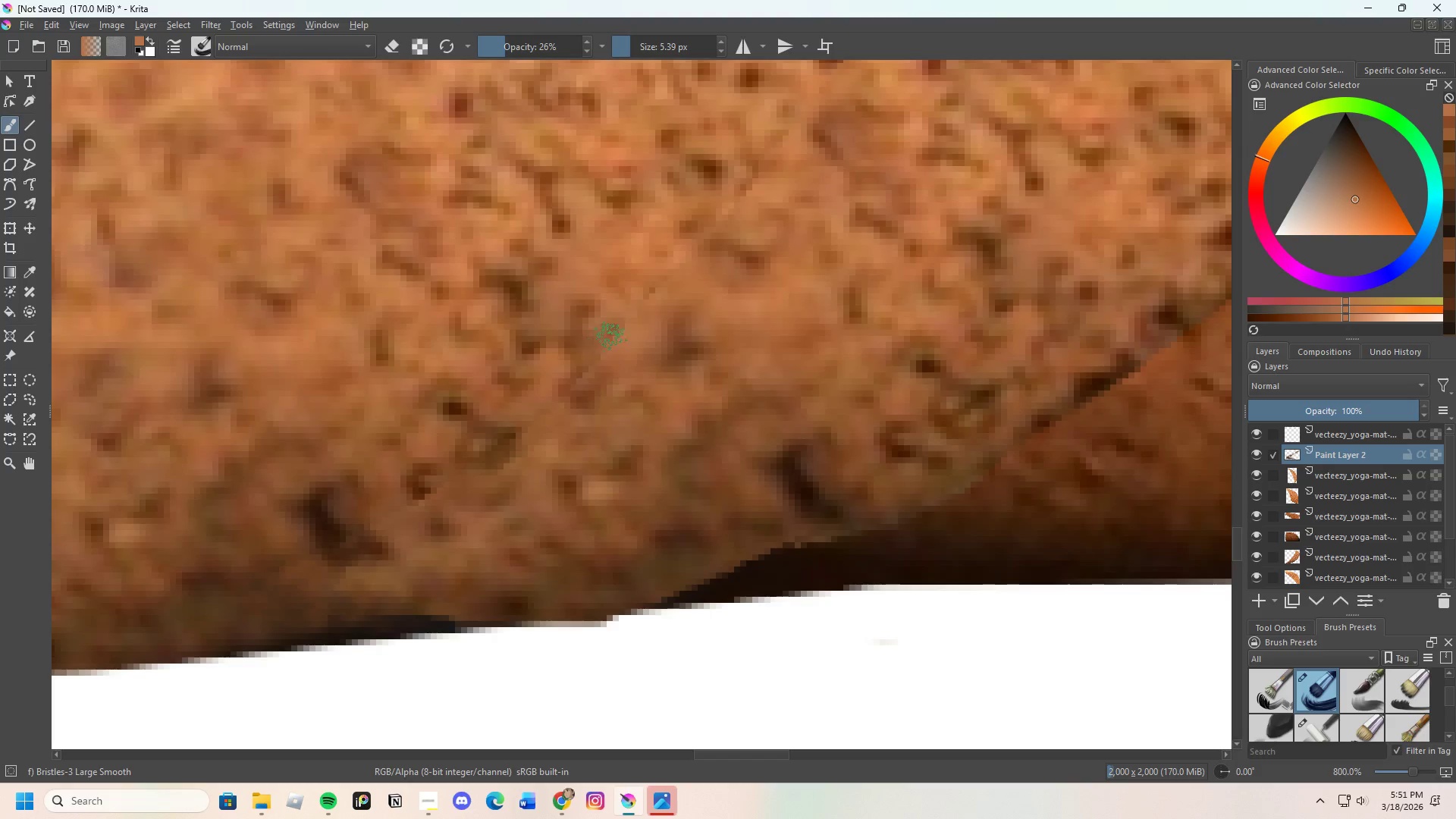 
left_click_drag(start_coordinate=[611, 337], to_coordinate=[644, 306])
 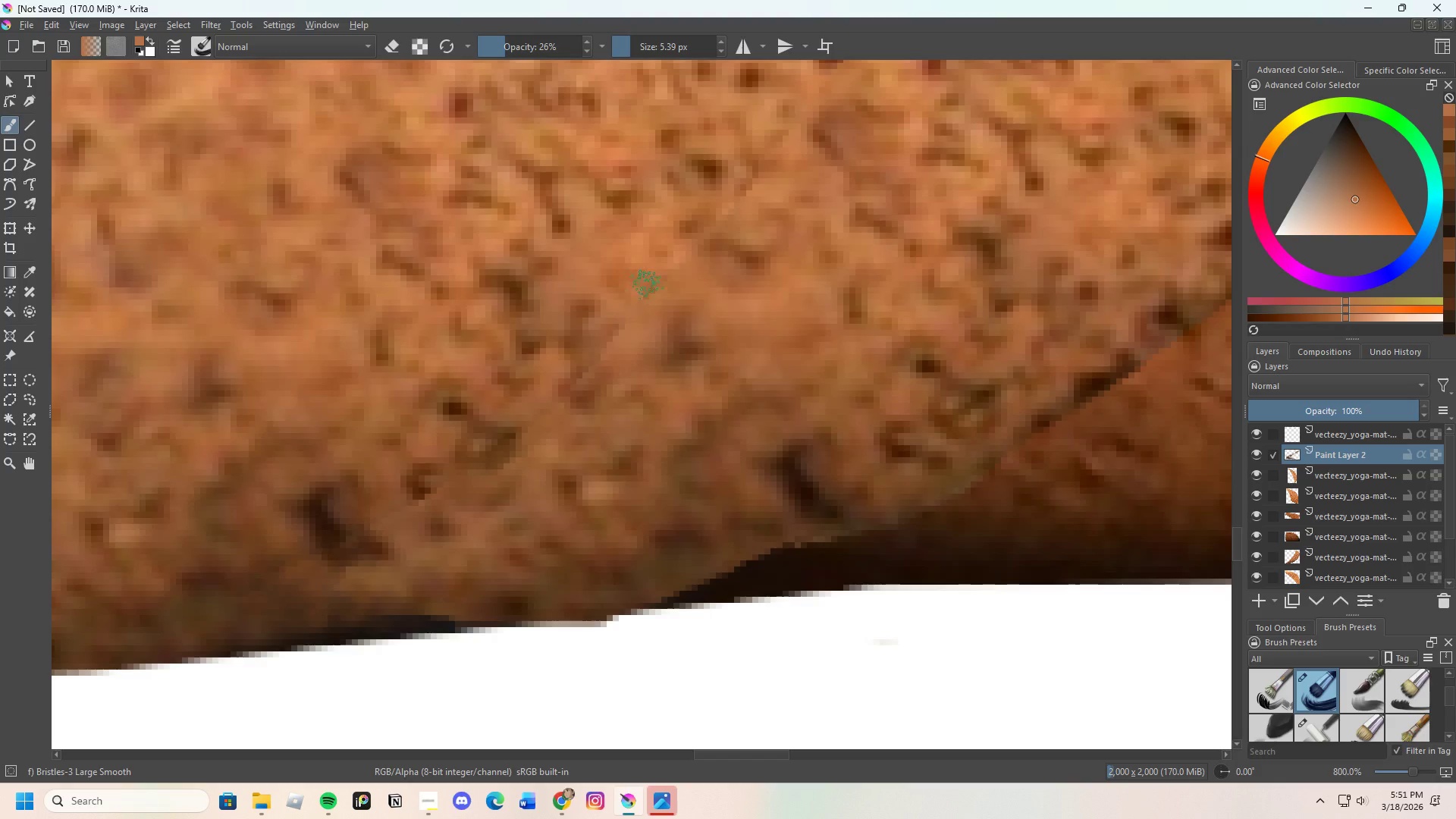 
hold_key(key=ControlLeft, duration=0.41)
 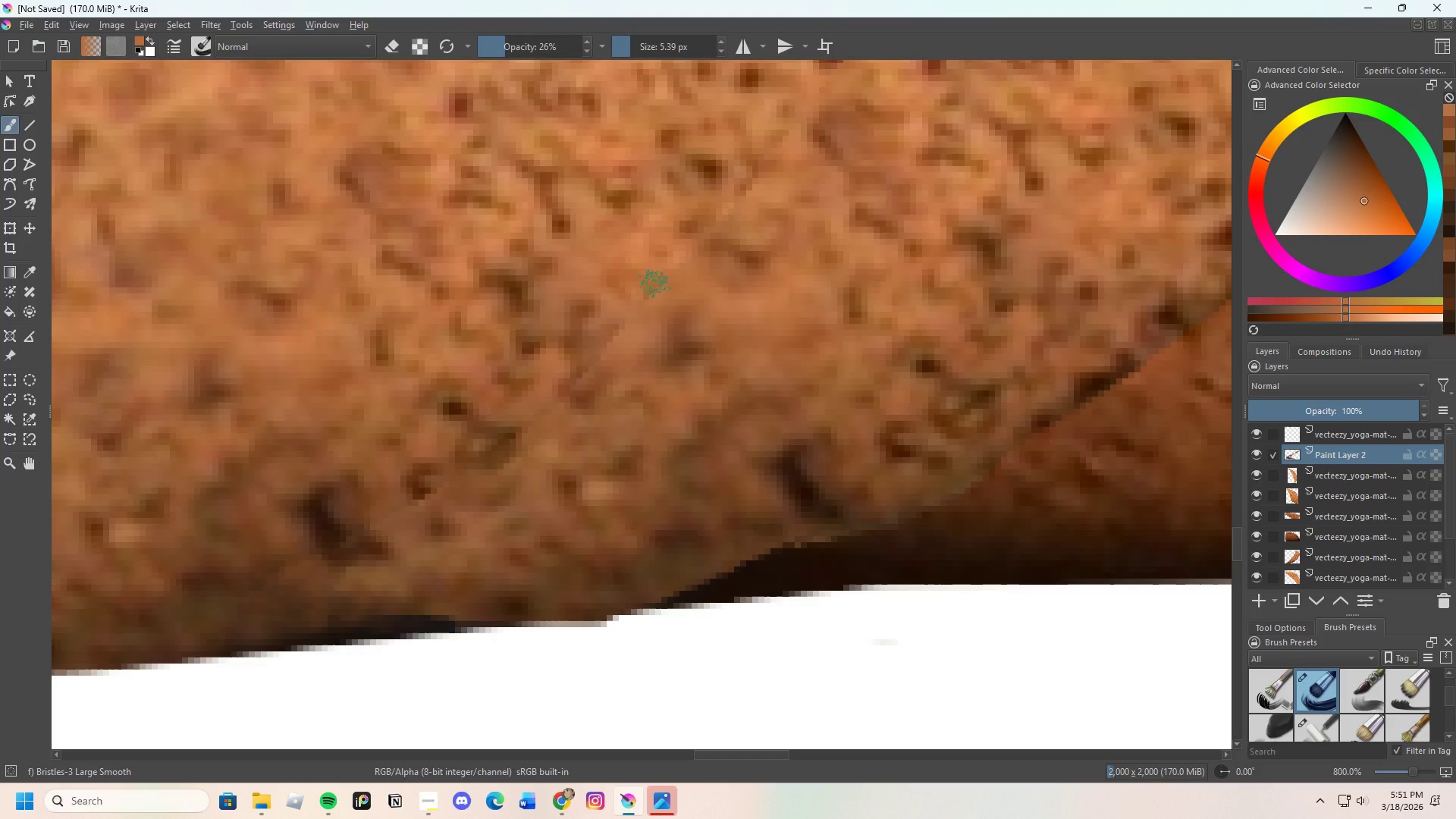 
left_click_drag(start_coordinate=[653, 292], to_coordinate=[651, 302])
 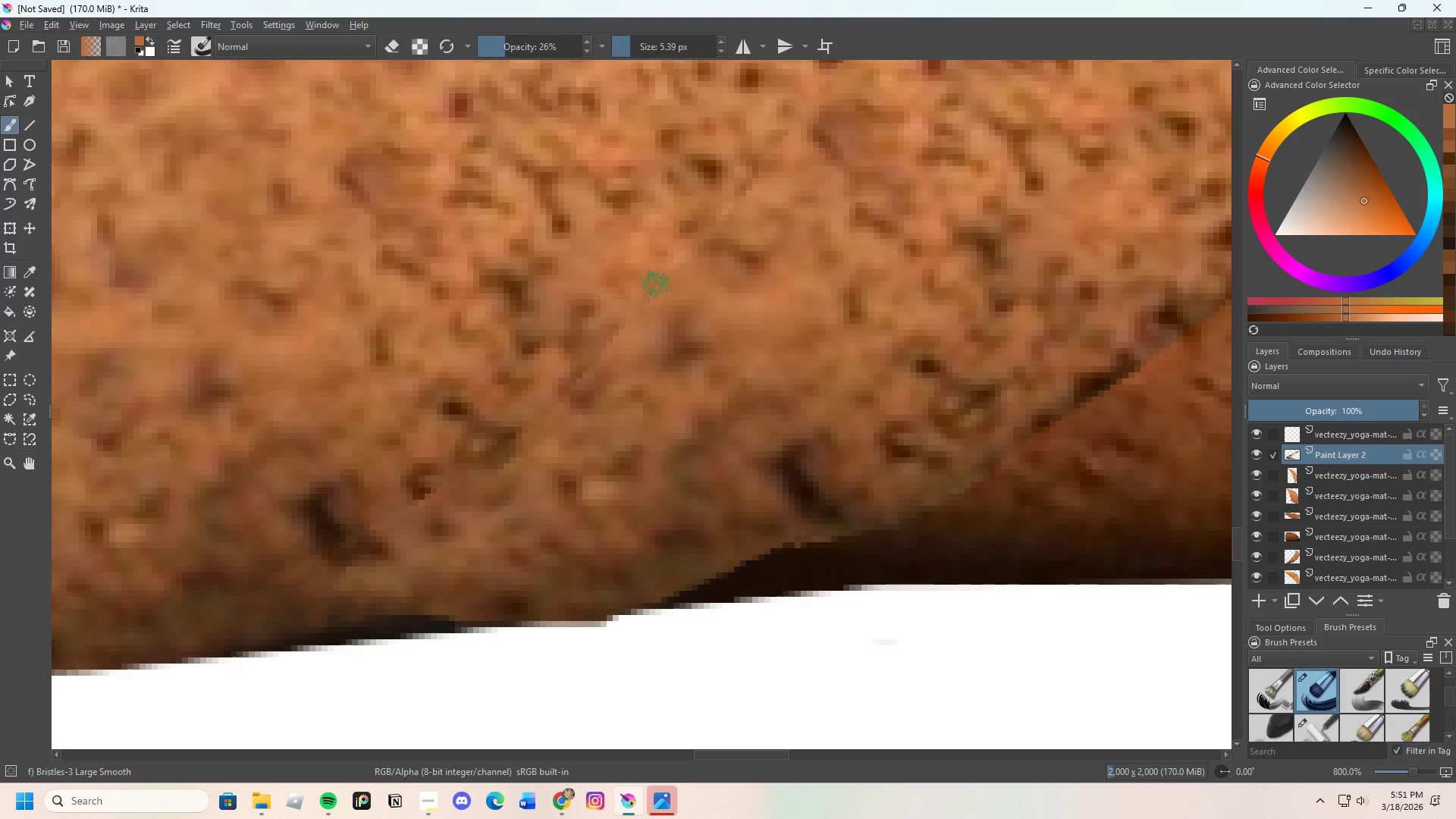 
left_click_drag(start_coordinate=[656, 289], to_coordinate=[654, 301])
 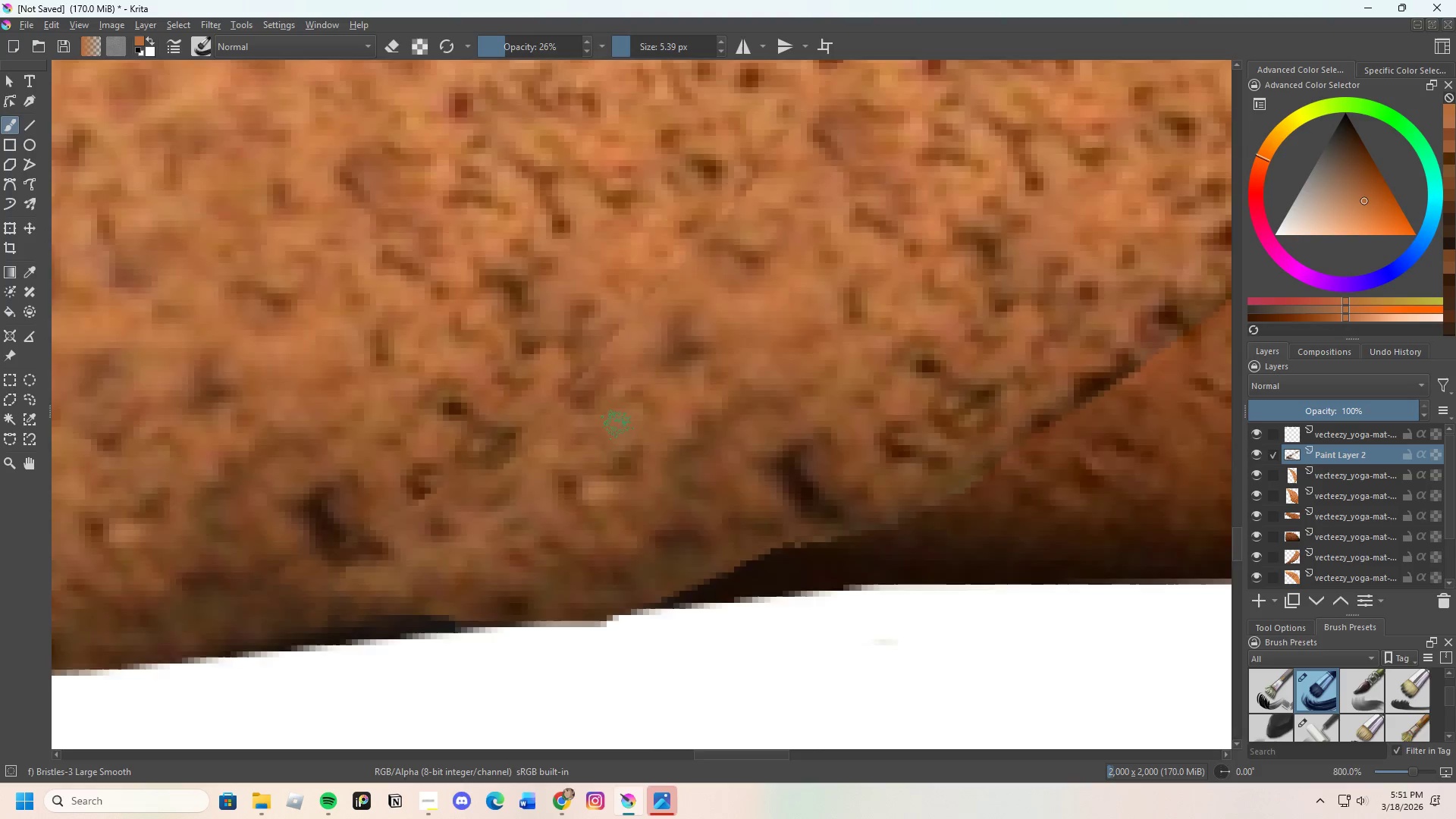 
scroll: coordinate [622, 408], scroll_direction: none, amount: 0.0
 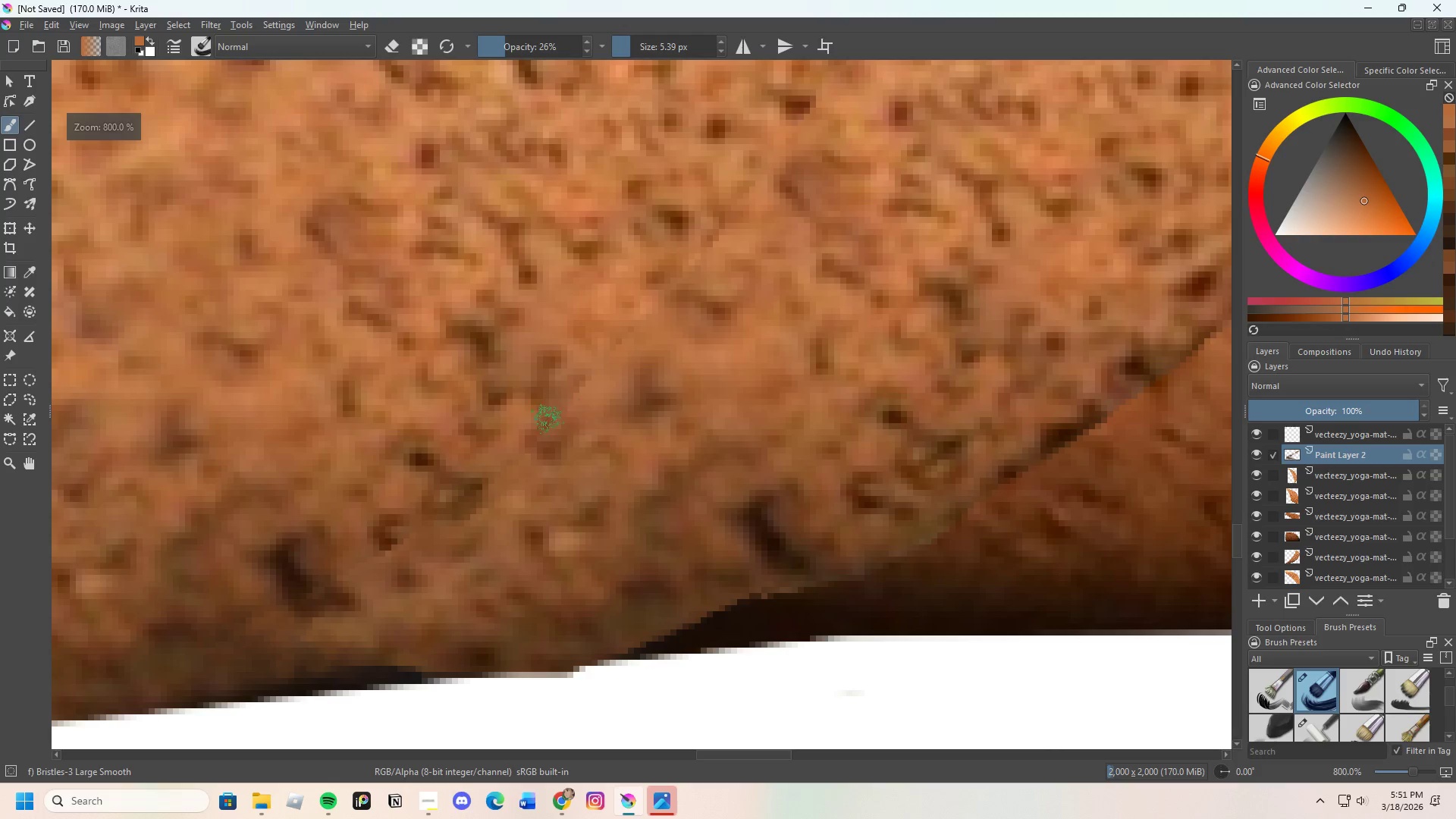 
hold_key(key=ControlLeft, duration=0.73)
left_click([588, 400])
 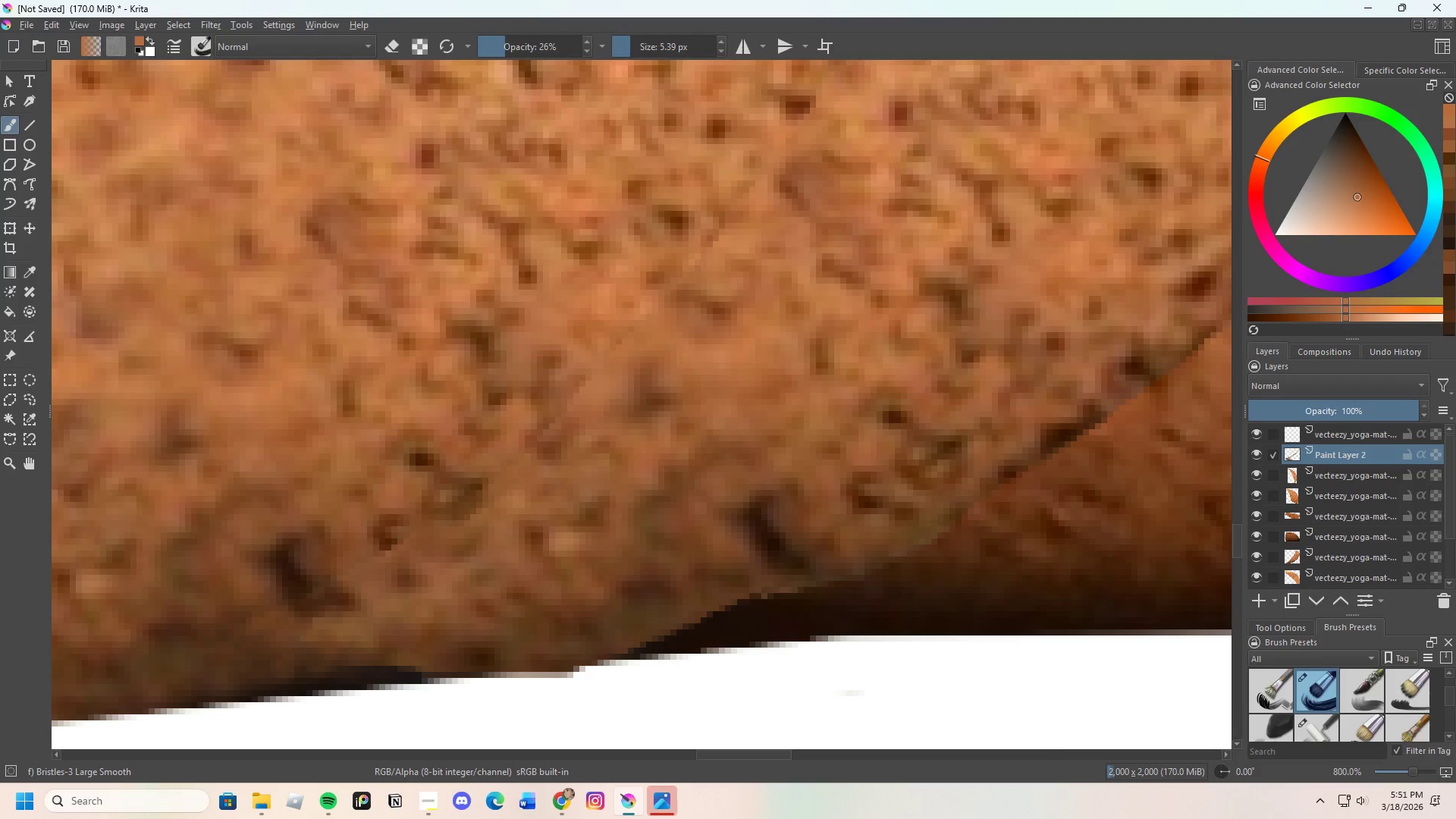 
left_click_drag(start_coordinate=[580, 398], to_coordinate=[566, 419])
 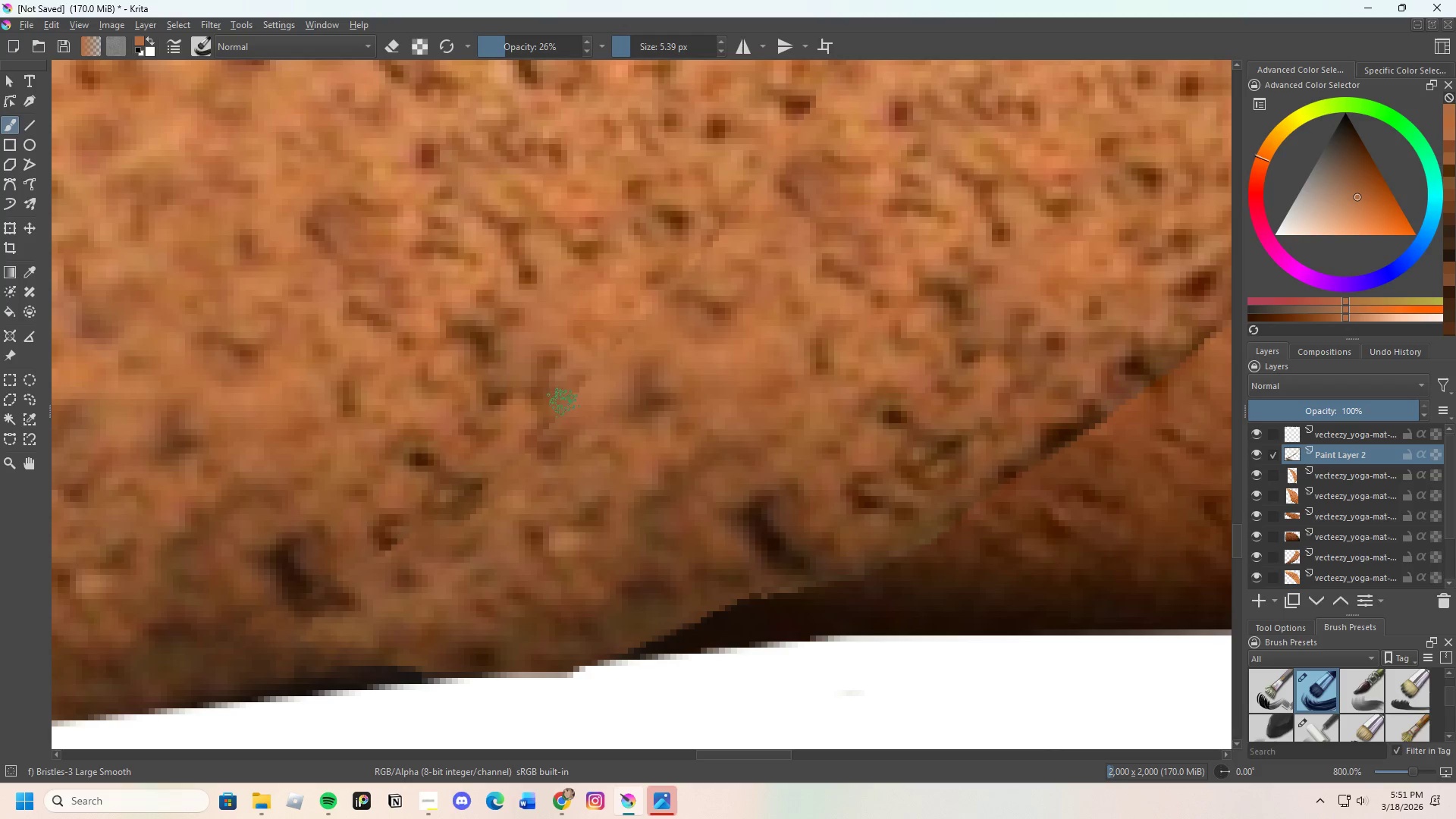 
left_click_drag(start_coordinate=[564, 402], to_coordinate=[563, 390])
 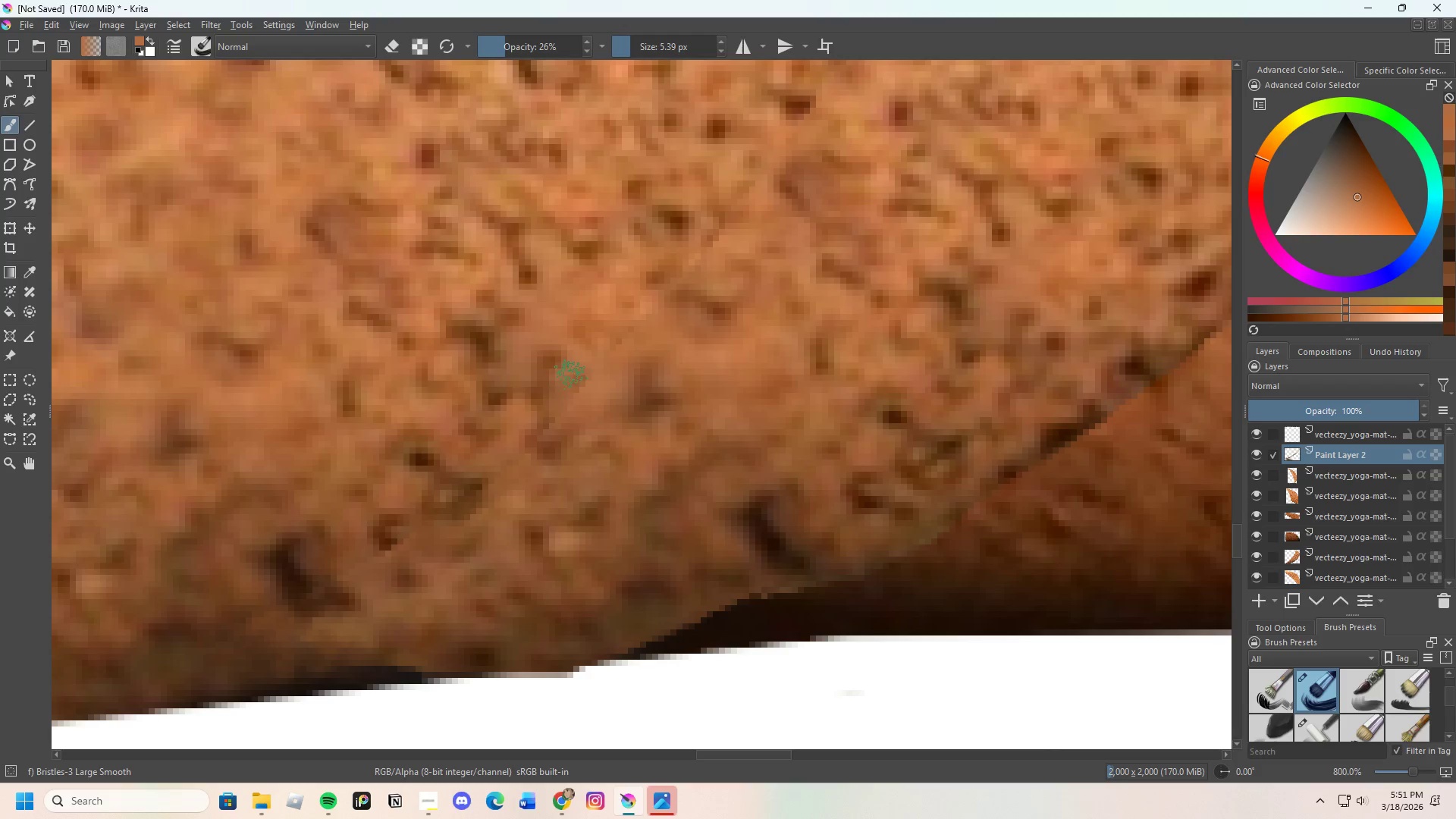 
left_click_drag(start_coordinate=[572, 379], to_coordinate=[587, 371])
 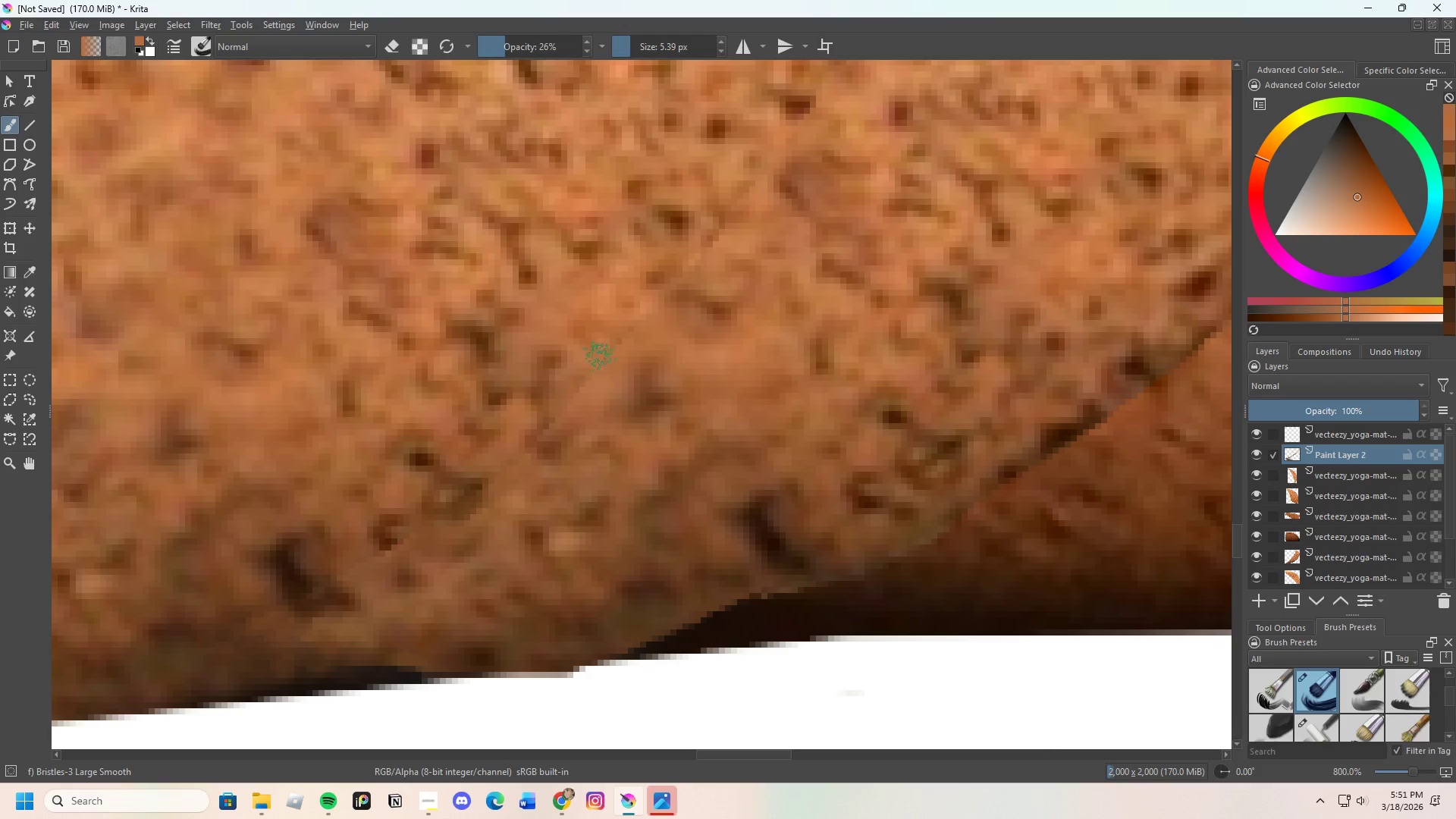 
left_click_drag(start_coordinate=[594, 369], to_coordinate=[585, 396])
 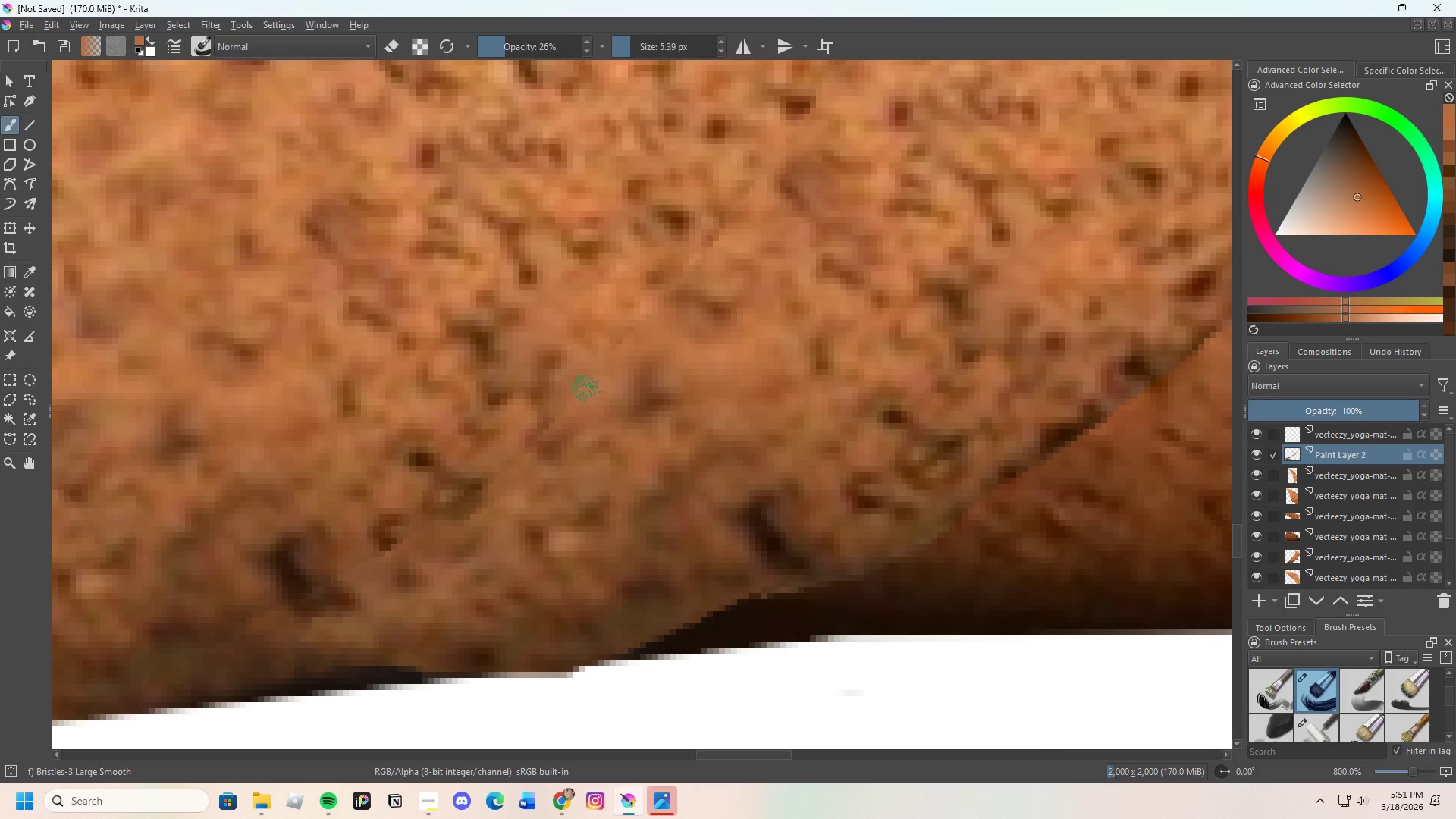 
left_click_drag(start_coordinate=[582, 394], to_coordinate=[583, 390])
 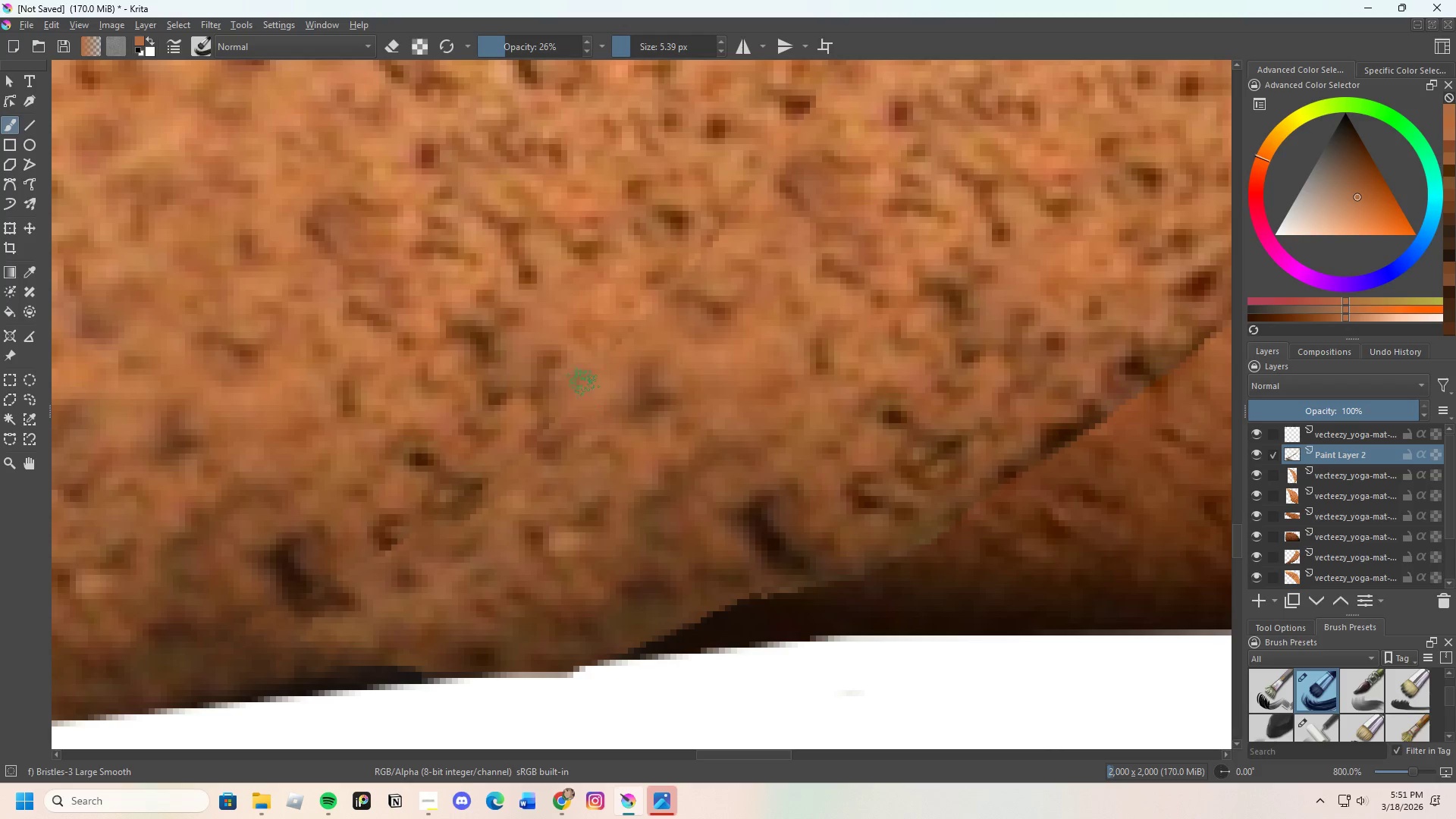 
left_click_drag(start_coordinate=[583, 384], to_coordinate=[599, 371])
 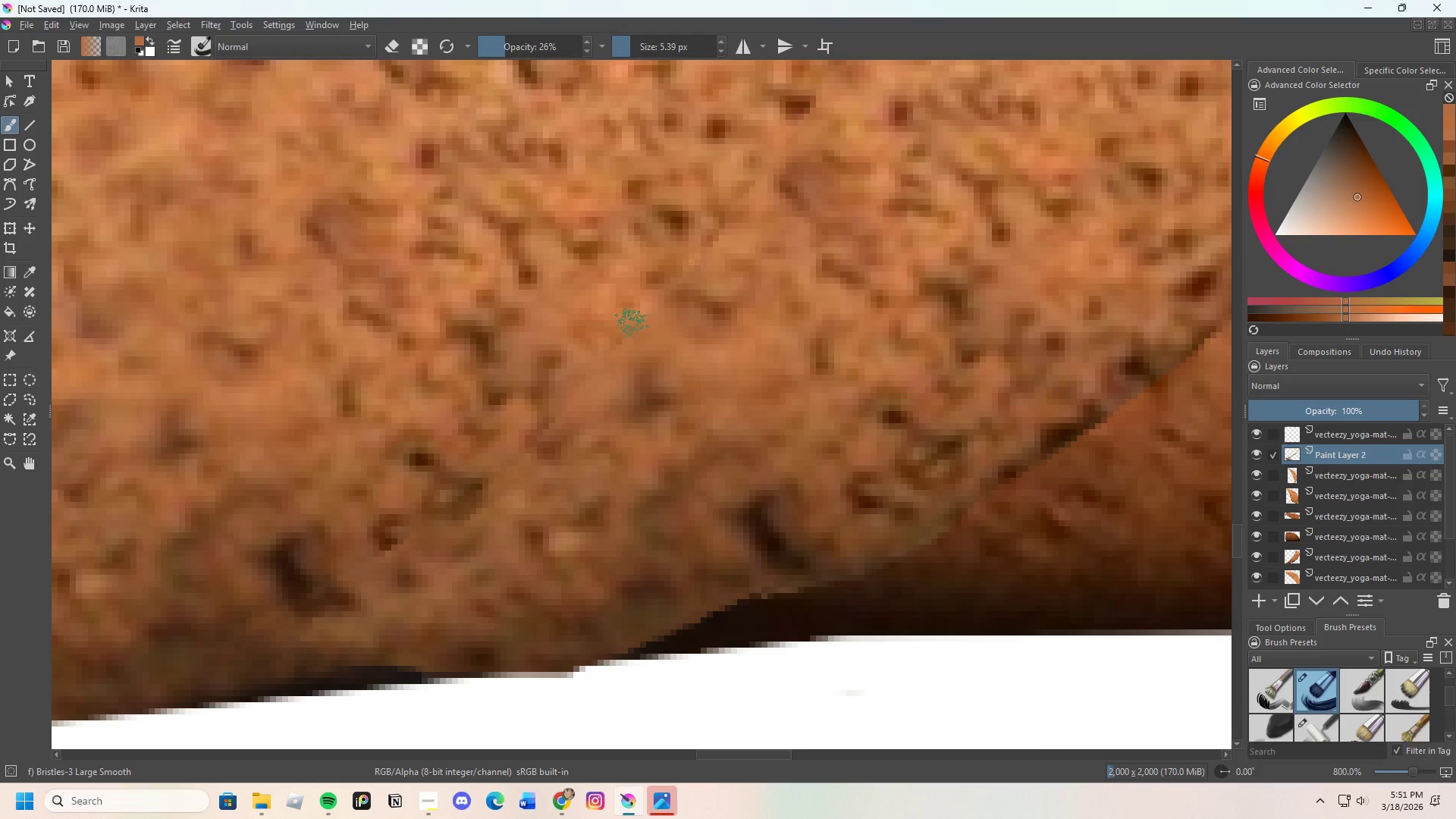 
hold_key(key=ControlLeft, duration=0.31)
left_click([626, 320])
 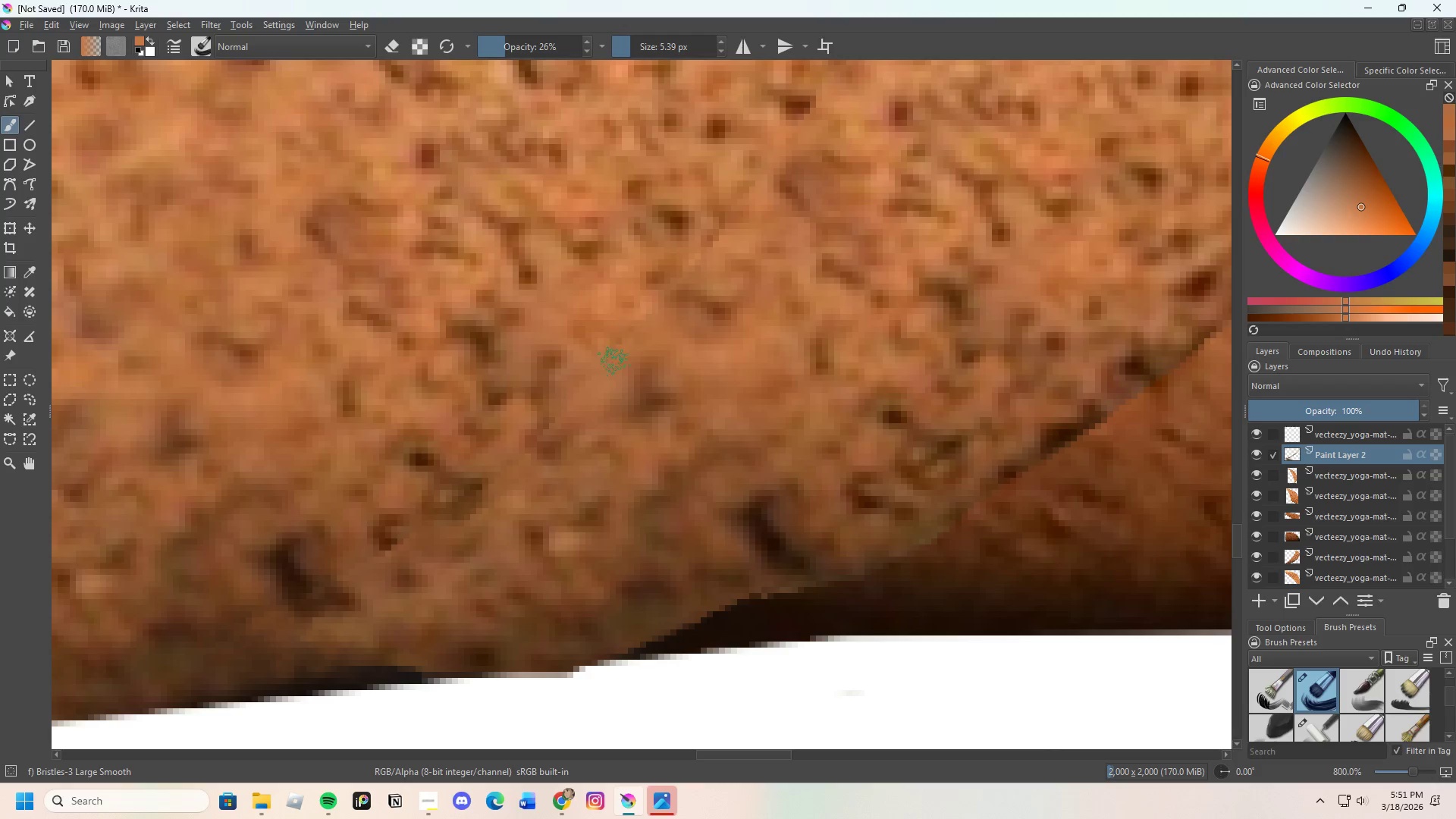 
left_click_drag(start_coordinate=[629, 328], to_coordinate=[633, 325])
 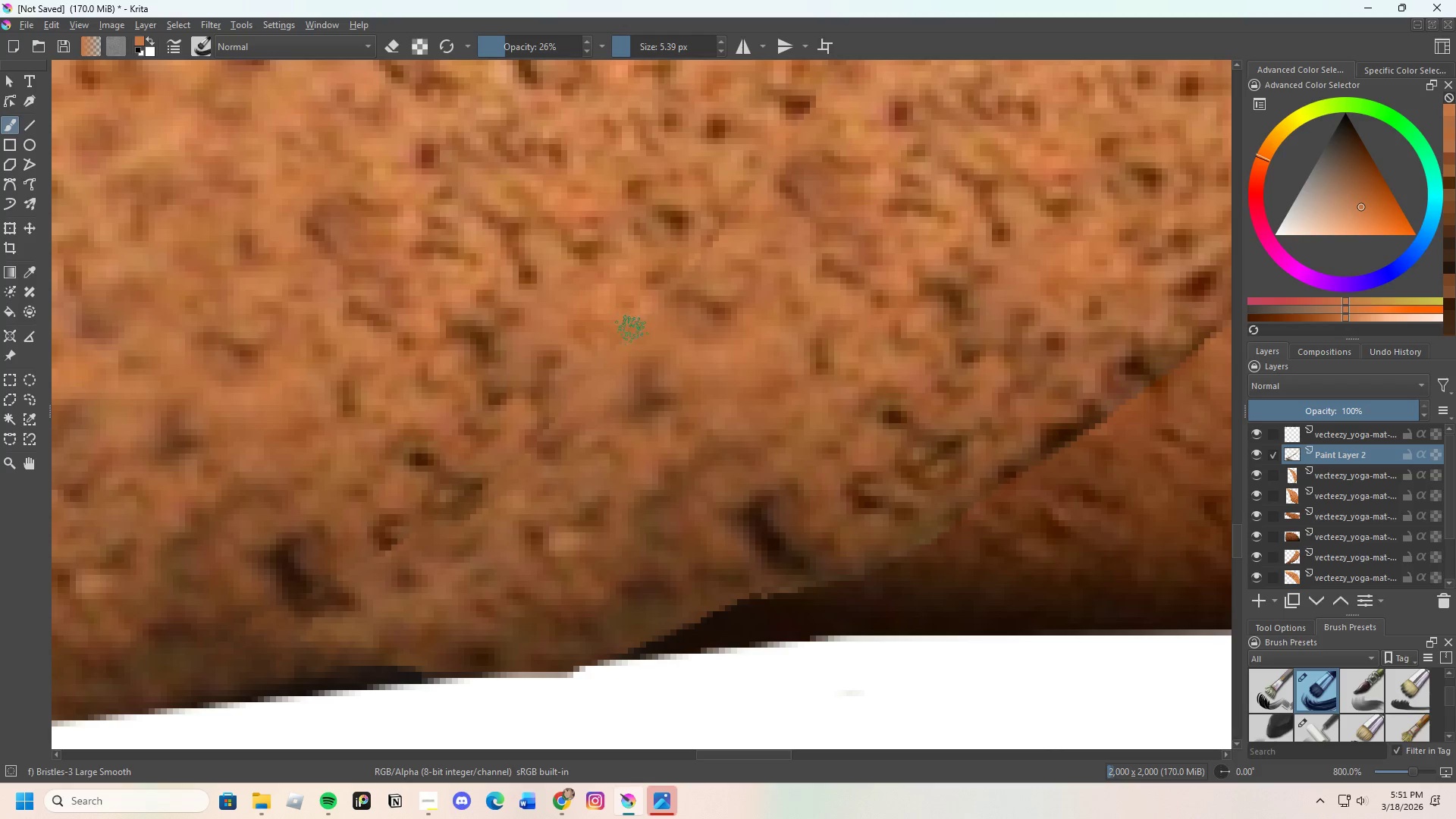 
left_click_drag(start_coordinate=[632, 330], to_coordinate=[630, 339])
 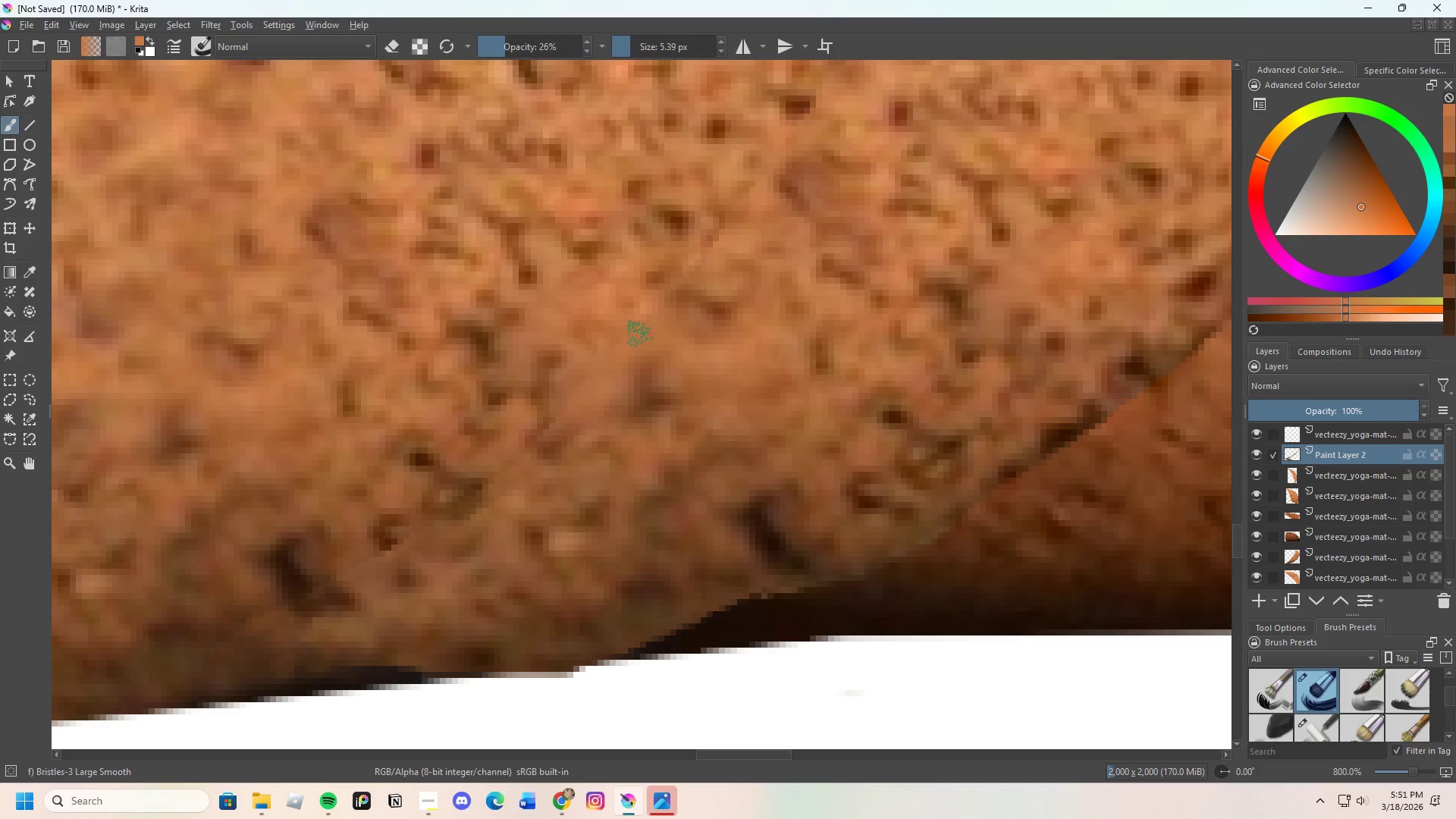 
hold_key(key=ControlLeft, duration=0.47)
 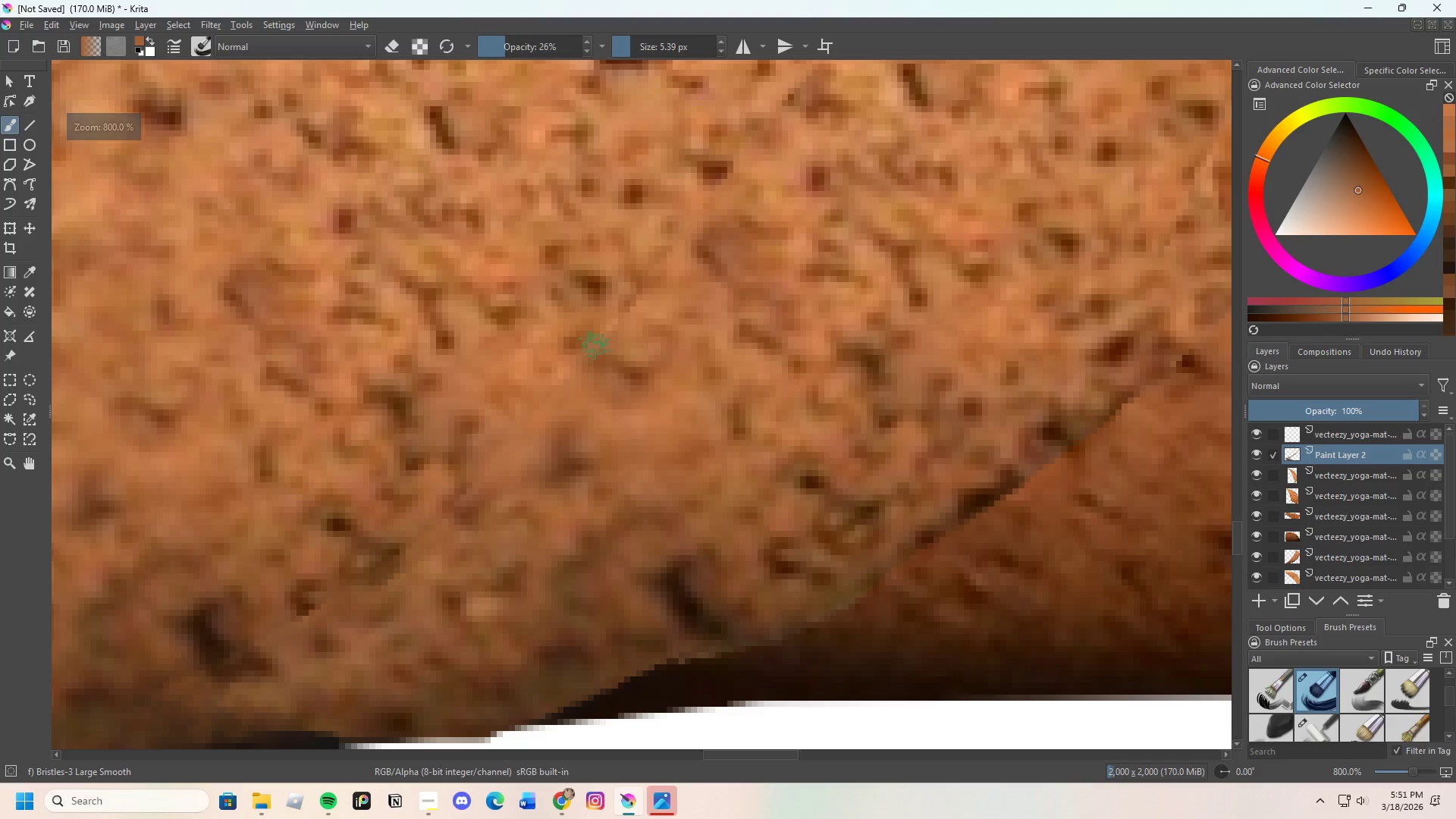 
scroll: coordinate [648, 347], scroll_direction: none, amount: 0.0
 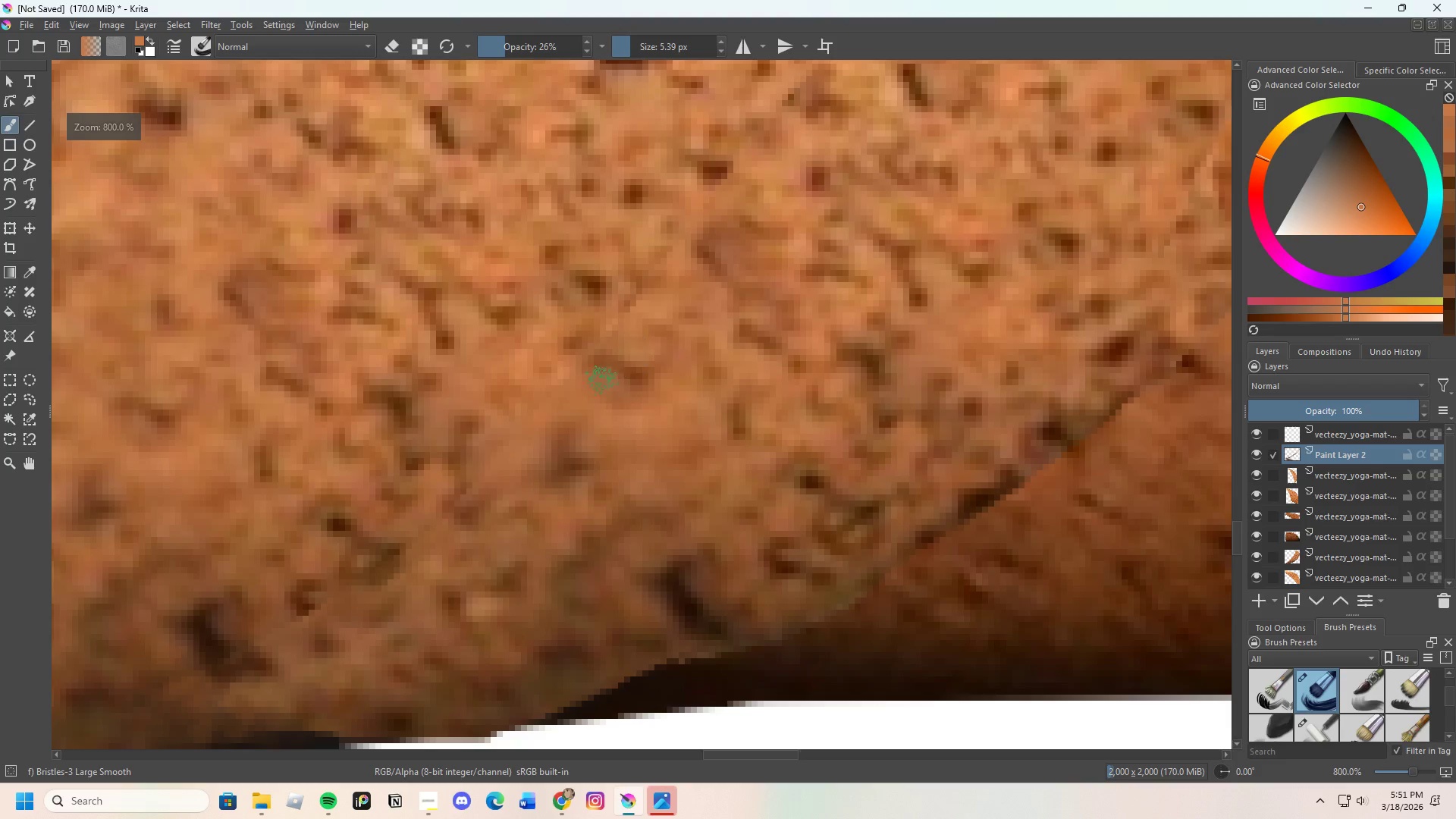 
left_click_drag(start_coordinate=[588, 348], to_coordinate=[562, 376])
 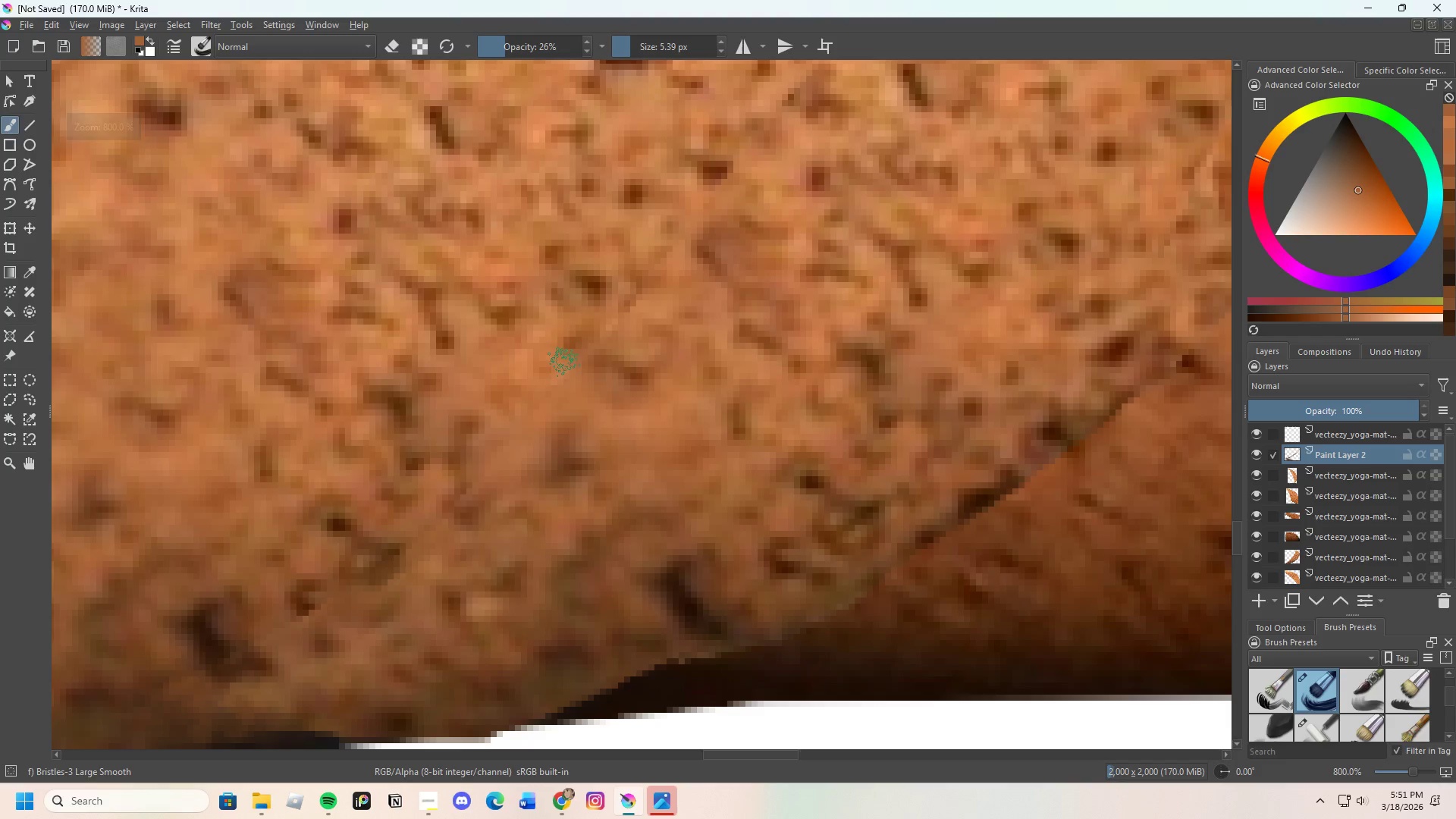 
left_click_drag(start_coordinate=[564, 362], to_coordinate=[597, 349])
 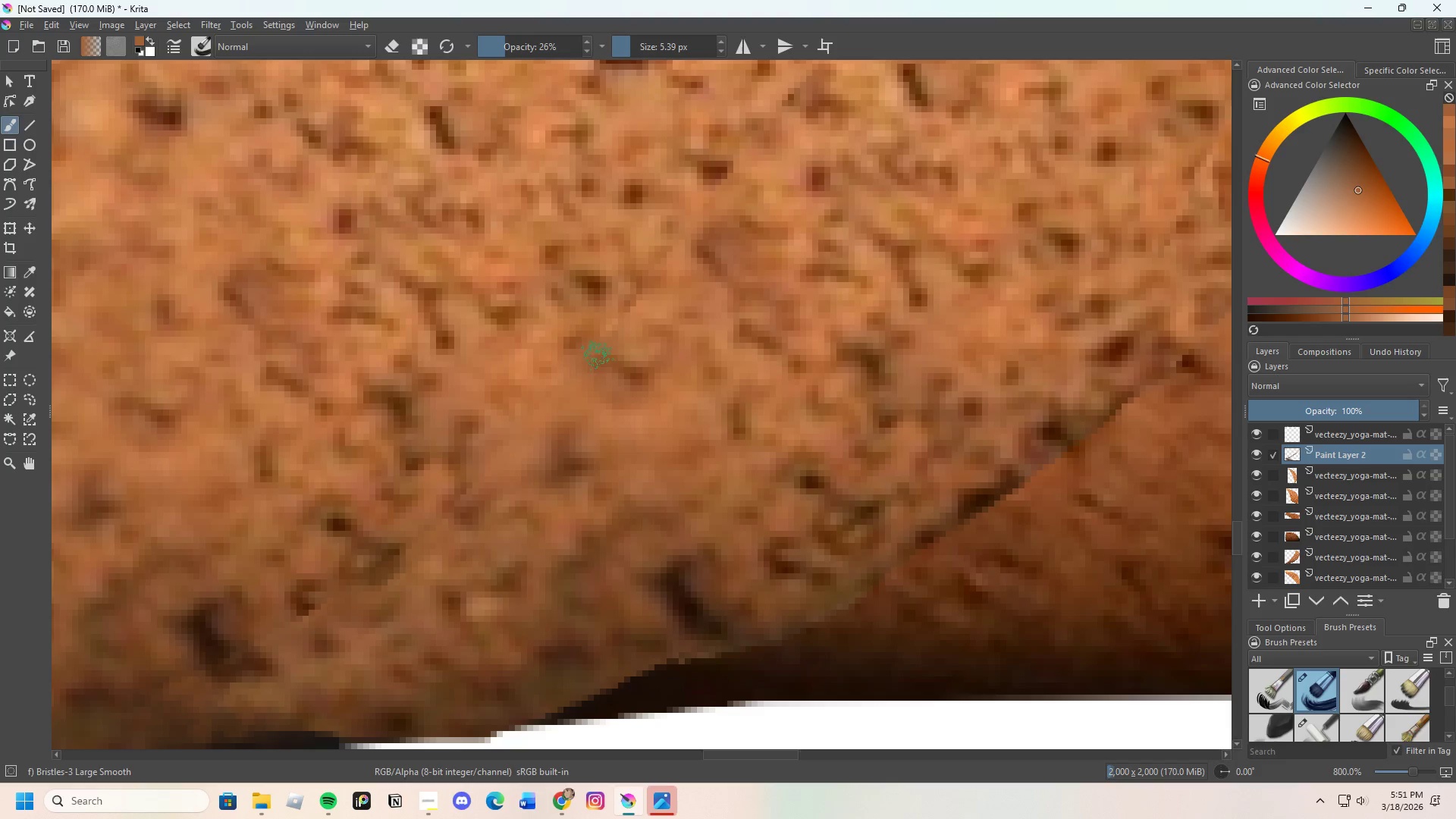 
left_click_drag(start_coordinate=[599, 351], to_coordinate=[614, 337])
 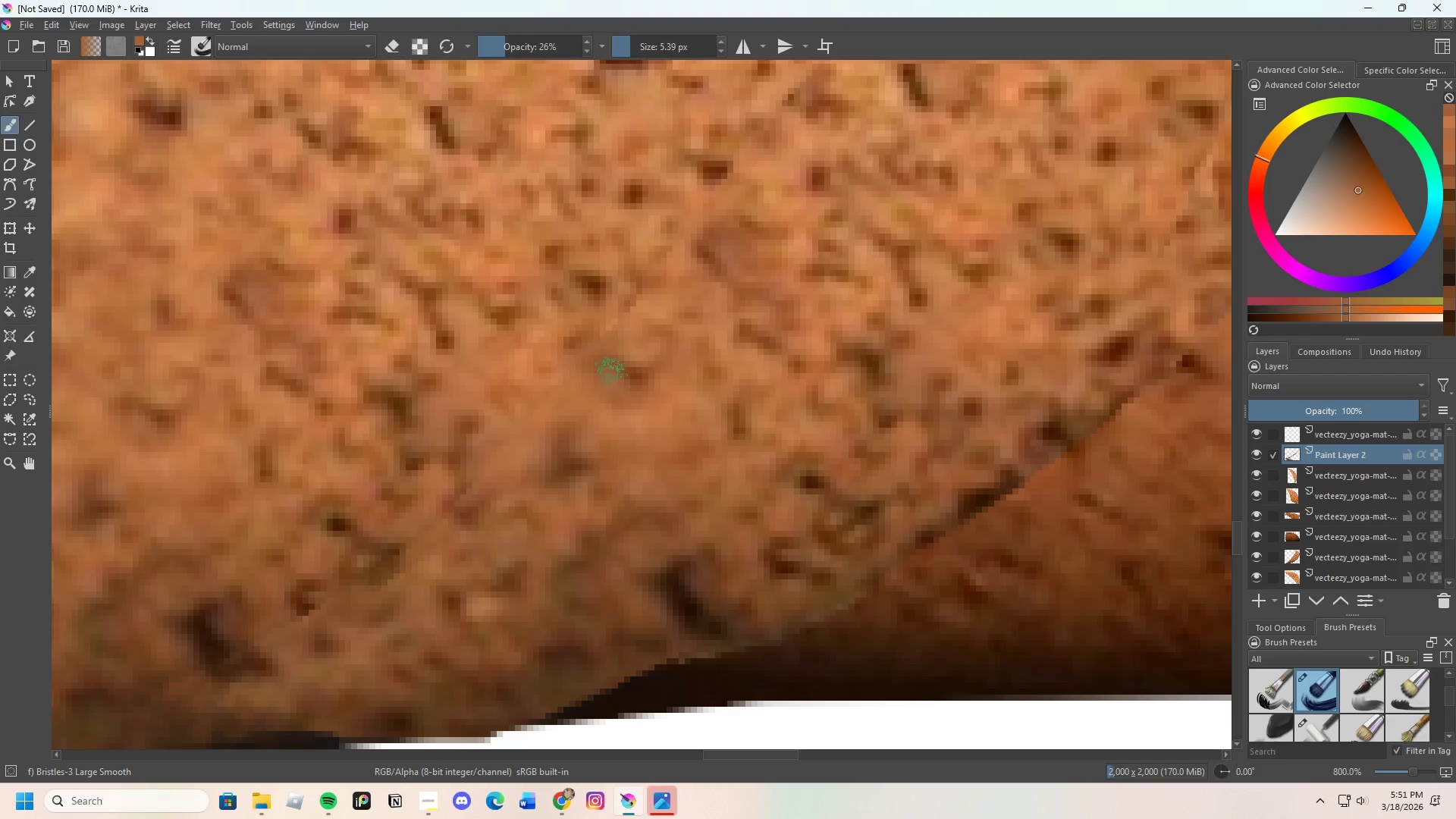 
hold_key(key=ControlLeft, duration=0.45)
 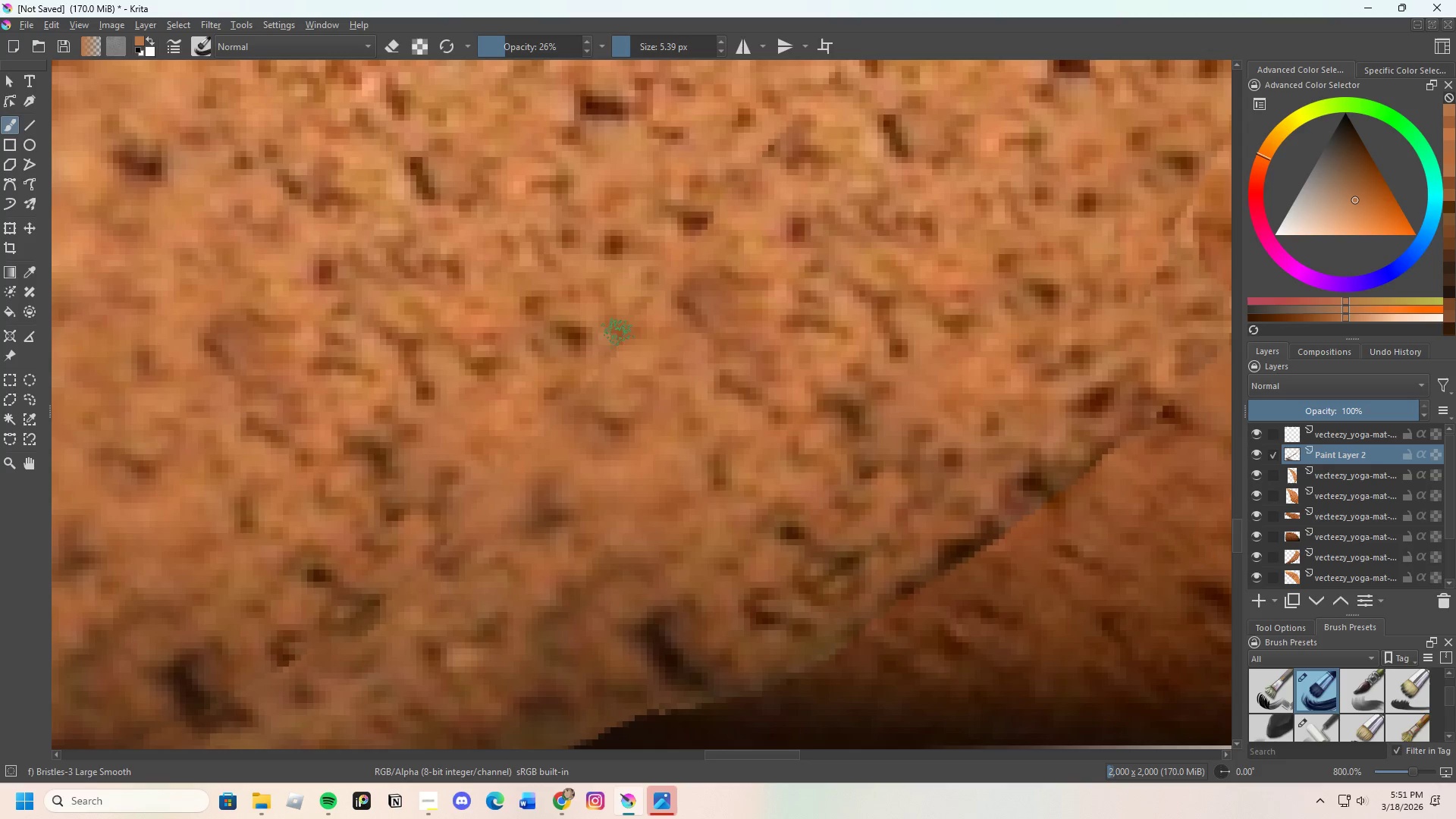 
scroll: coordinate [616, 355], scroll_direction: none, amount: 0.0
 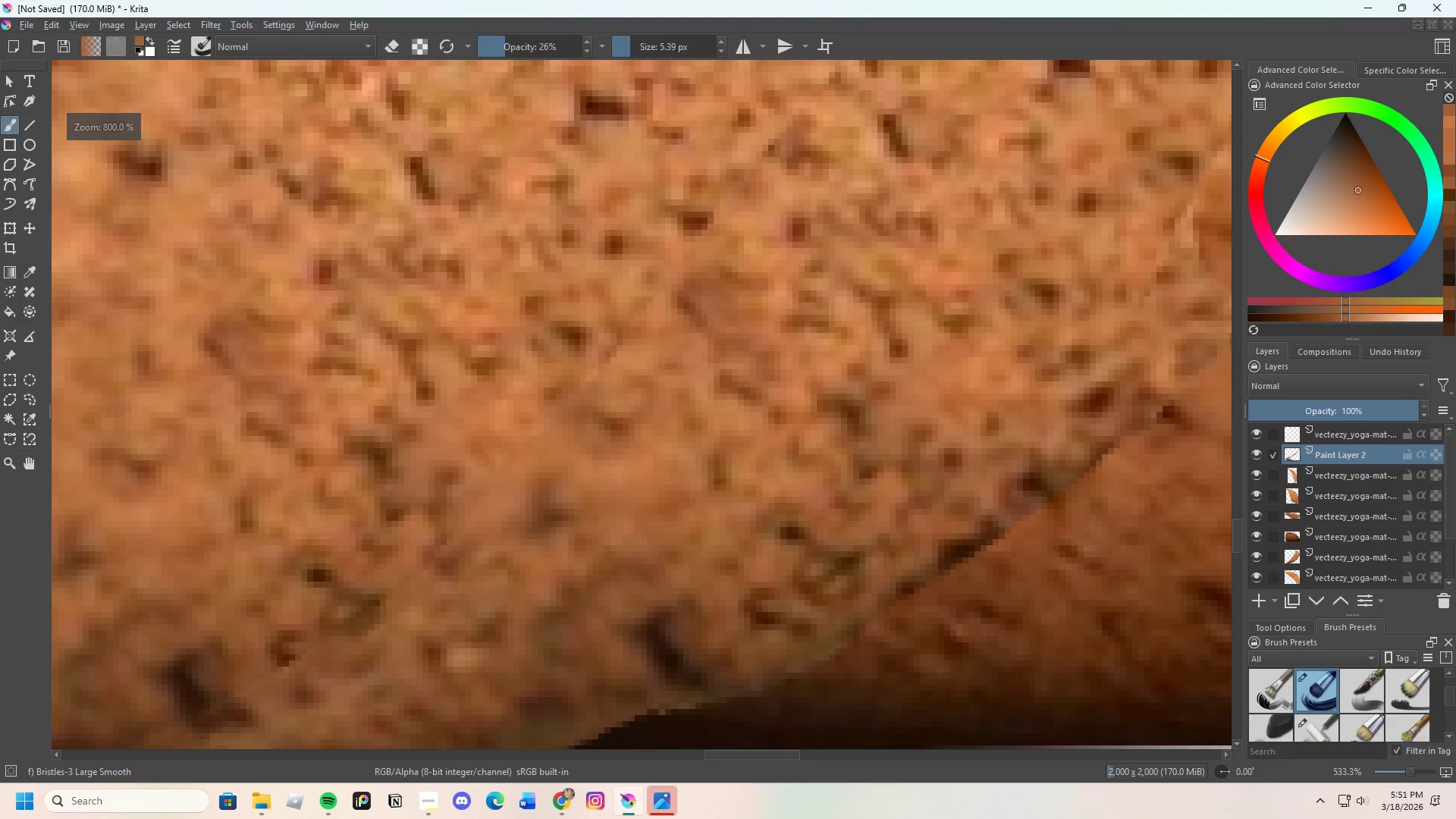 
left_click_drag(start_coordinate=[610, 336], to_coordinate=[614, 334])
 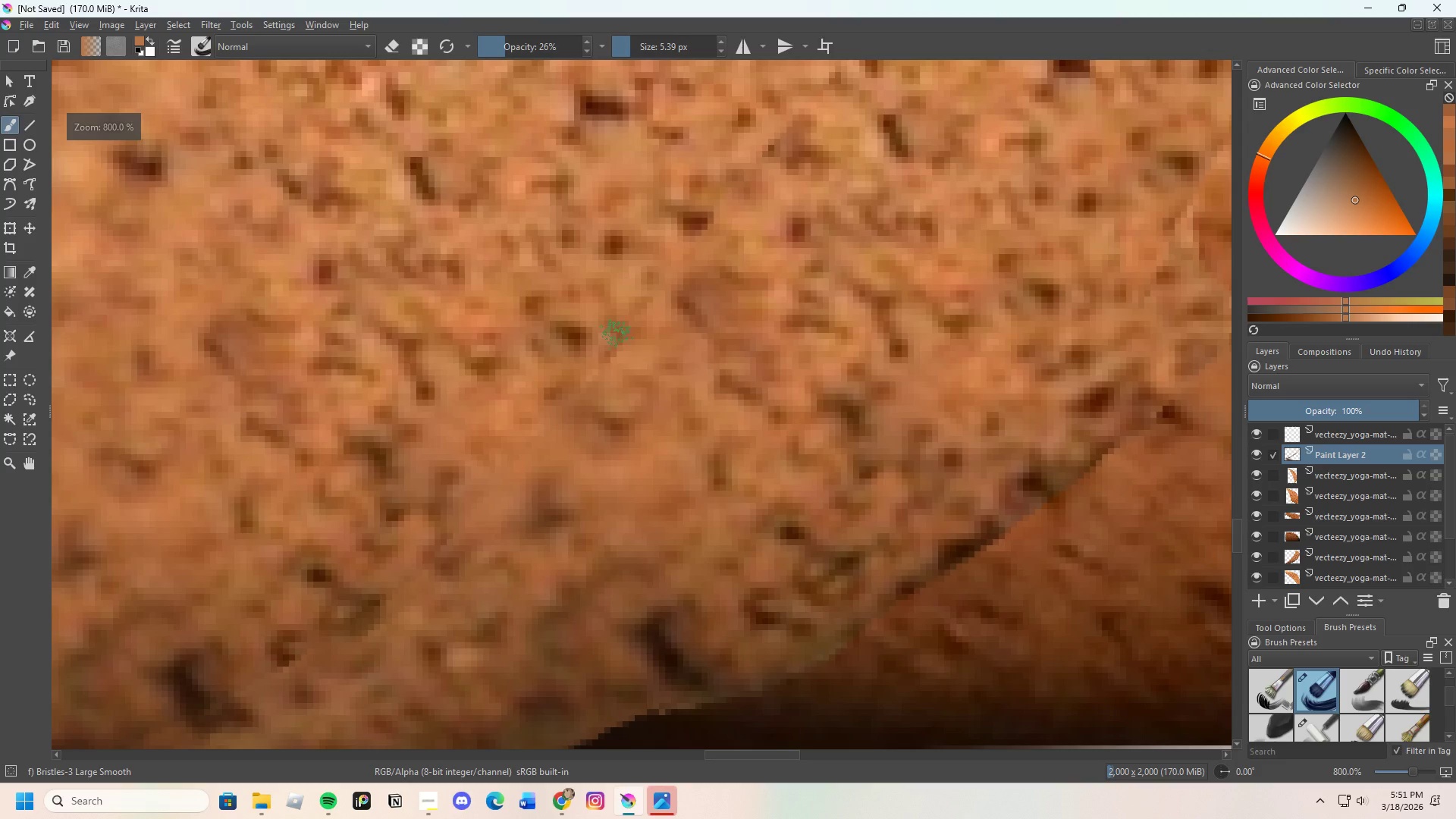 
left_click_drag(start_coordinate=[613, 355], to_coordinate=[610, 361])
 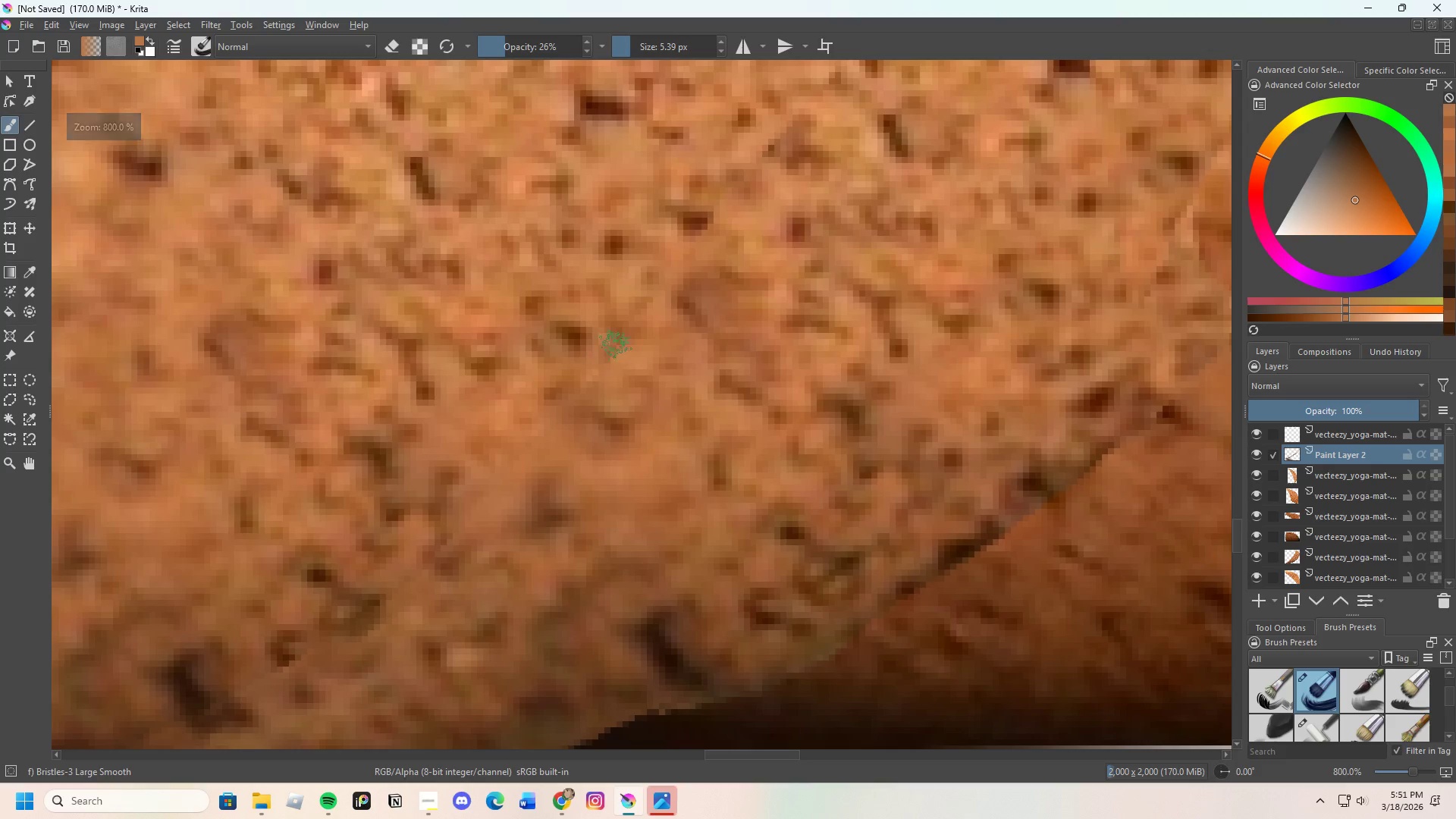 
left_click_drag(start_coordinate=[613, 351], to_coordinate=[603, 362])
 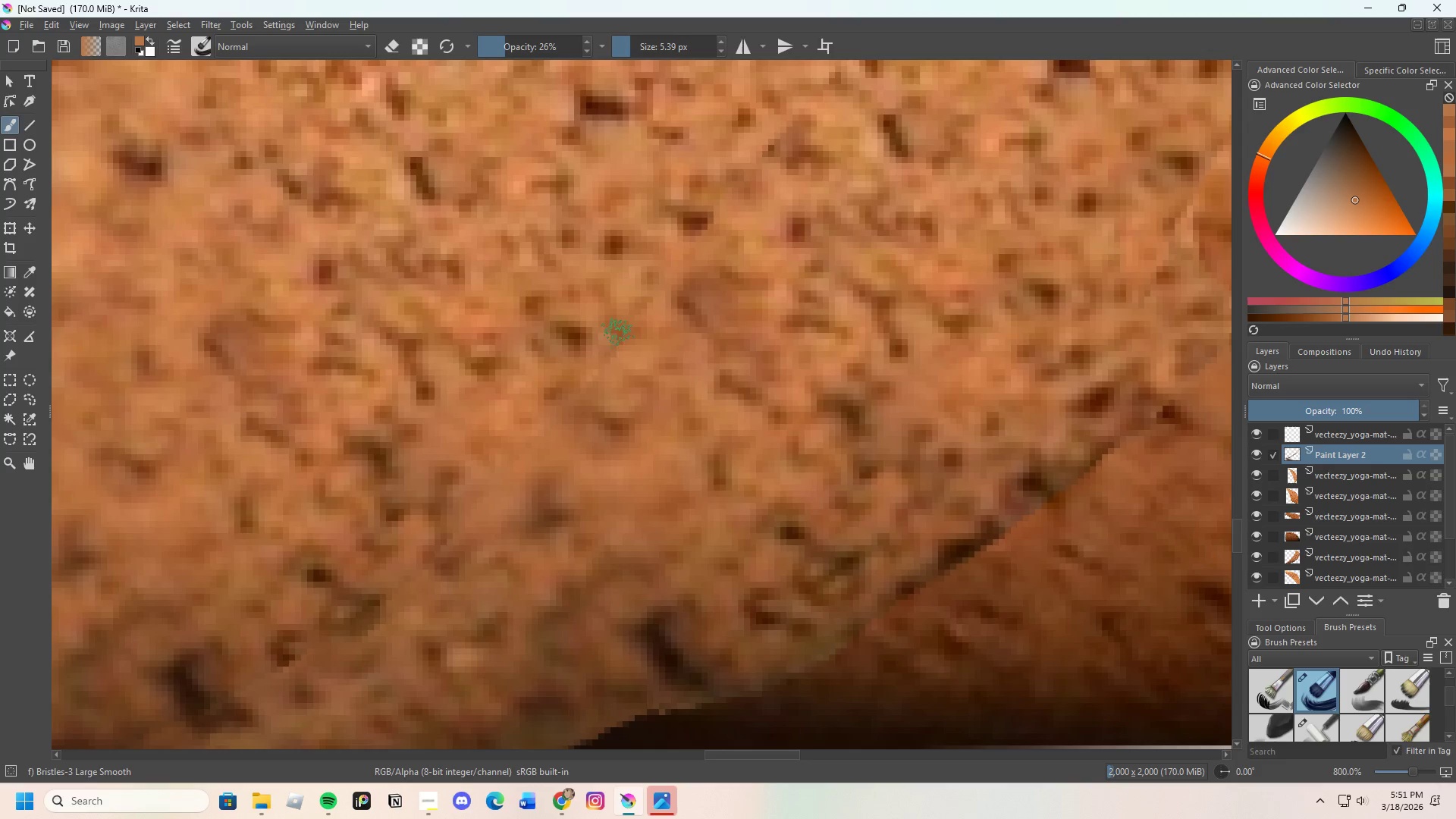 
left_click_drag(start_coordinate=[616, 340], to_coordinate=[616, 354])
 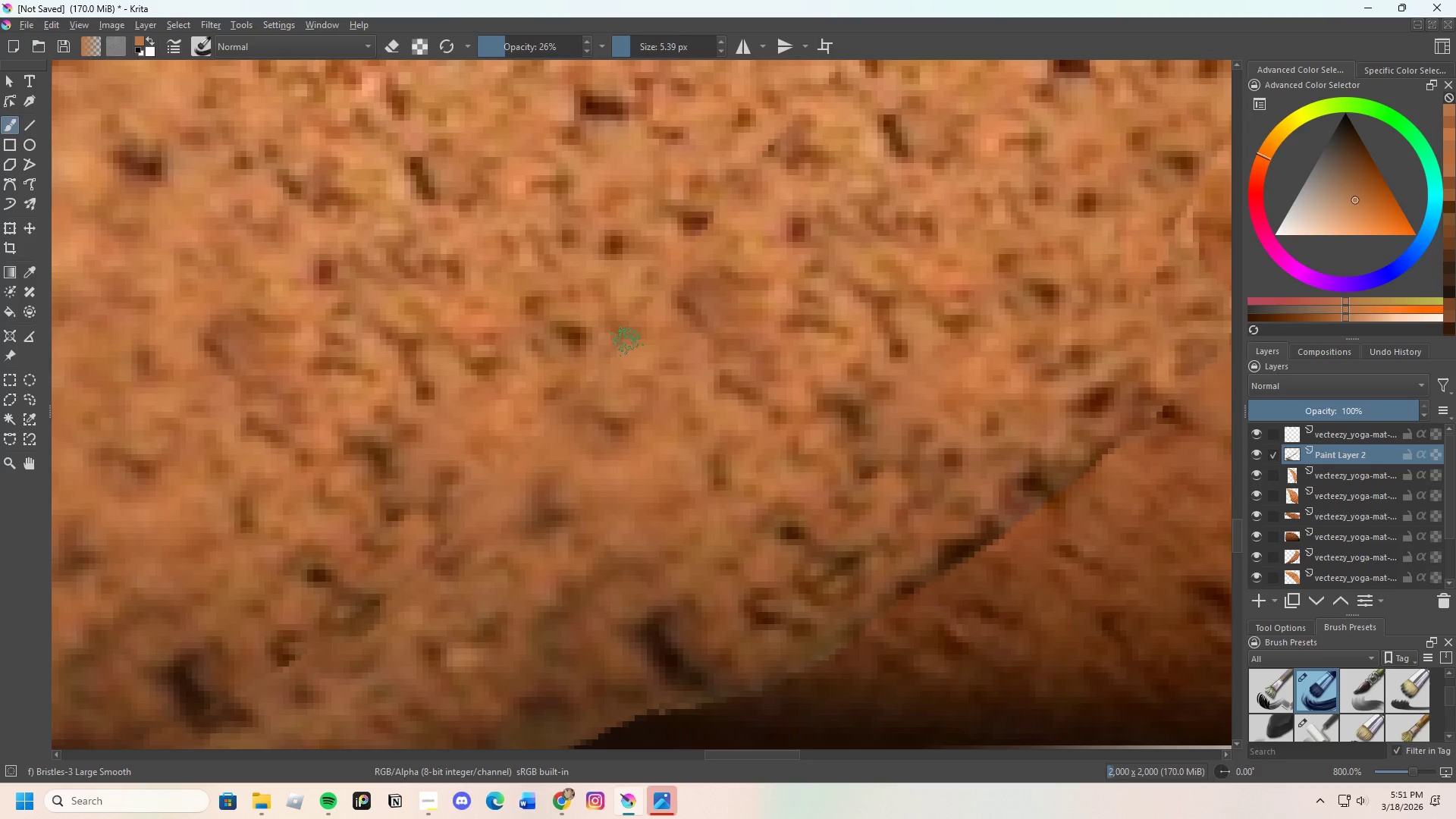 
left_click_drag(start_coordinate=[632, 337], to_coordinate=[630, 350])
 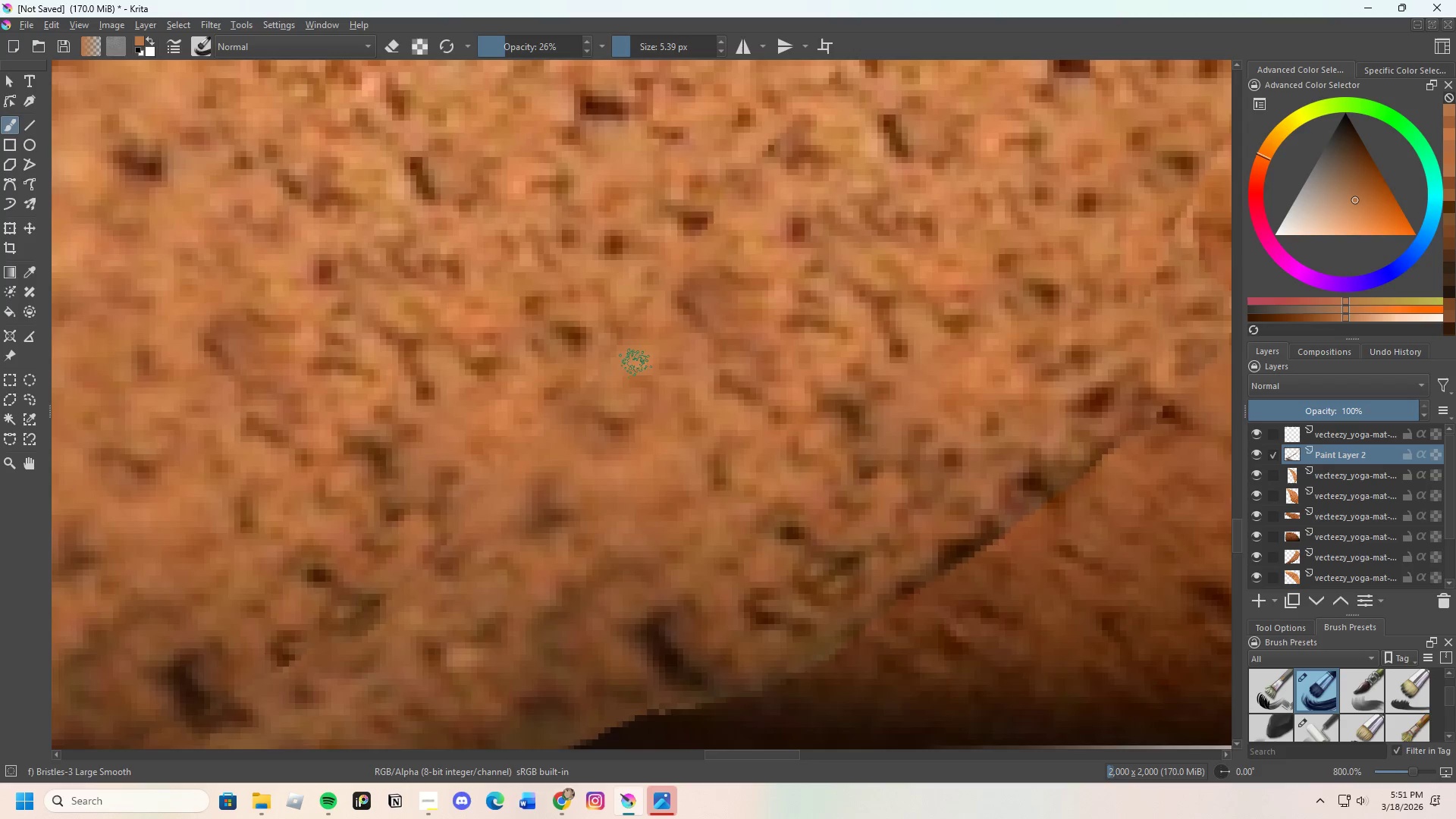 
hold_key(key=ControlLeft, duration=0.52)
 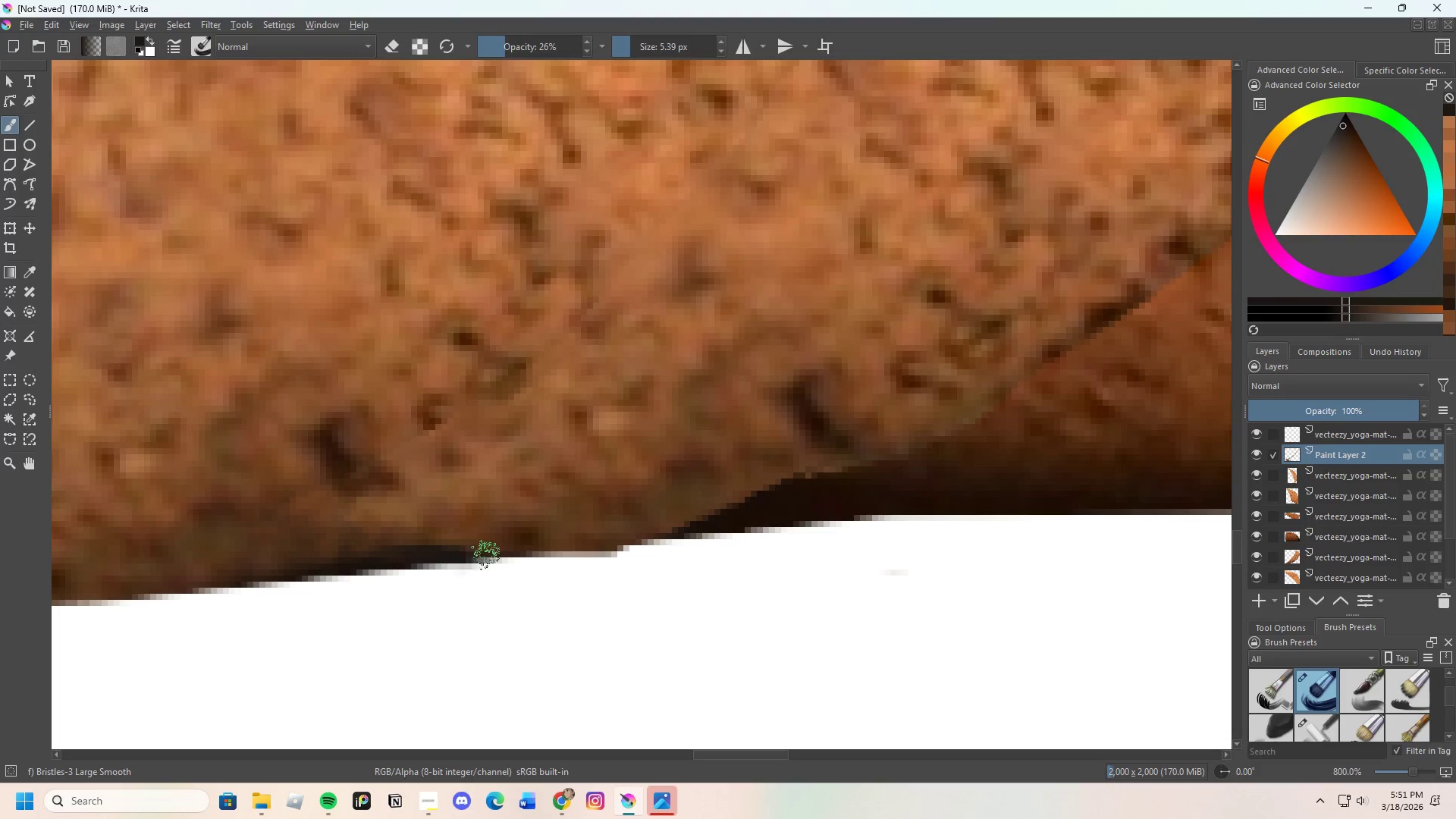 
scroll: coordinate [557, 554], scroll_direction: none, amount: 0.0
 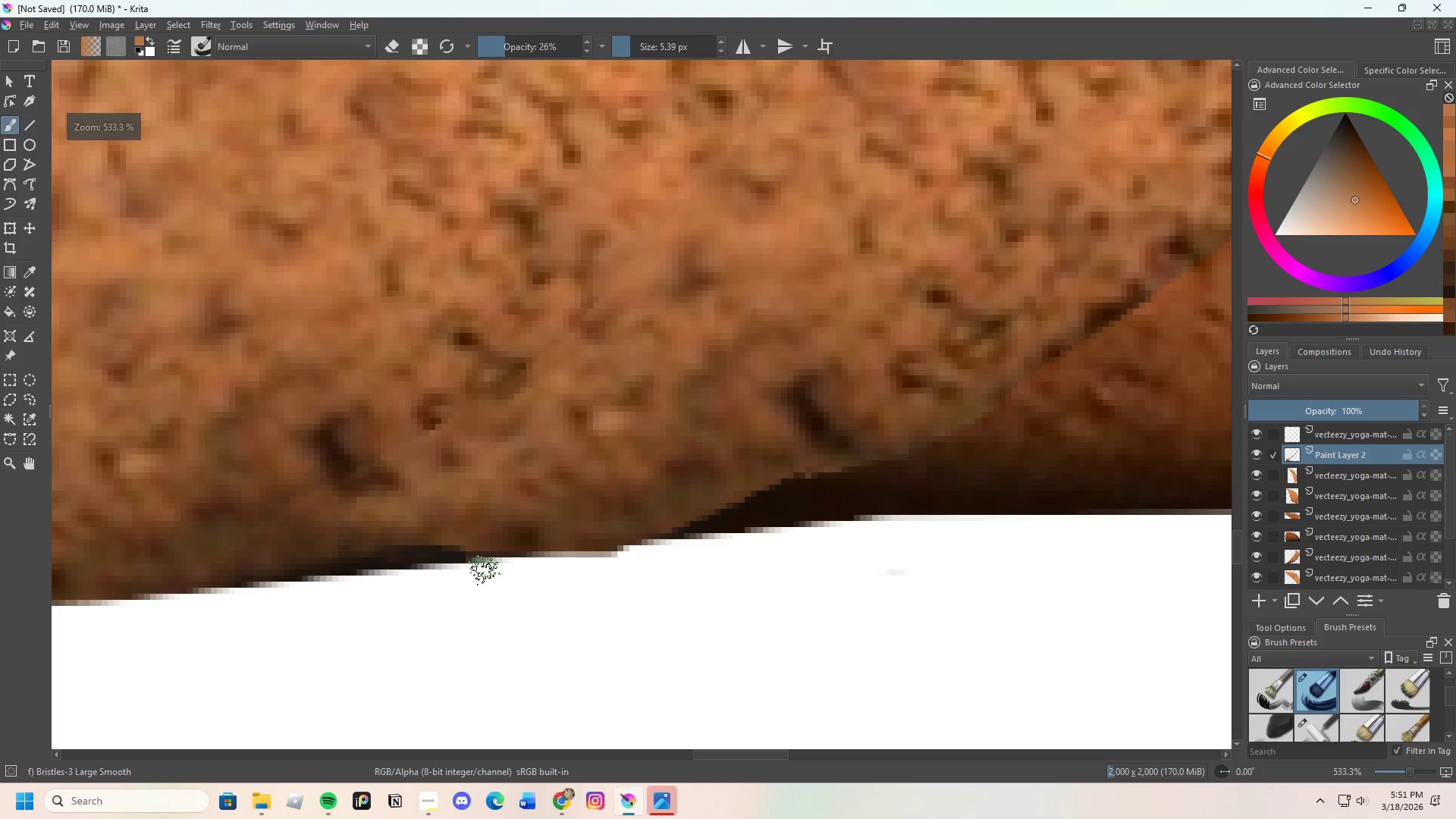 
left_click_drag(start_coordinate=[419, 563], to_coordinate=[428, 559])
 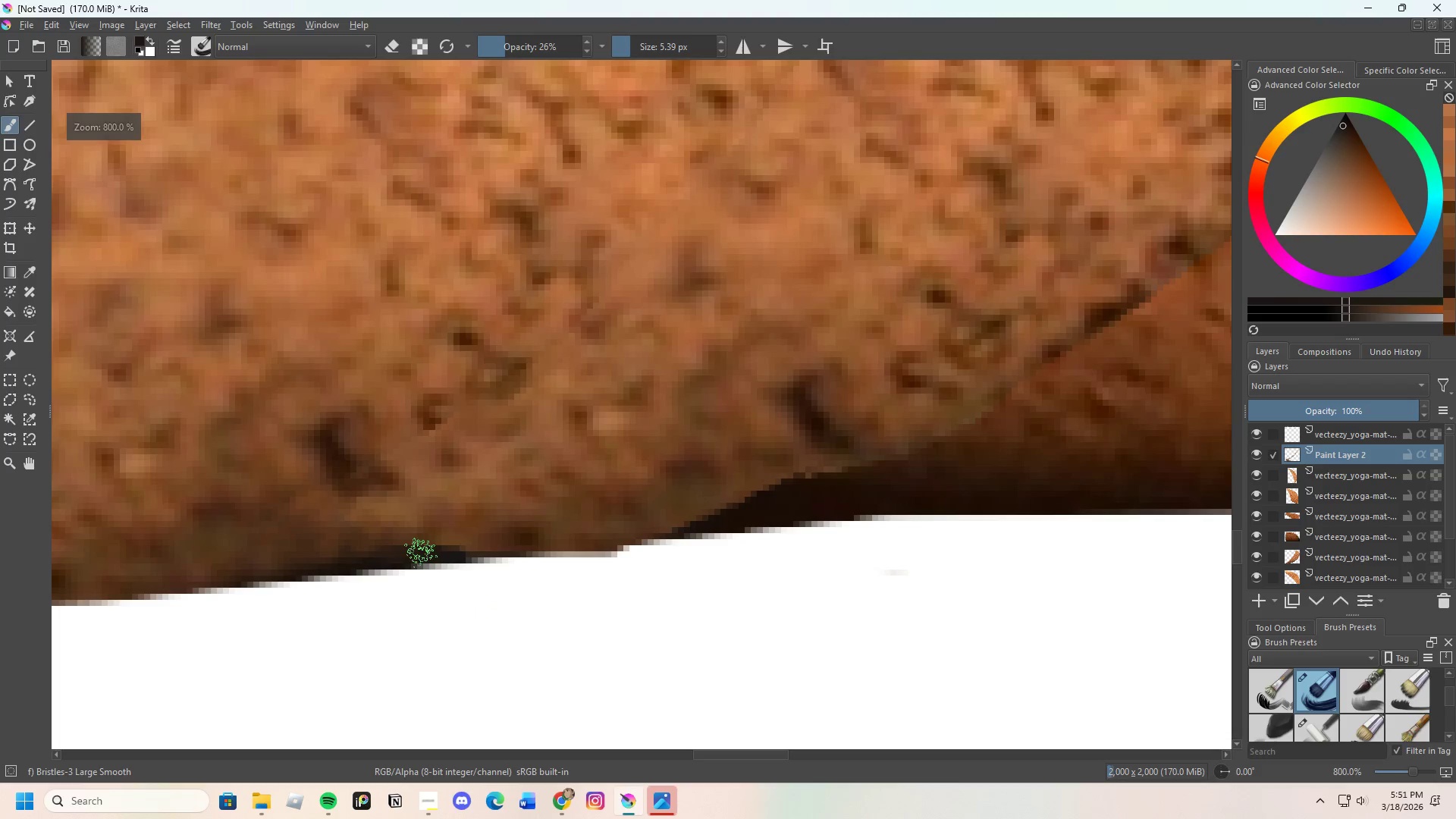 
left_click_drag(start_coordinate=[425, 552], to_coordinate=[484, 552])
 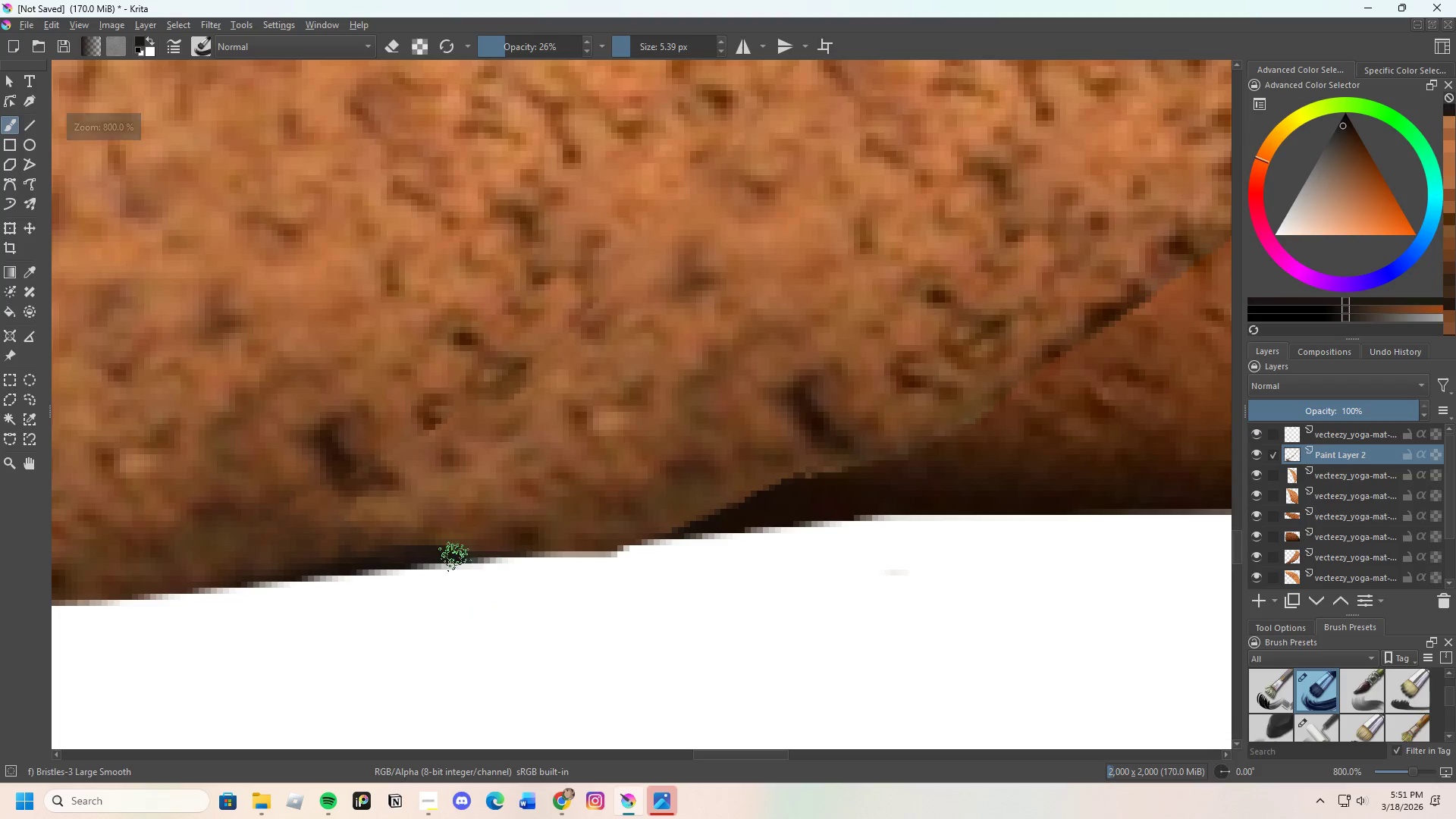 
left_click_drag(start_coordinate=[457, 557], to_coordinate=[488, 554])
 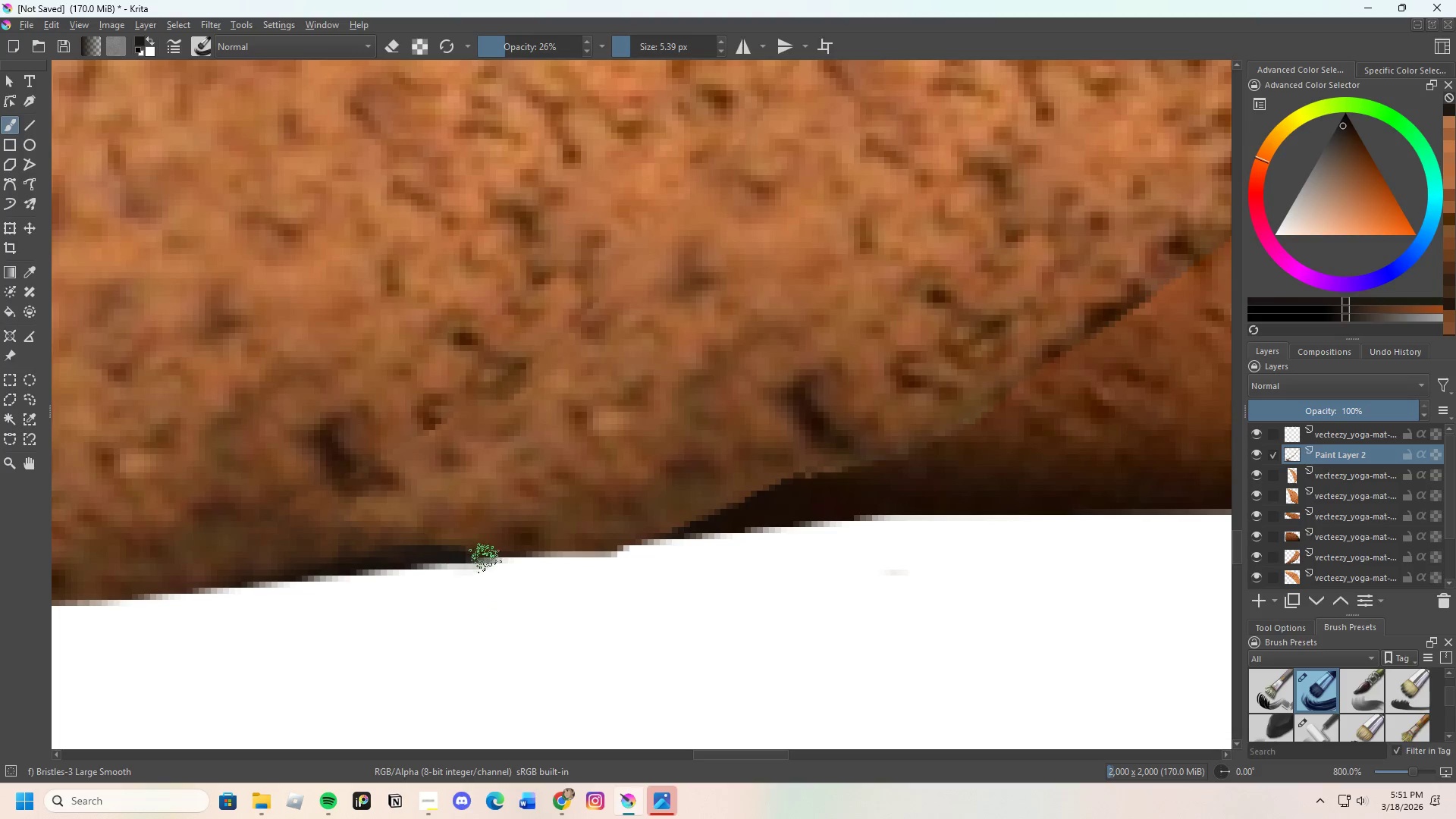 
left_click_drag(start_coordinate=[485, 558], to_coordinate=[526, 552])
 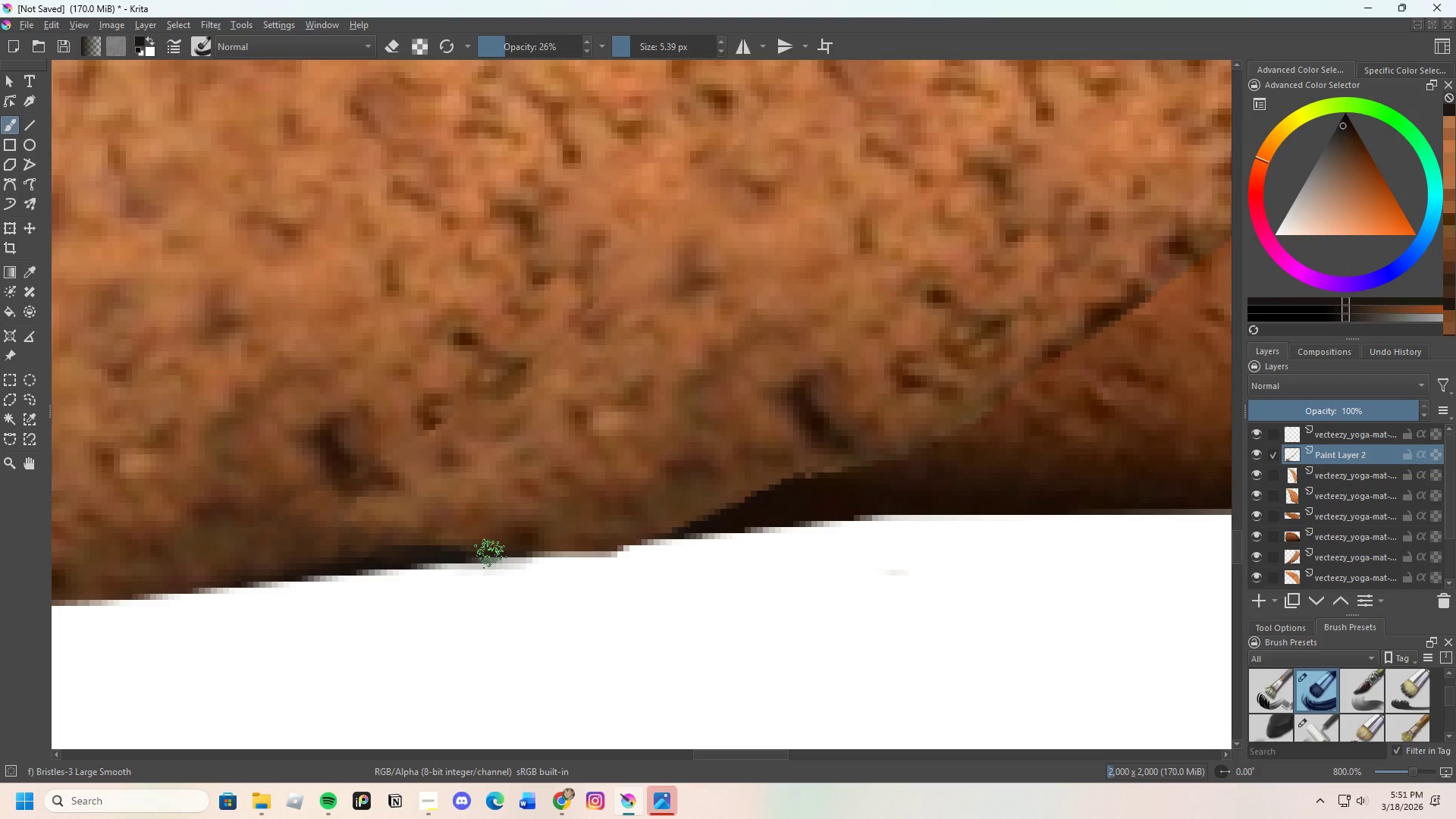 
left_click_drag(start_coordinate=[491, 554], to_coordinate=[512, 548])
 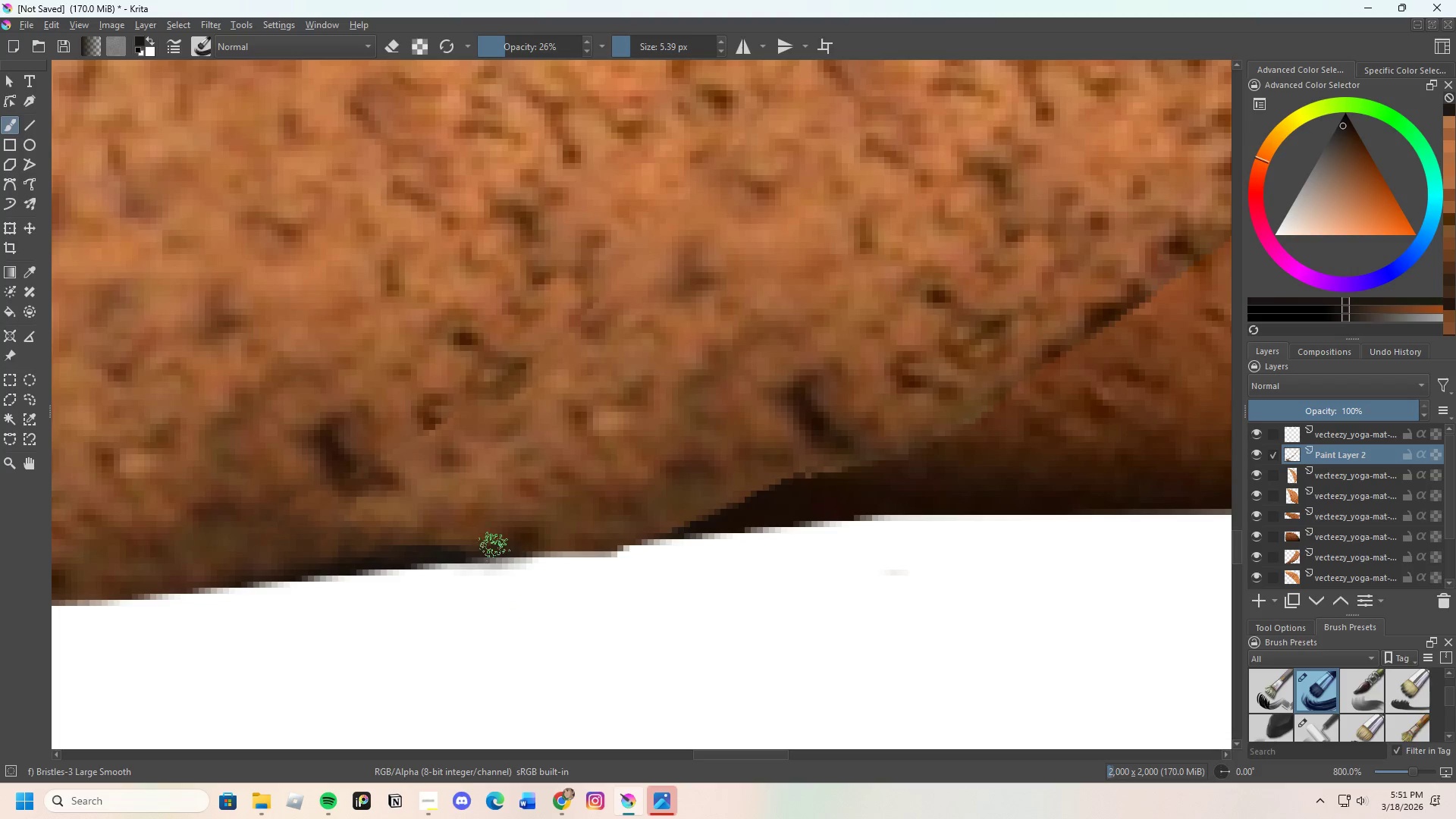 
left_click_drag(start_coordinate=[472, 547], to_coordinate=[551, 537])
 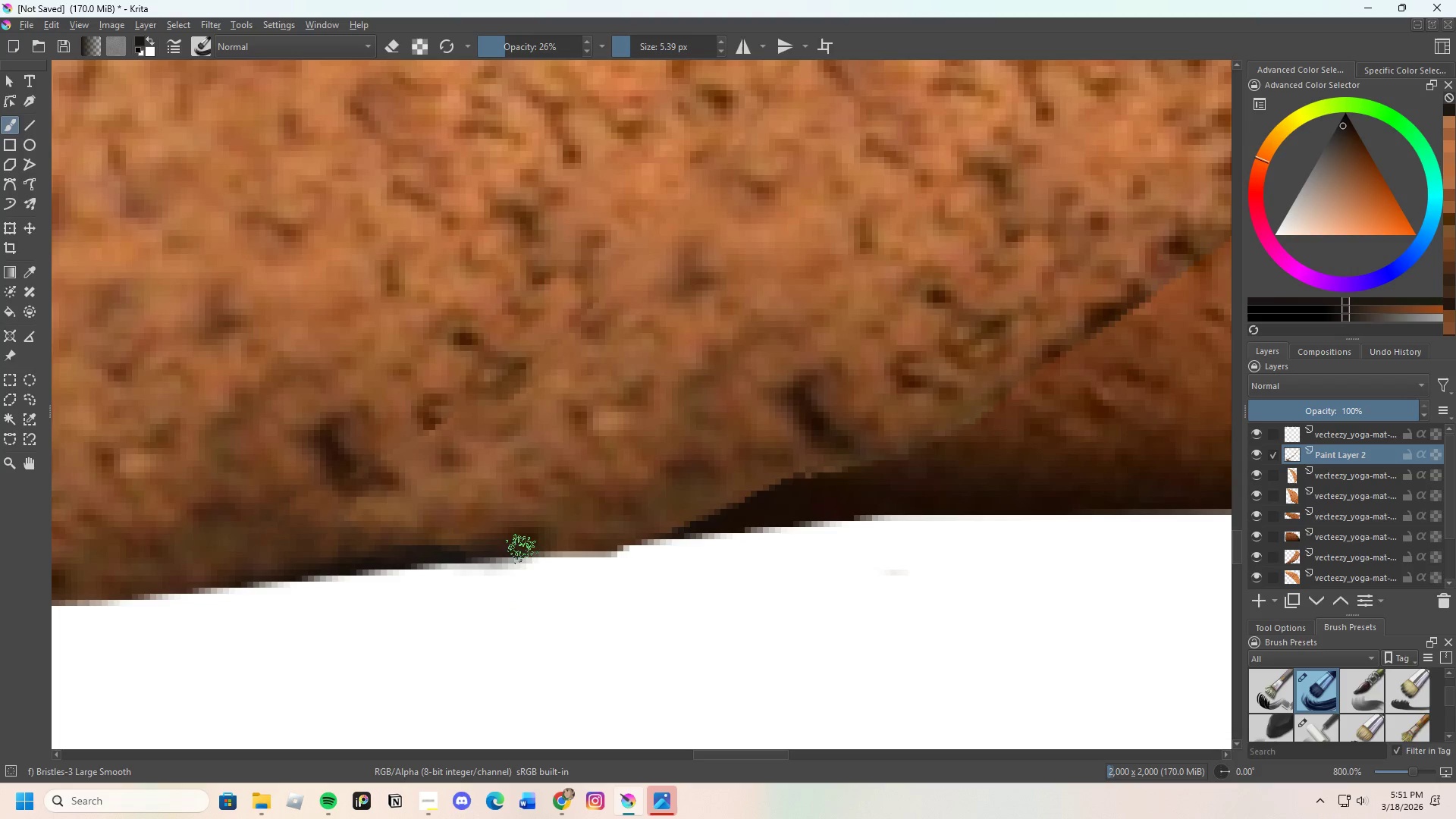 
left_click_drag(start_coordinate=[561, 543], to_coordinate=[570, 542])
 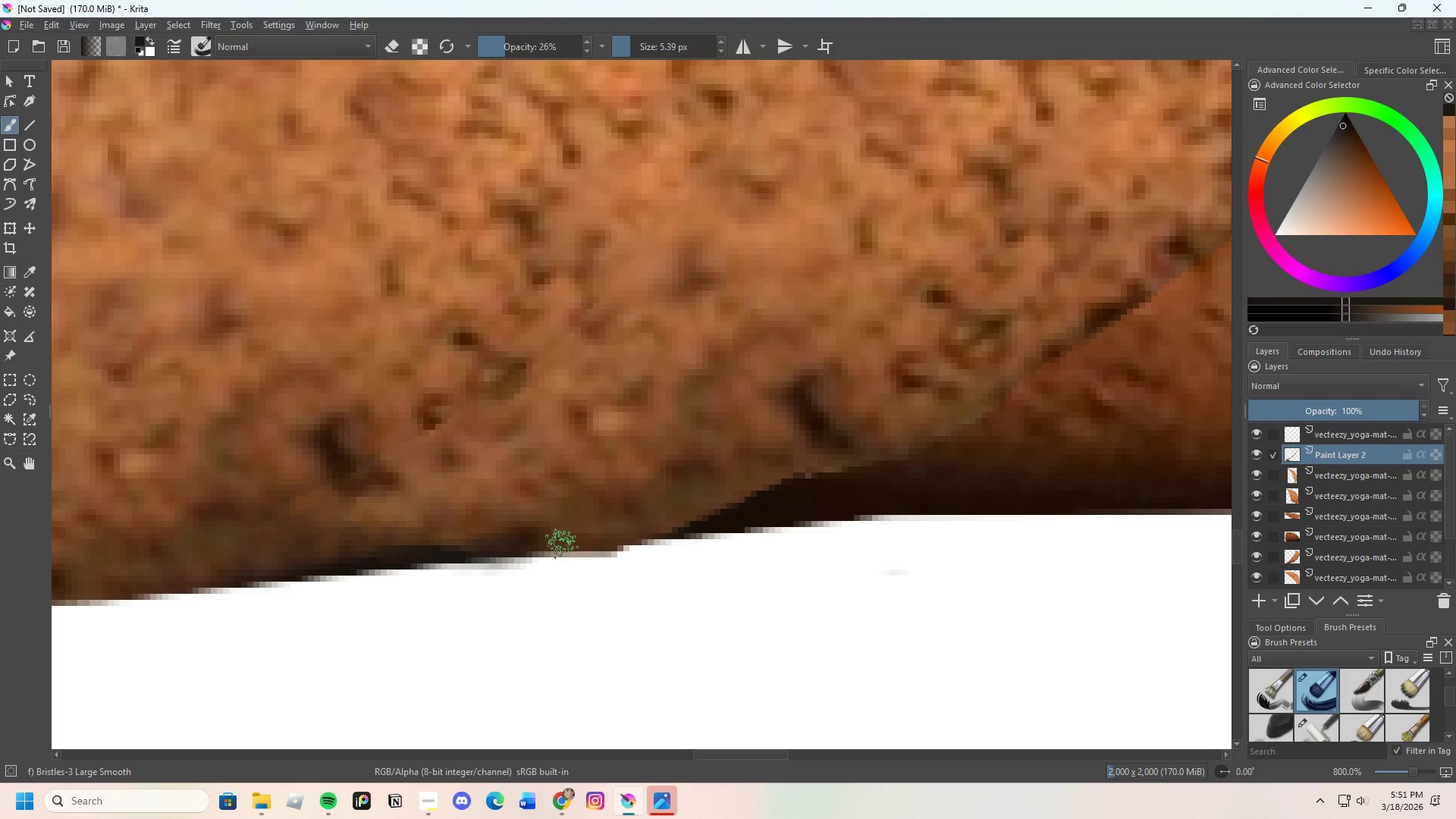 
left_click_drag(start_coordinate=[562, 544], to_coordinate=[663, 528])
 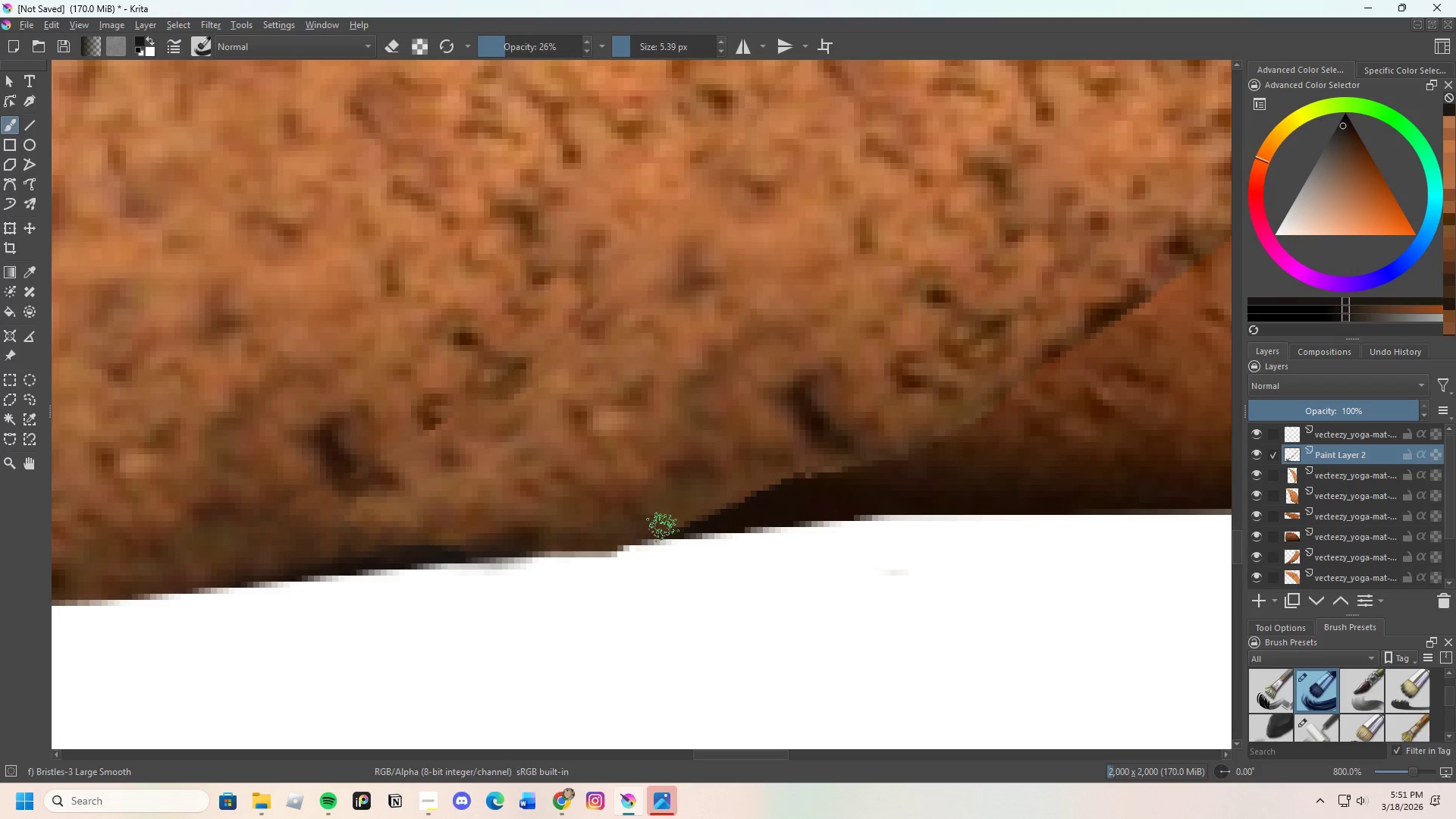 
left_click_drag(start_coordinate=[654, 535], to_coordinate=[642, 533])
 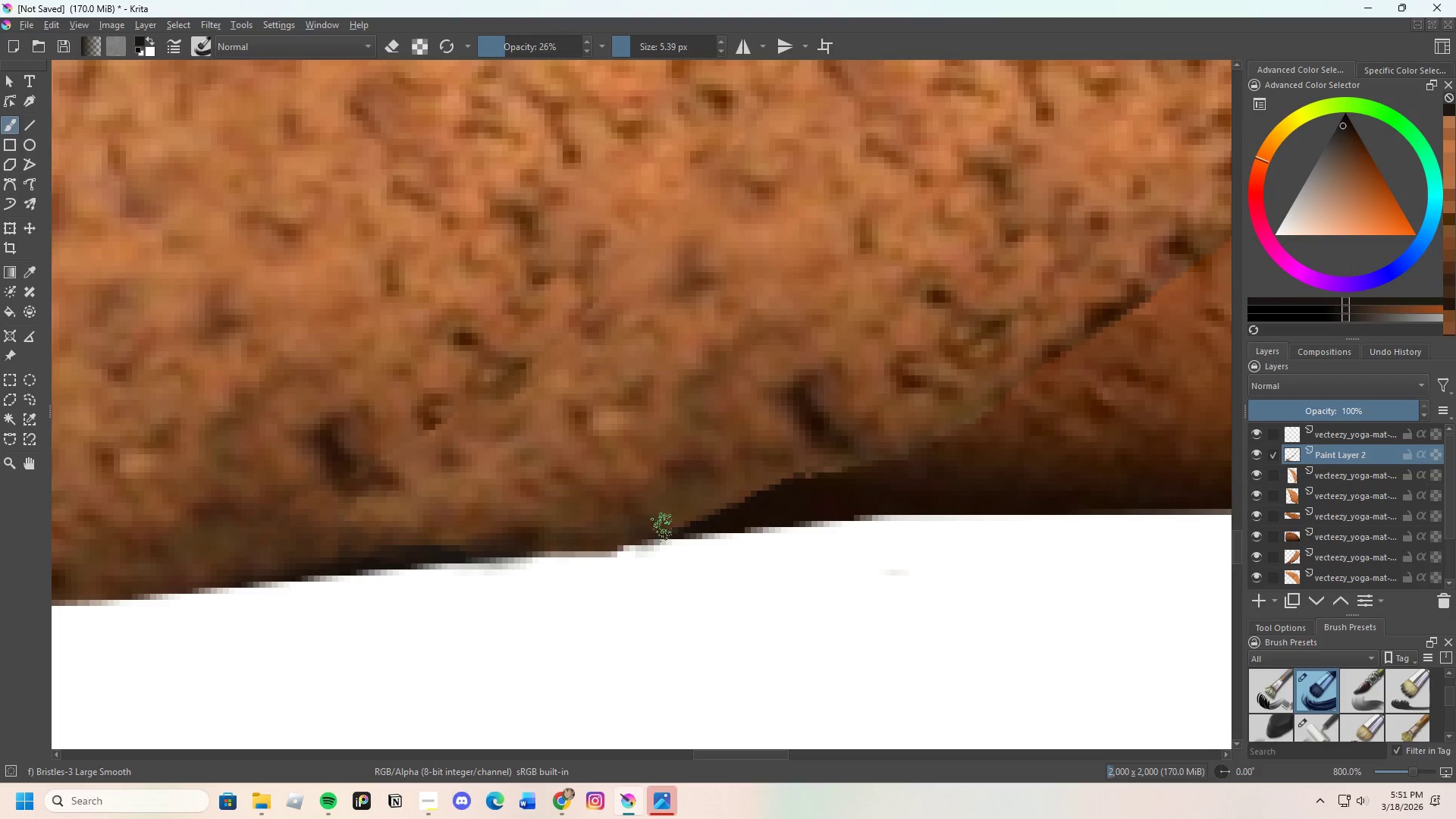 
left_click_drag(start_coordinate=[673, 526], to_coordinate=[711, 518])
 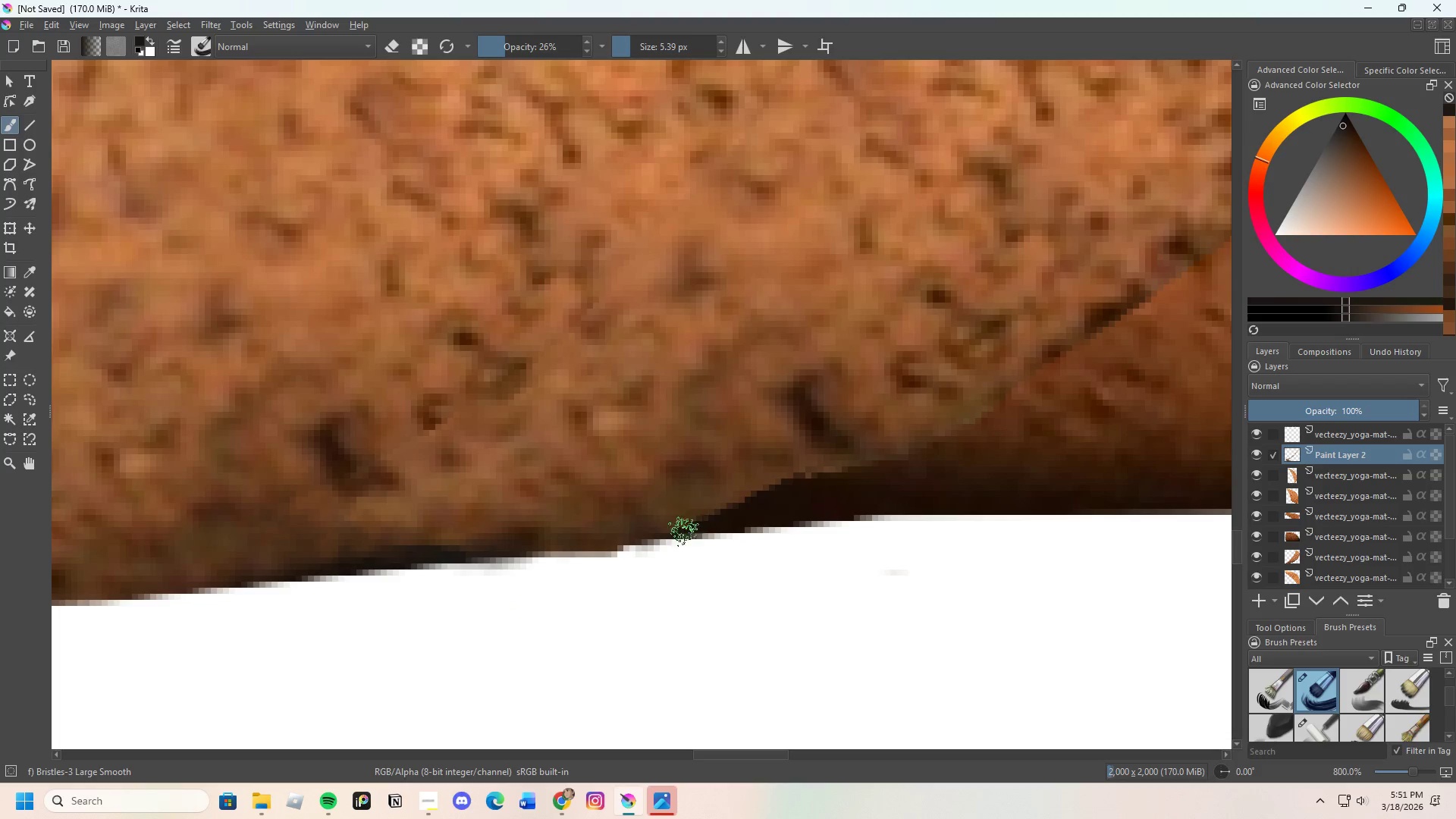 
left_click_drag(start_coordinate=[681, 535], to_coordinate=[655, 534])
 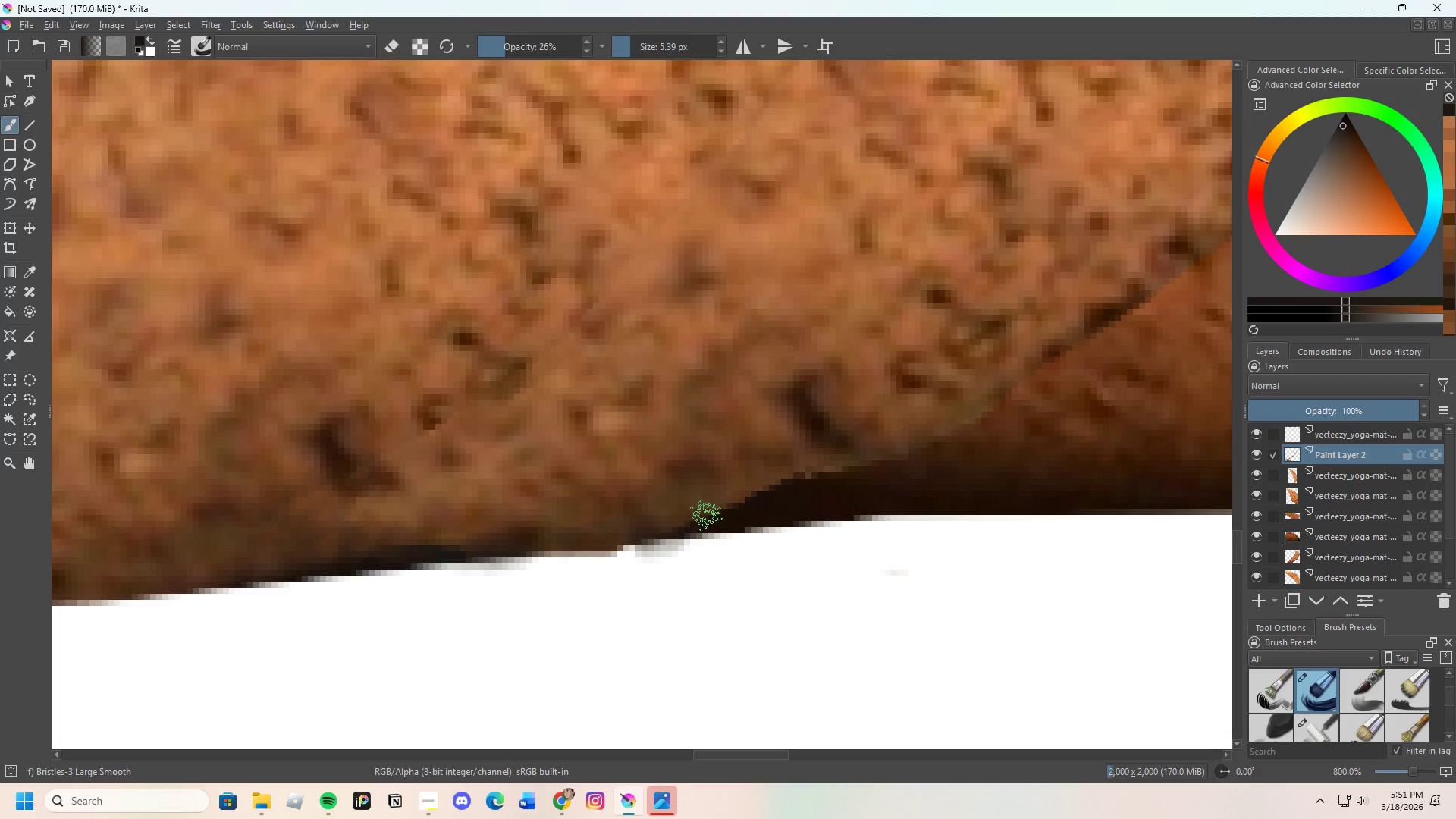 
left_click_drag(start_coordinate=[705, 517], to_coordinate=[679, 522])
 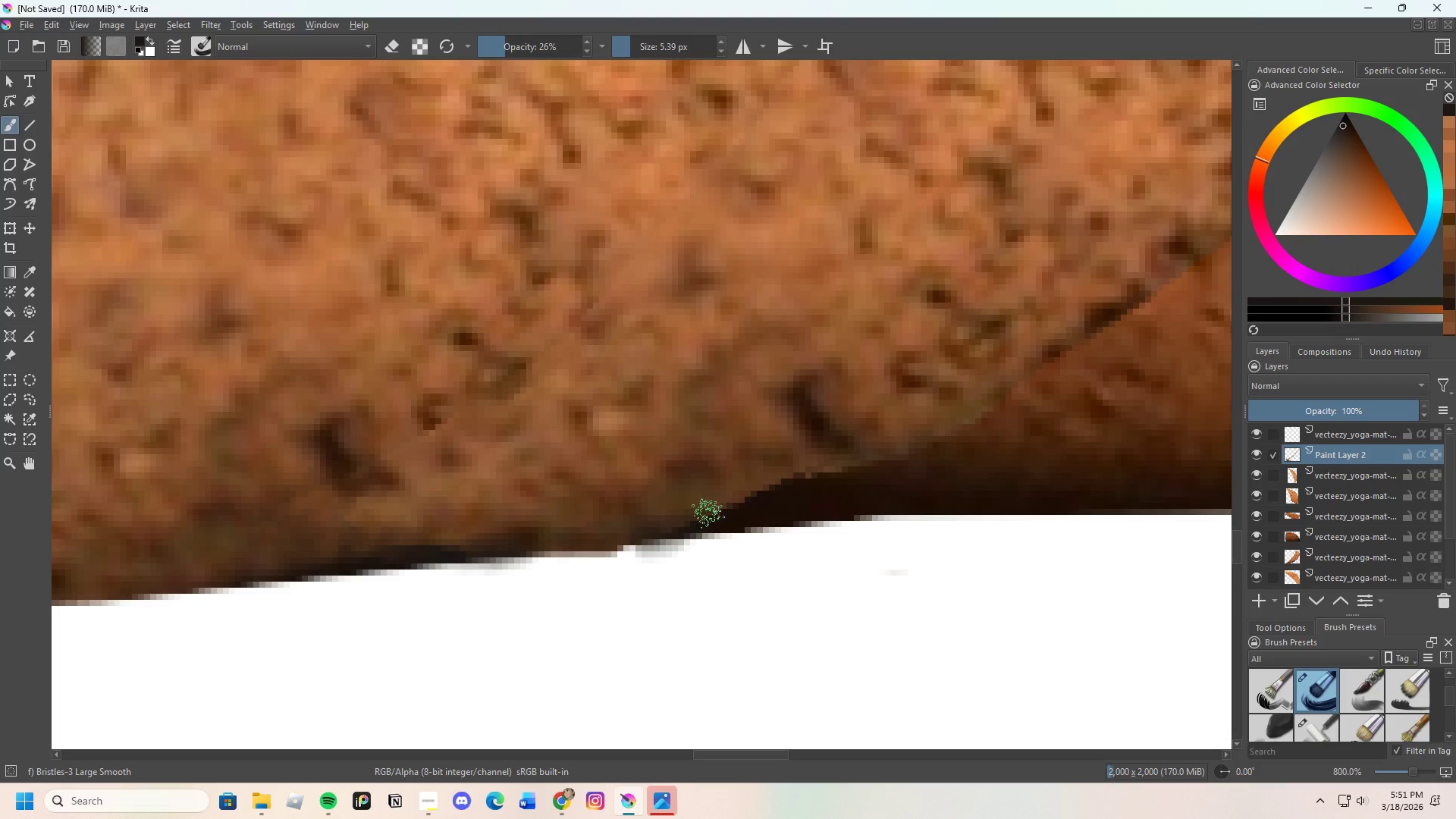 
left_click_drag(start_coordinate=[704, 517], to_coordinate=[651, 535])
 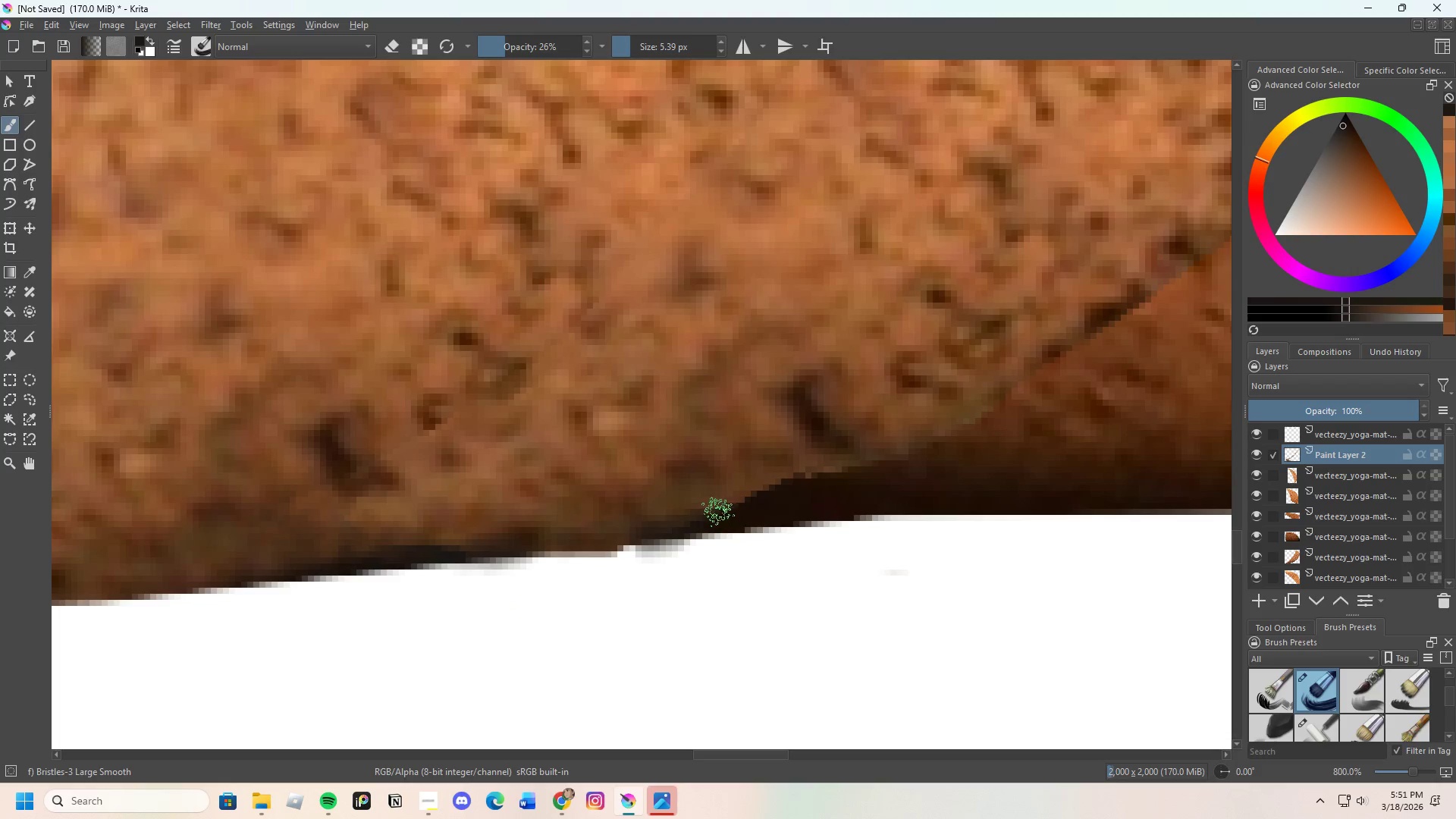 
hold_key(key=ControlLeft, duration=0.64)
 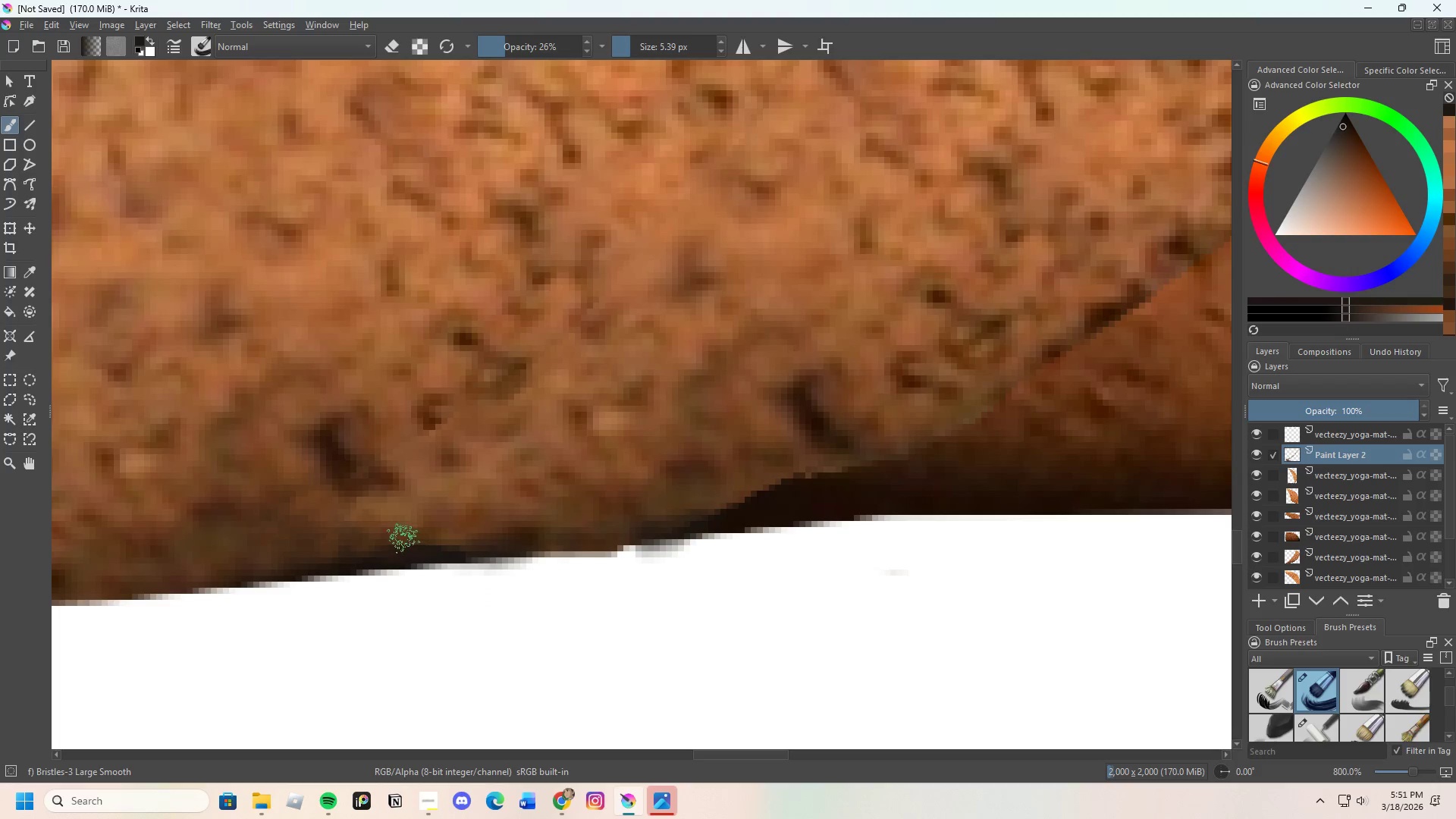 
left_click_drag(start_coordinate=[410, 538], to_coordinate=[510, 529])
 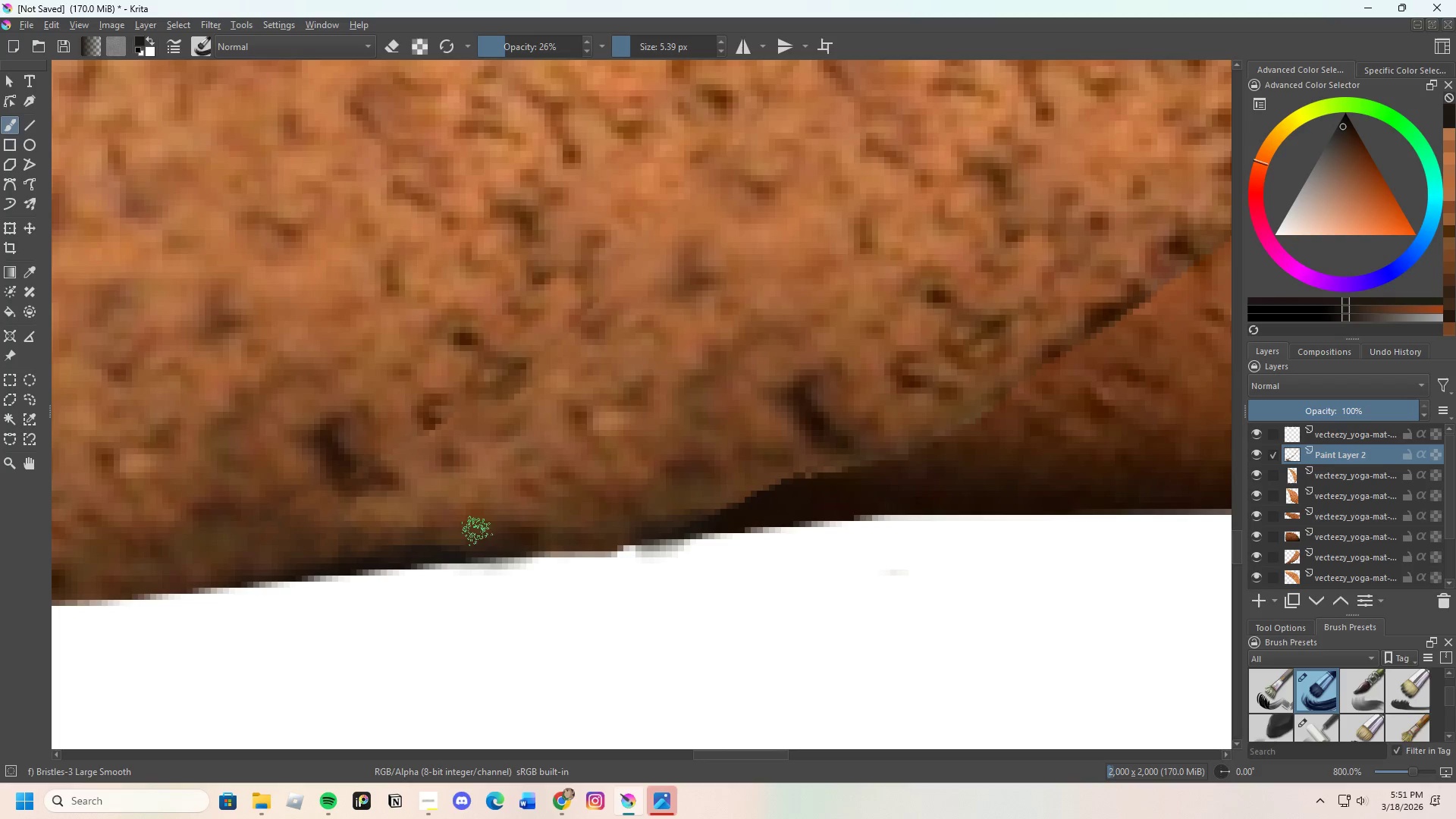 
left_click_drag(start_coordinate=[465, 535], to_coordinate=[541, 525])
 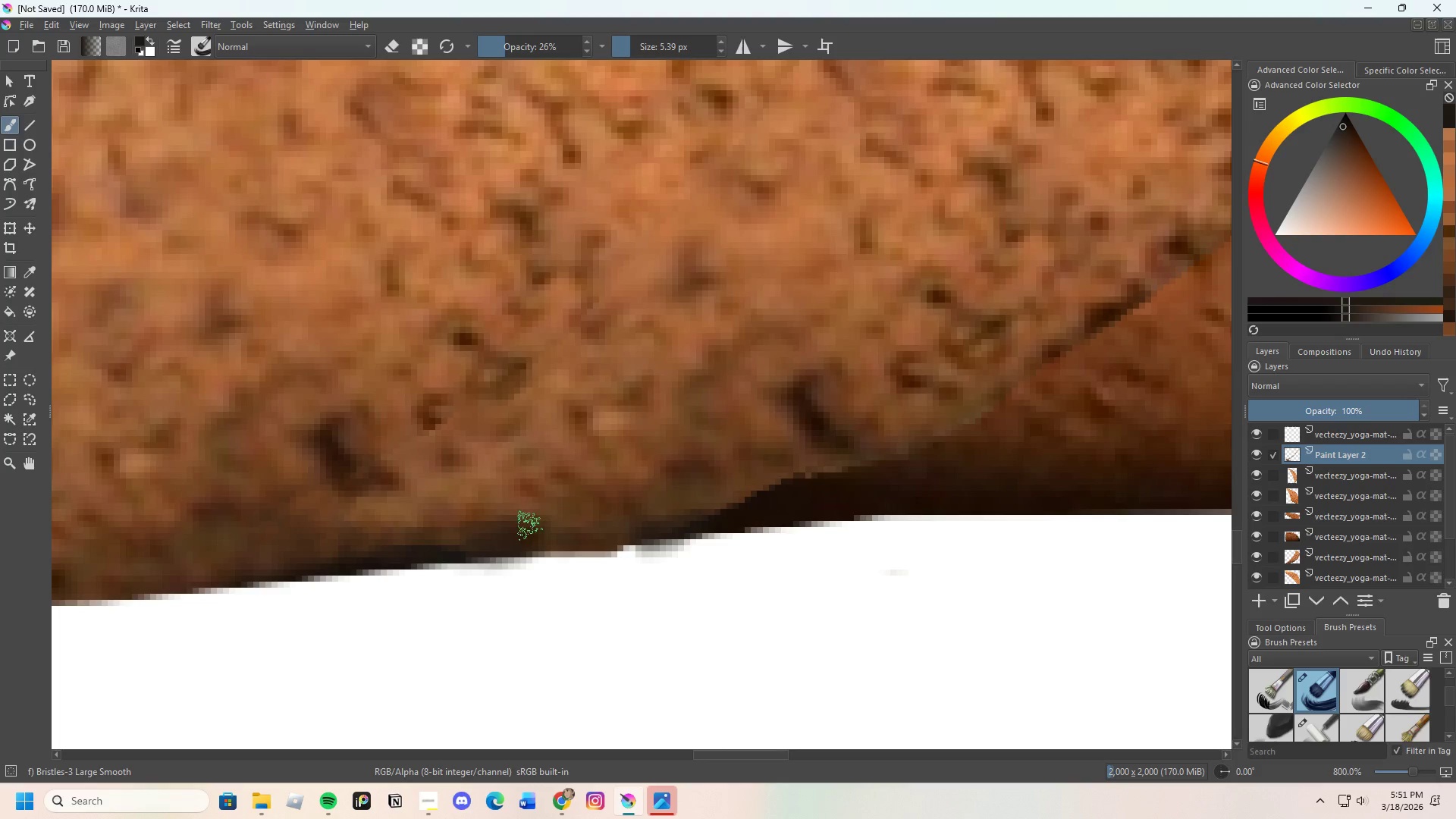 
left_click_drag(start_coordinate=[520, 532], to_coordinate=[592, 514])
 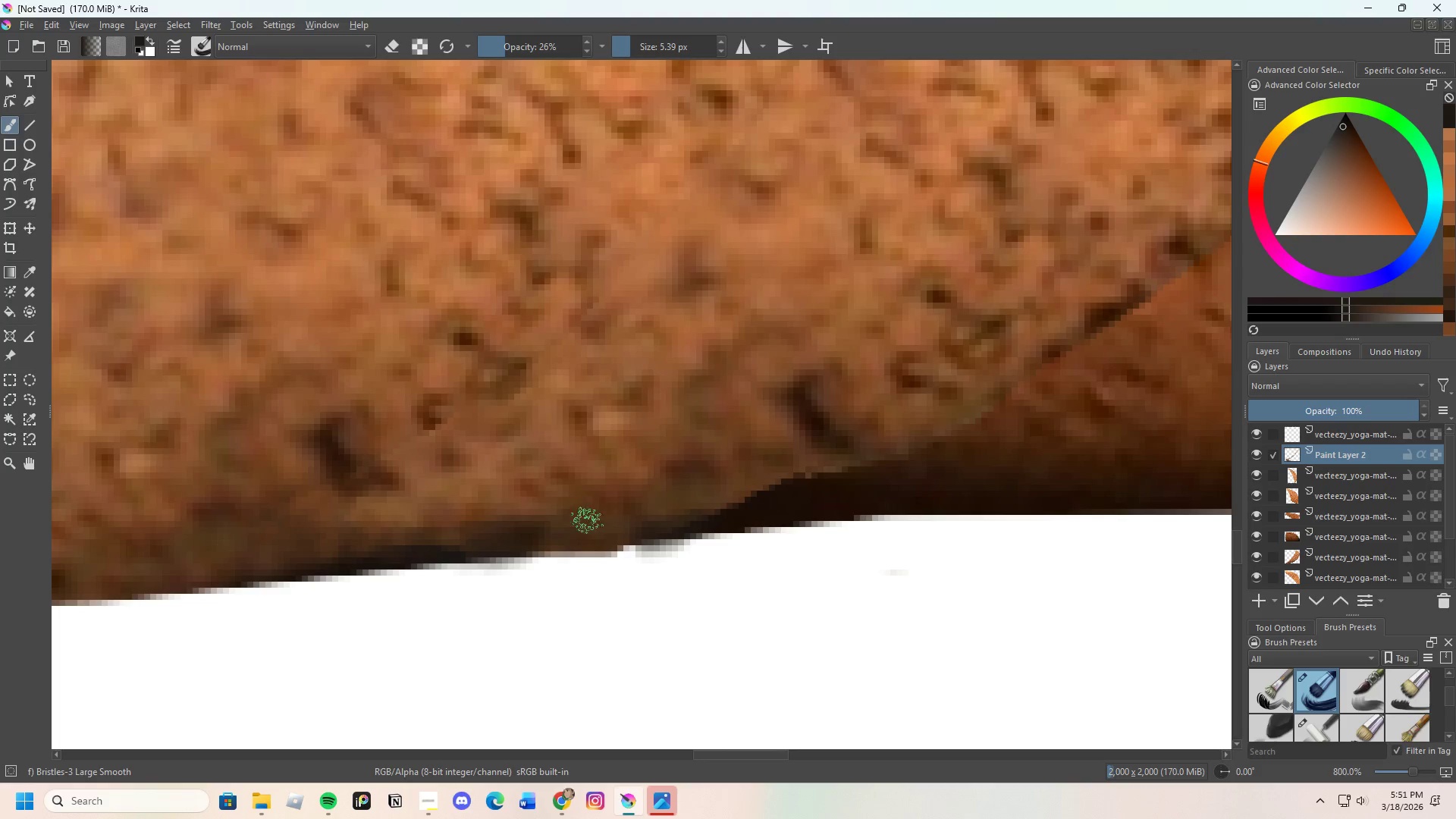 
left_click_drag(start_coordinate=[584, 526], to_coordinate=[601, 529])
 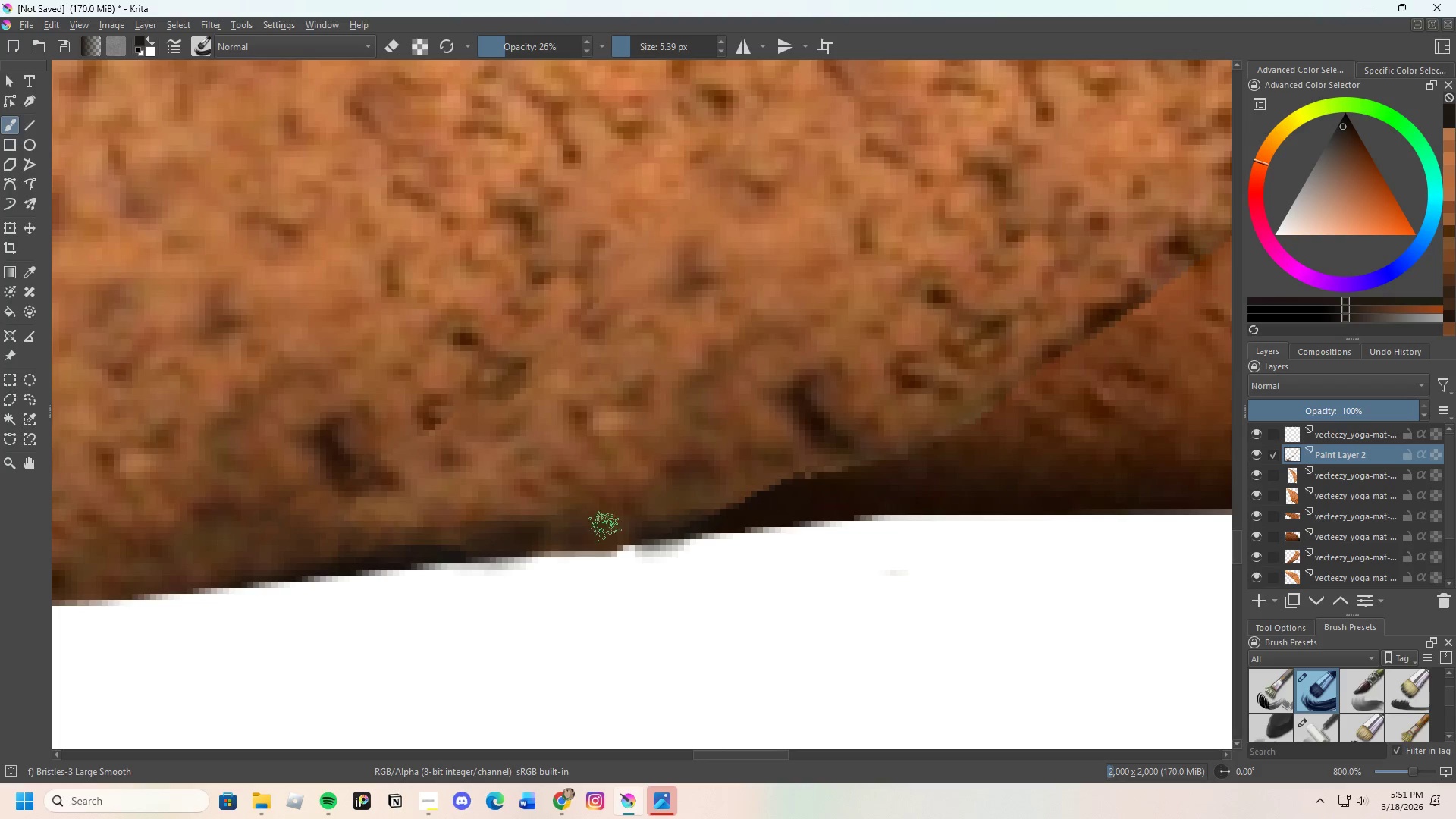 
left_click_drag(start_coordinate=[574, 535], to_coordinate=[692, 519])
 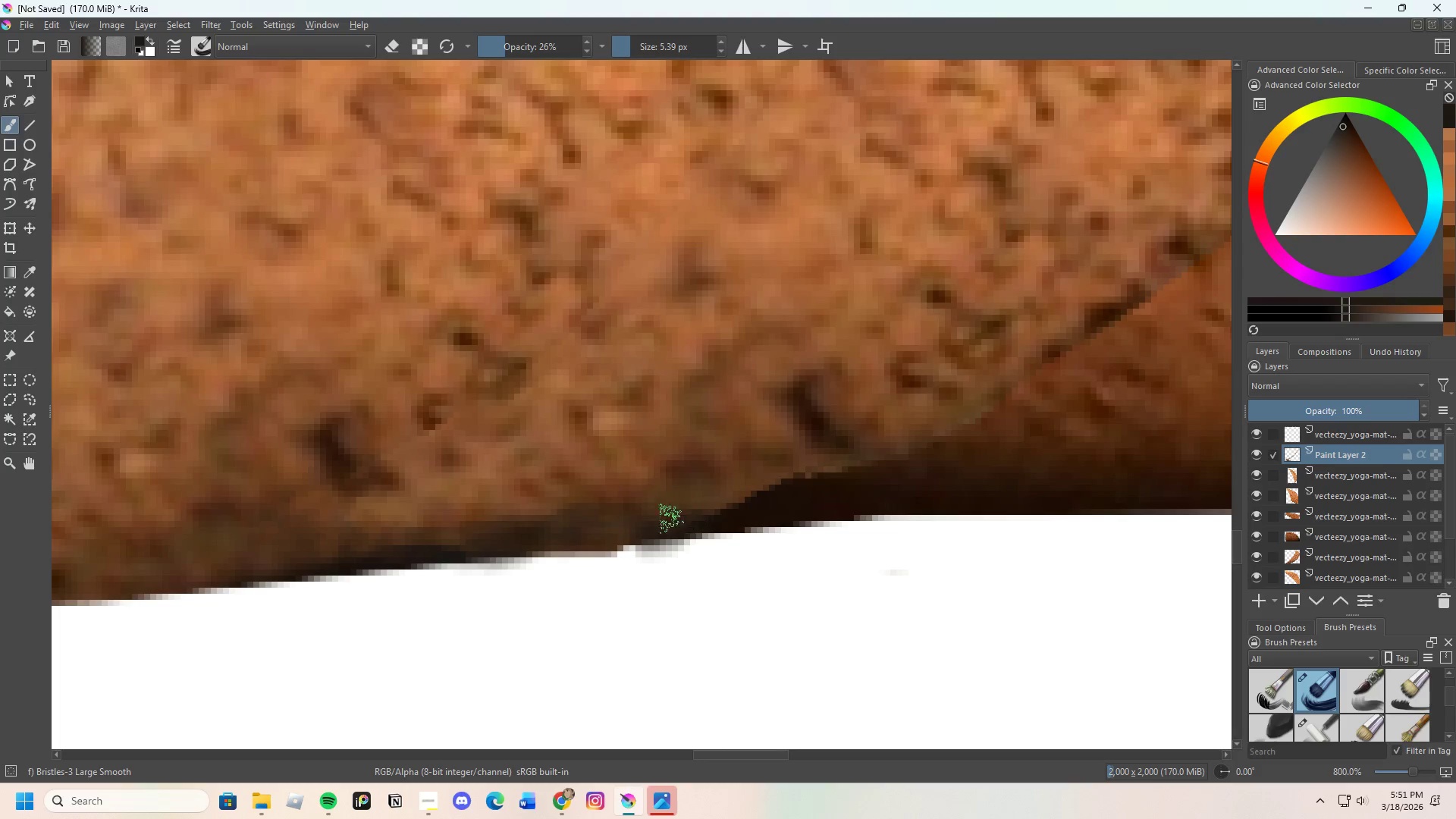 
left_click_drag(start_coordinate=[571, 523], to_coordinate=[666, 510])
 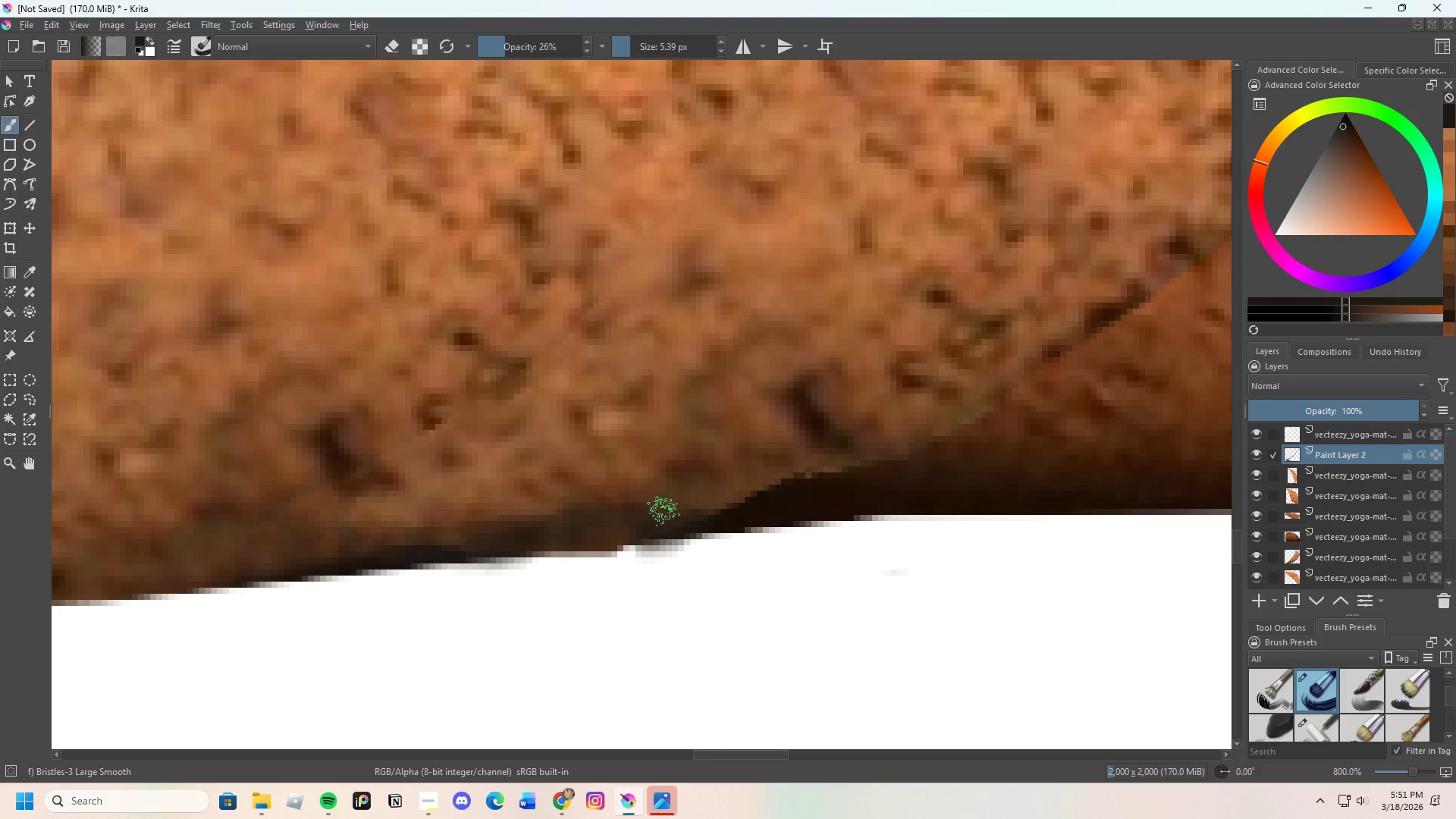 
left_click_drag(start_coordinate=[664, 511], to_coordinate=[748, 494])
 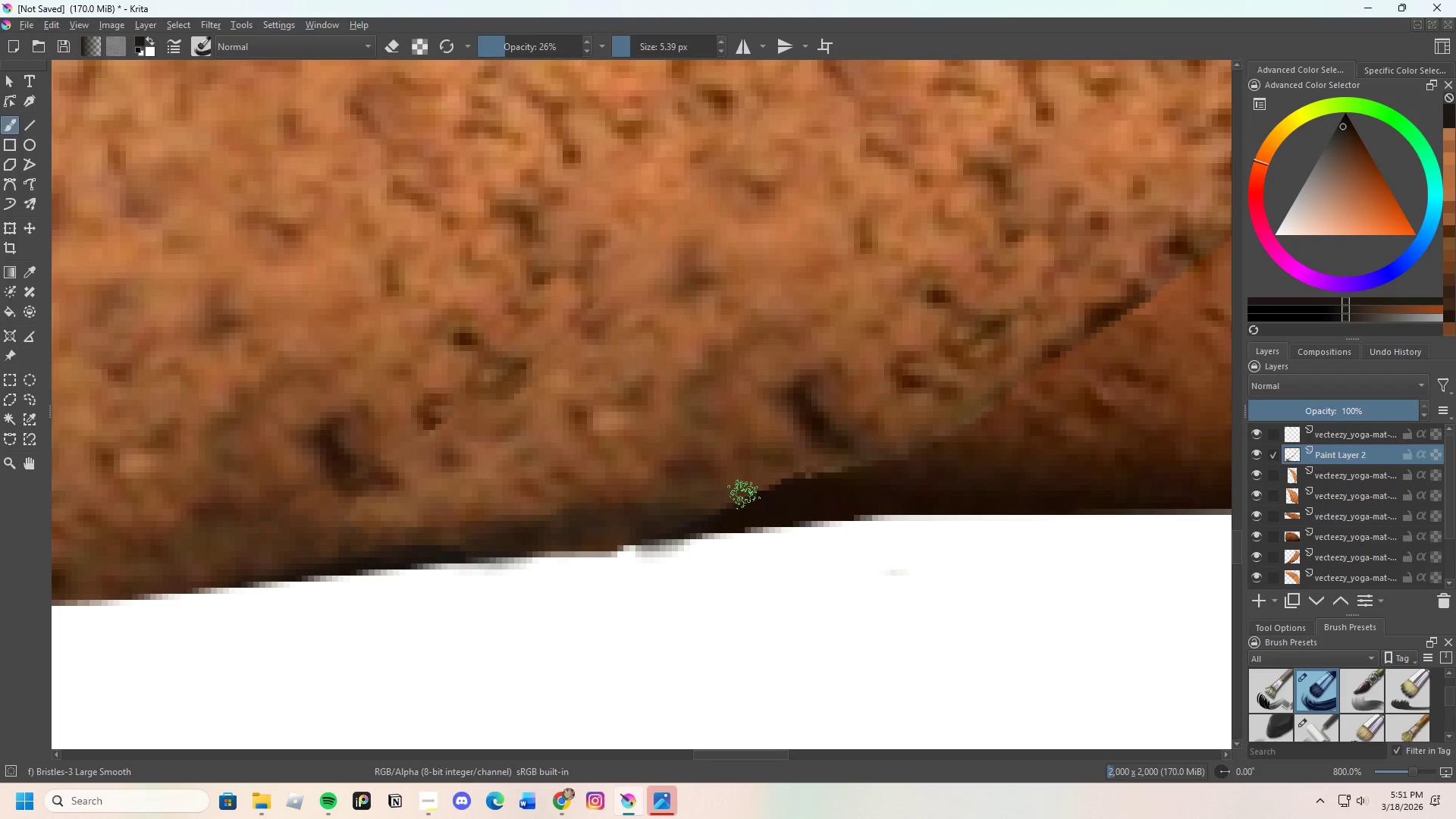 
left_click_drag(start_coordinate=[693, 519], to_coordinate=[684, 512])
 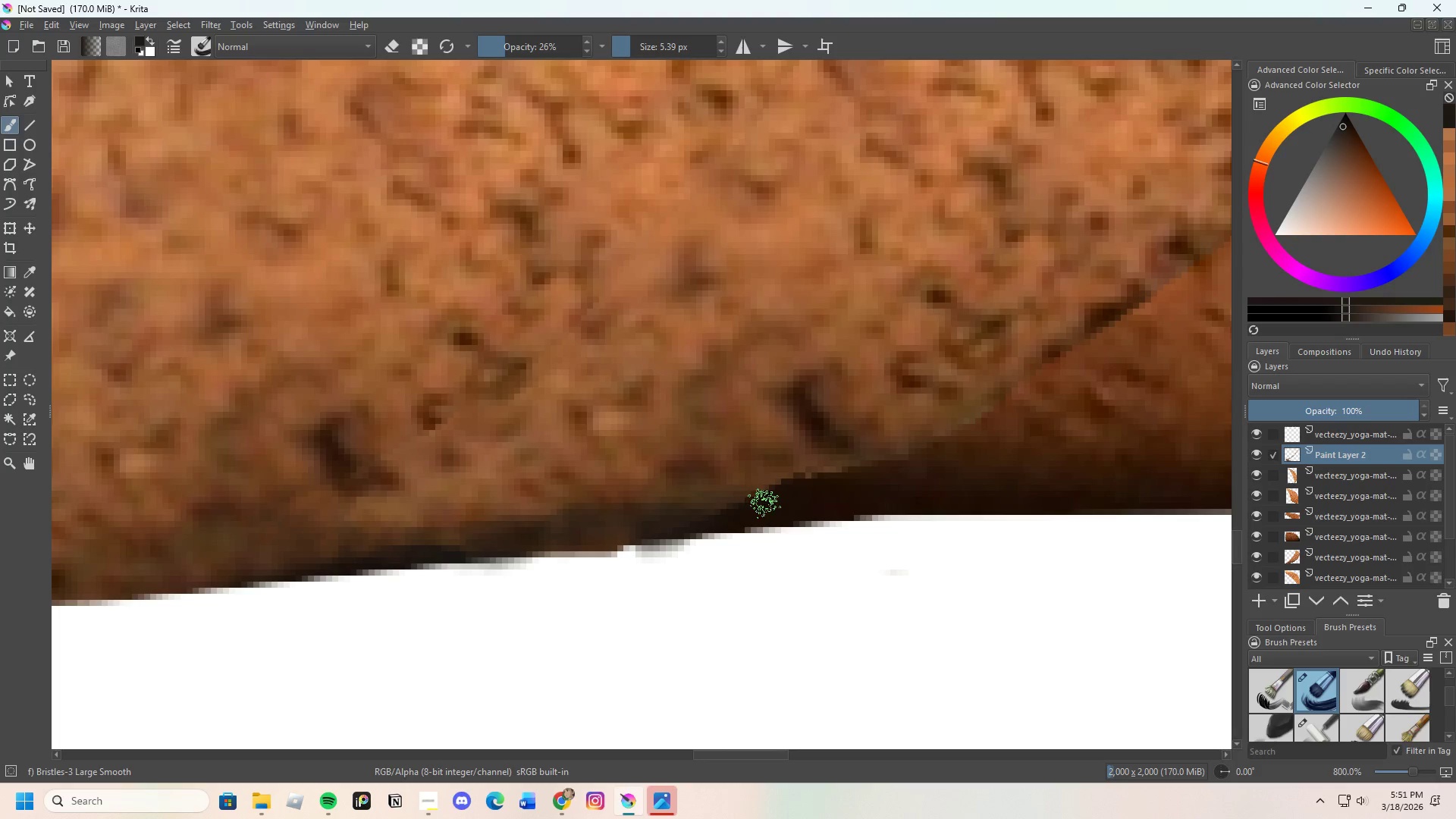 
key(Control+ControlLeft)
 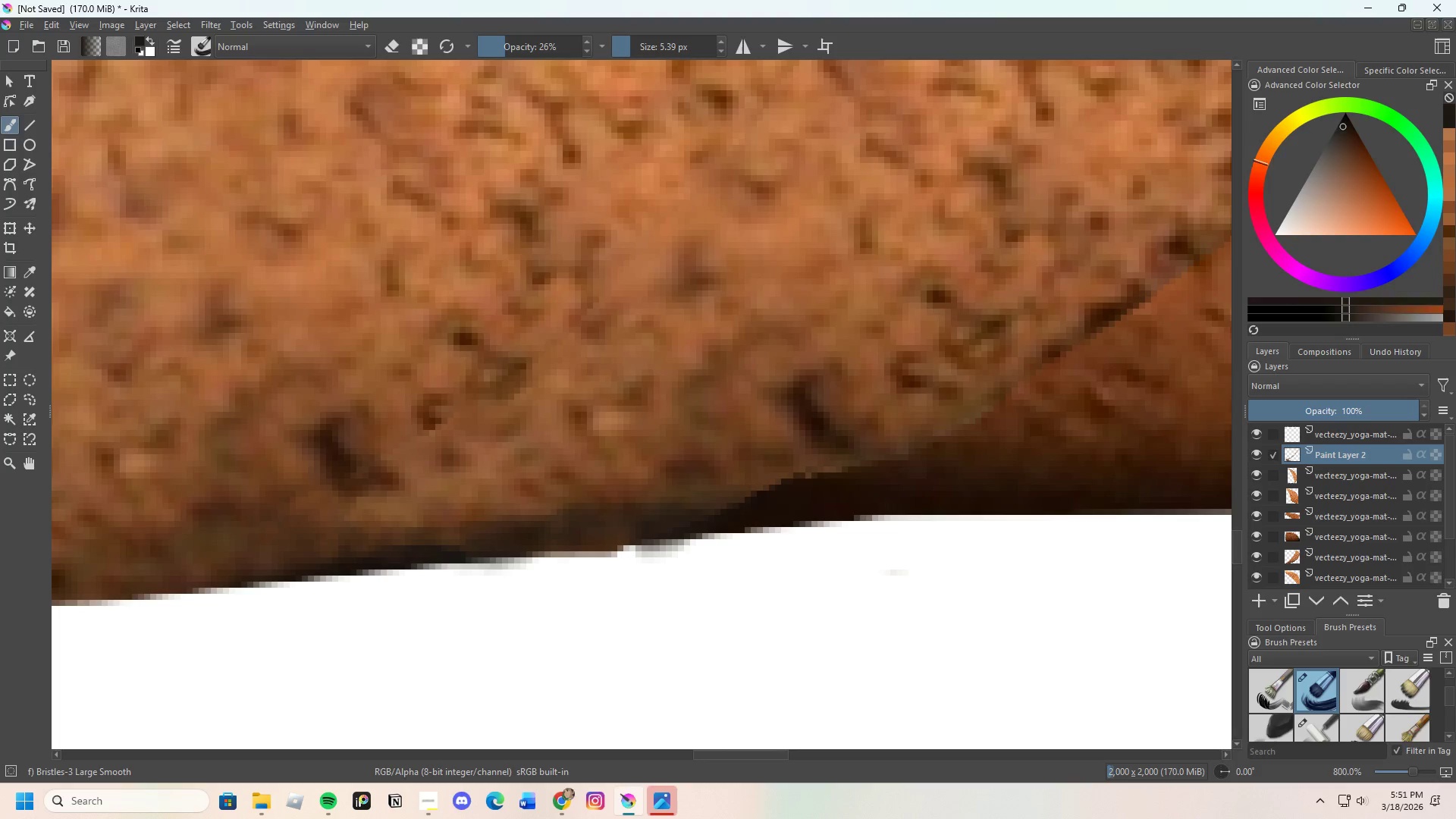 
left_click([777, 507])
 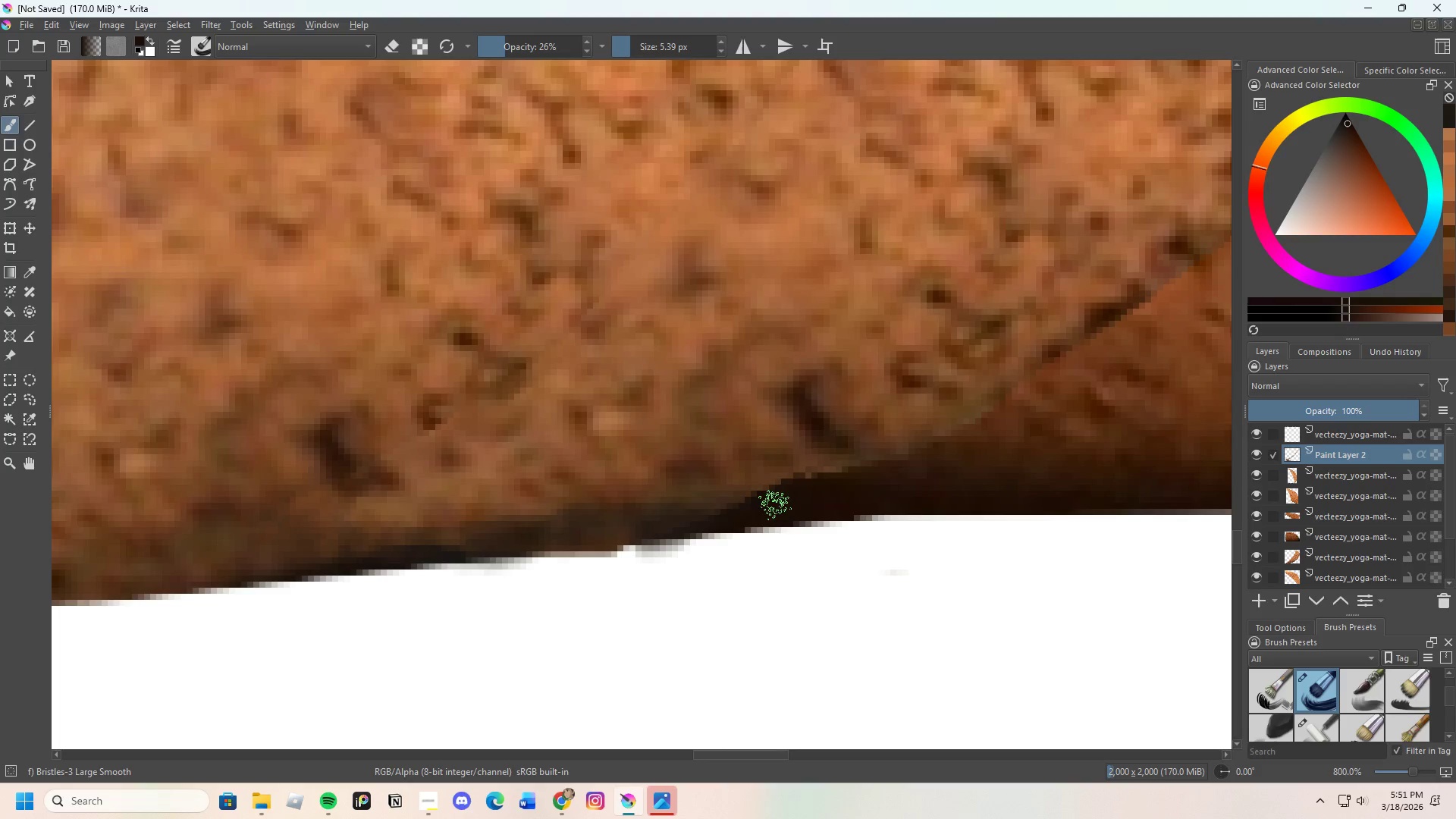 
left_click_drag(start_coordinate=[747, 512], to_coordinate=[694, 518])
 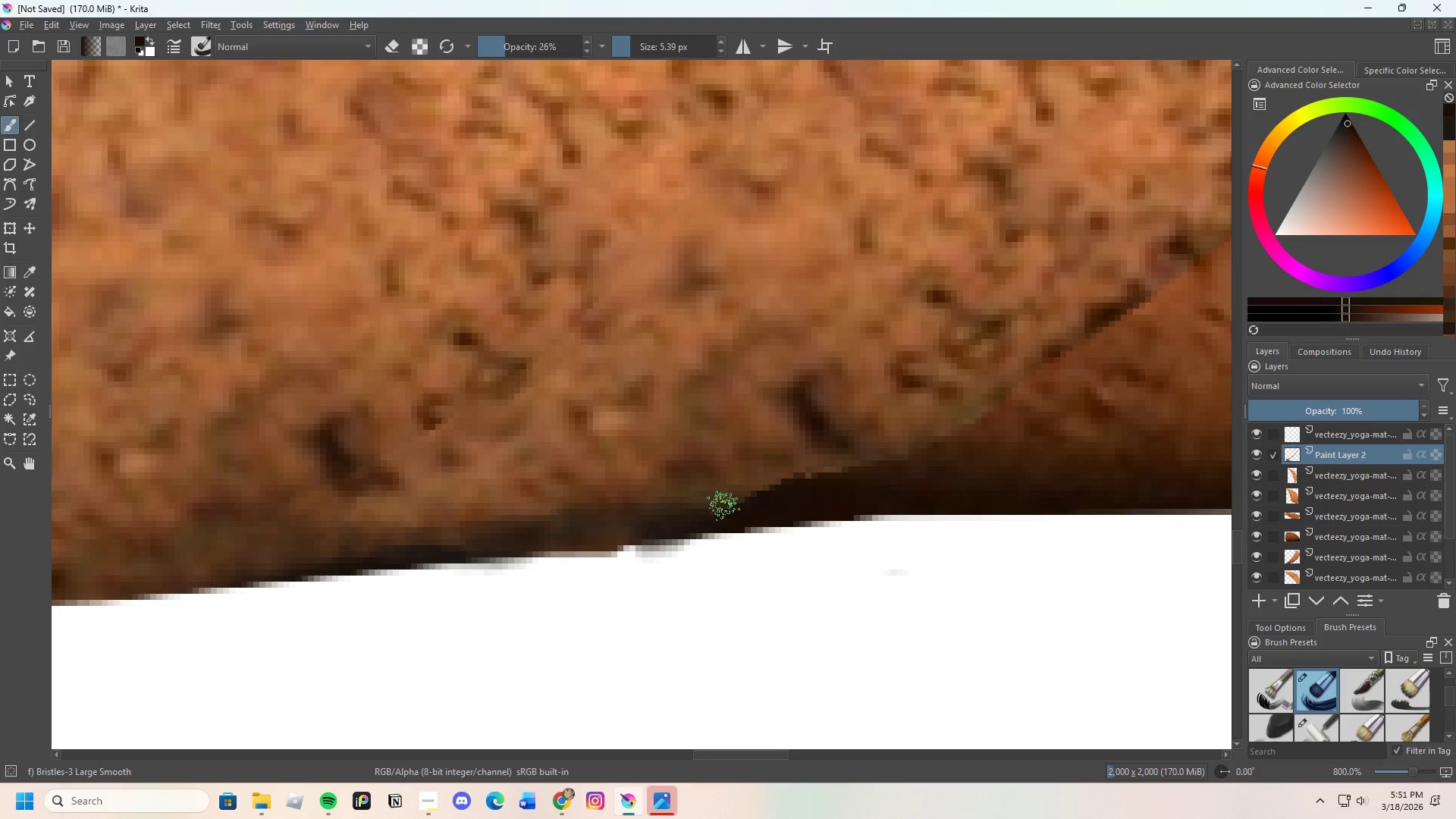 
left_click_drag(start_coordinate=[720, 510], to_coordinate=[679, 518])
 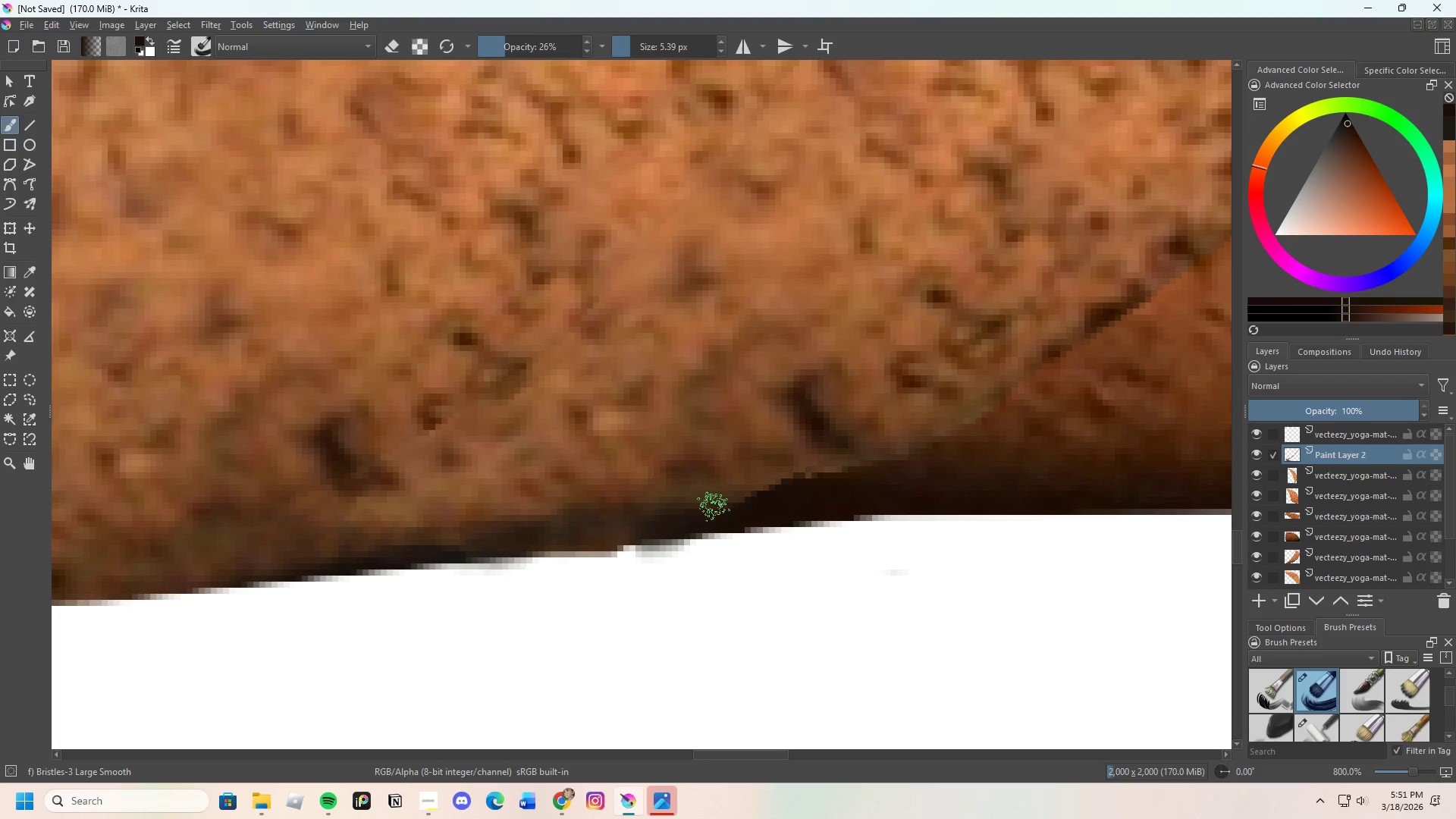 
left_click_drag(start_coordinate=[714, 507], to_coordinate=[541, 532])
 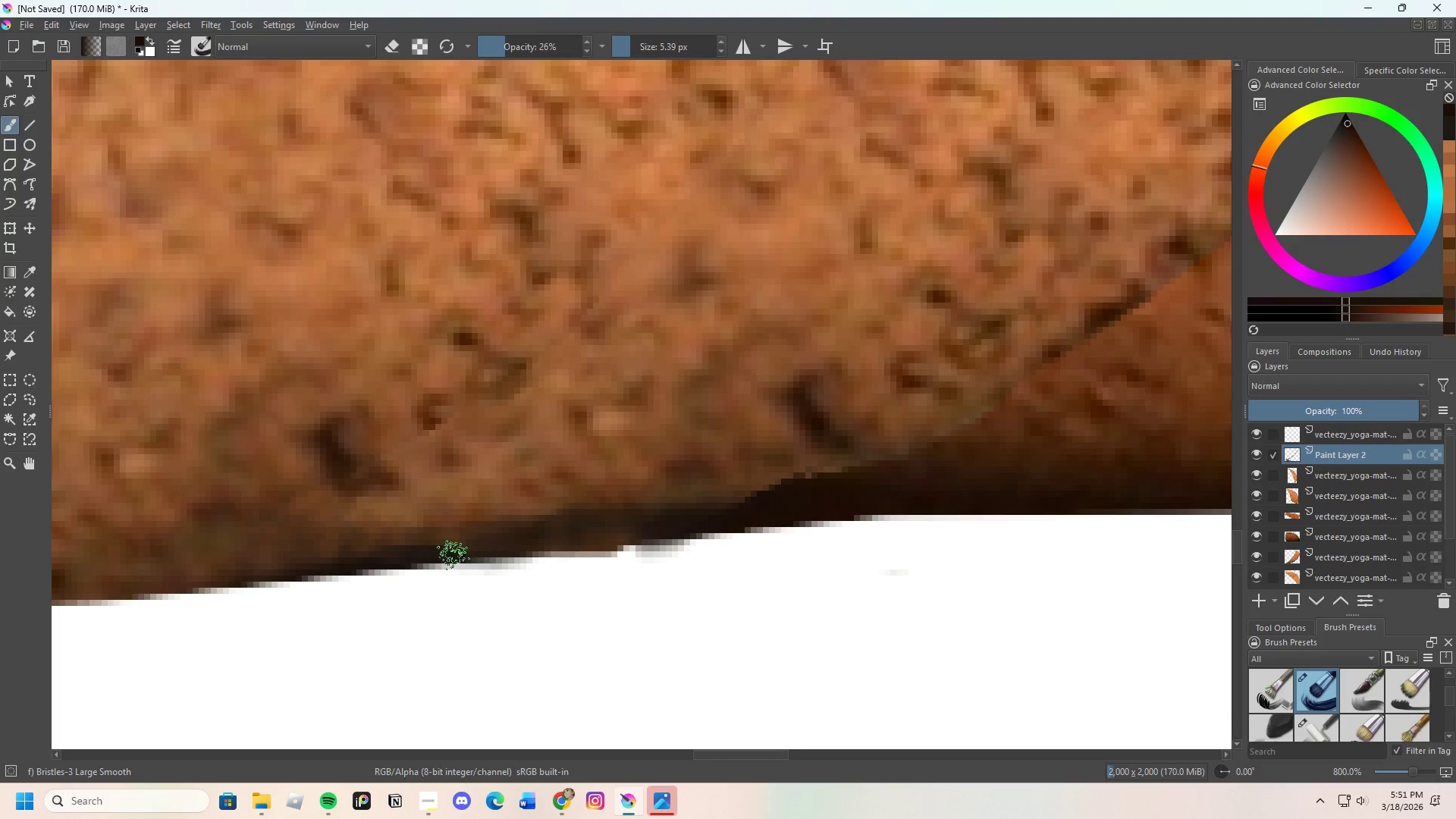 
left_click_drag(start_coordinate=[498, 548], to_coordinate=[618, 537])
 